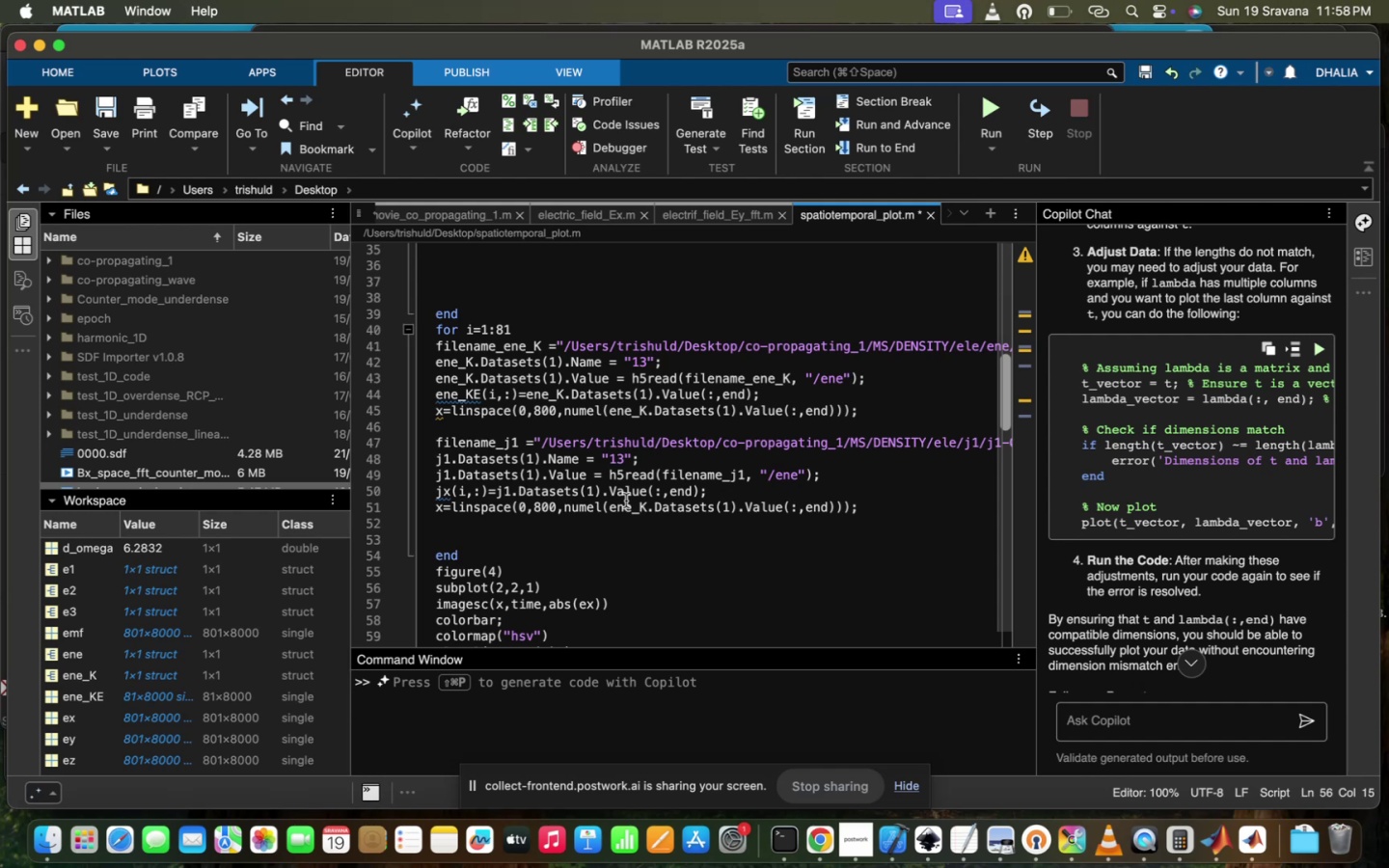 
left_click_drag(start_coordinate=[875, 509], to_coordinate=[279, 438])
 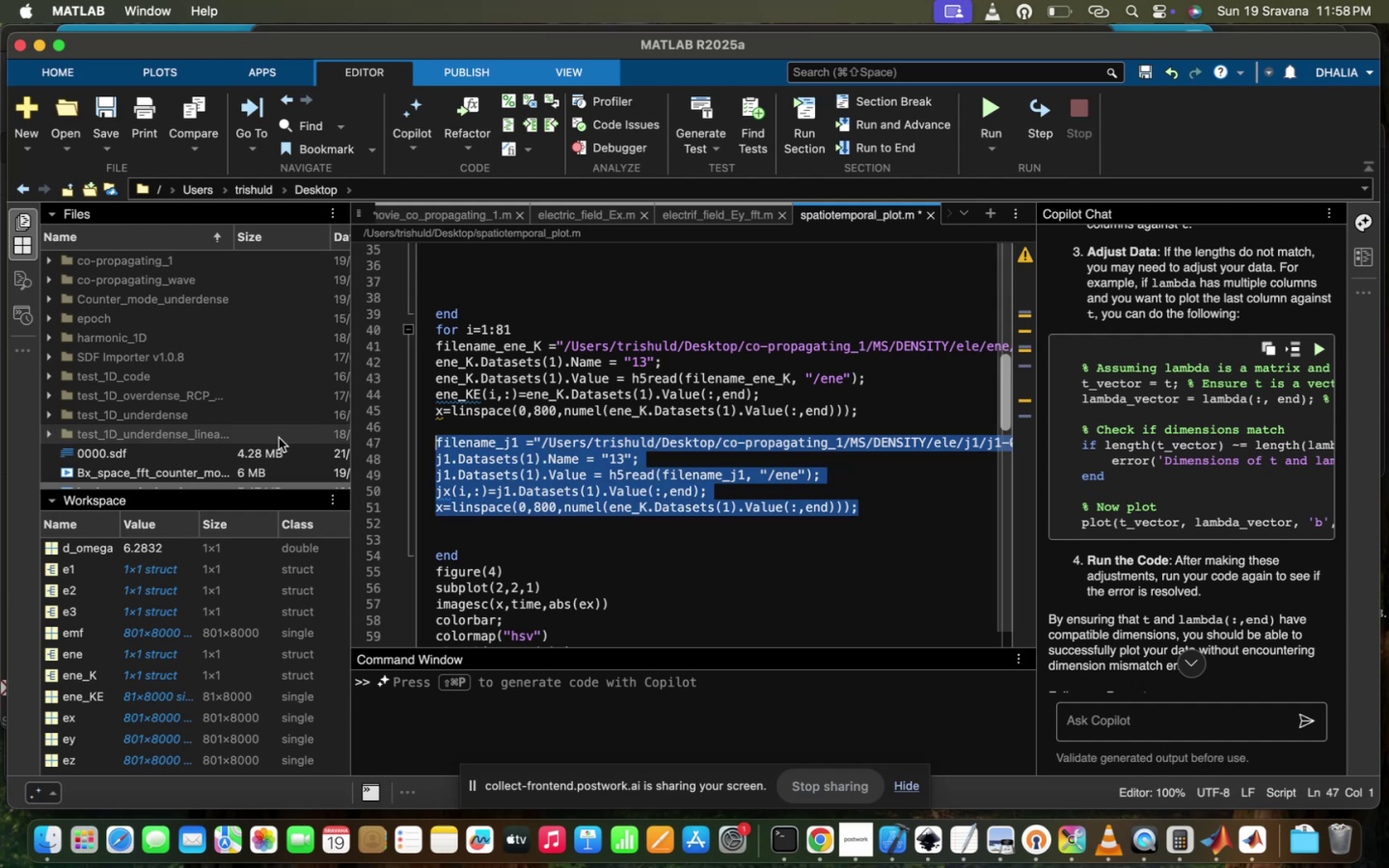 
key(Meta+C)
 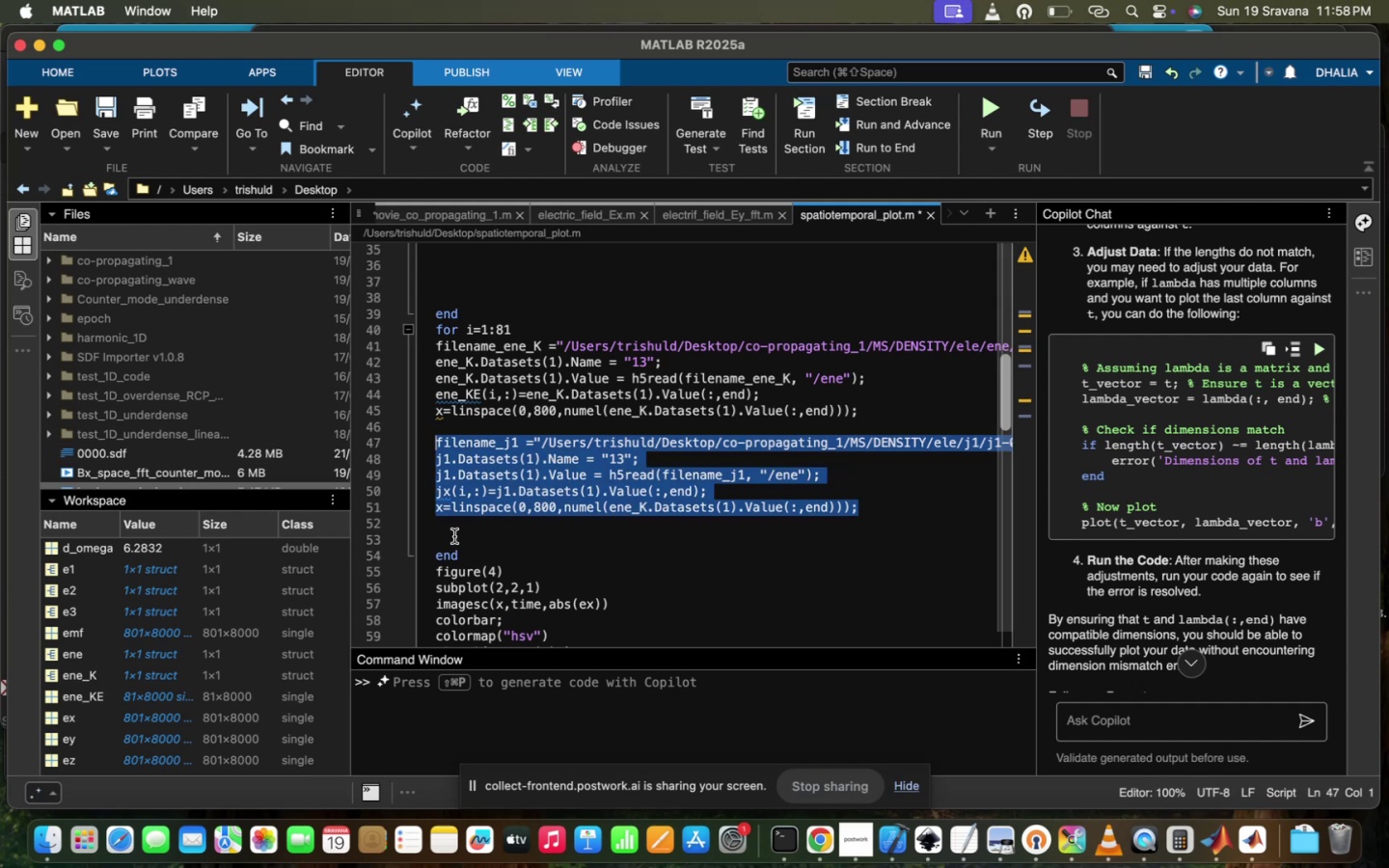 
left_click([450, 532])
 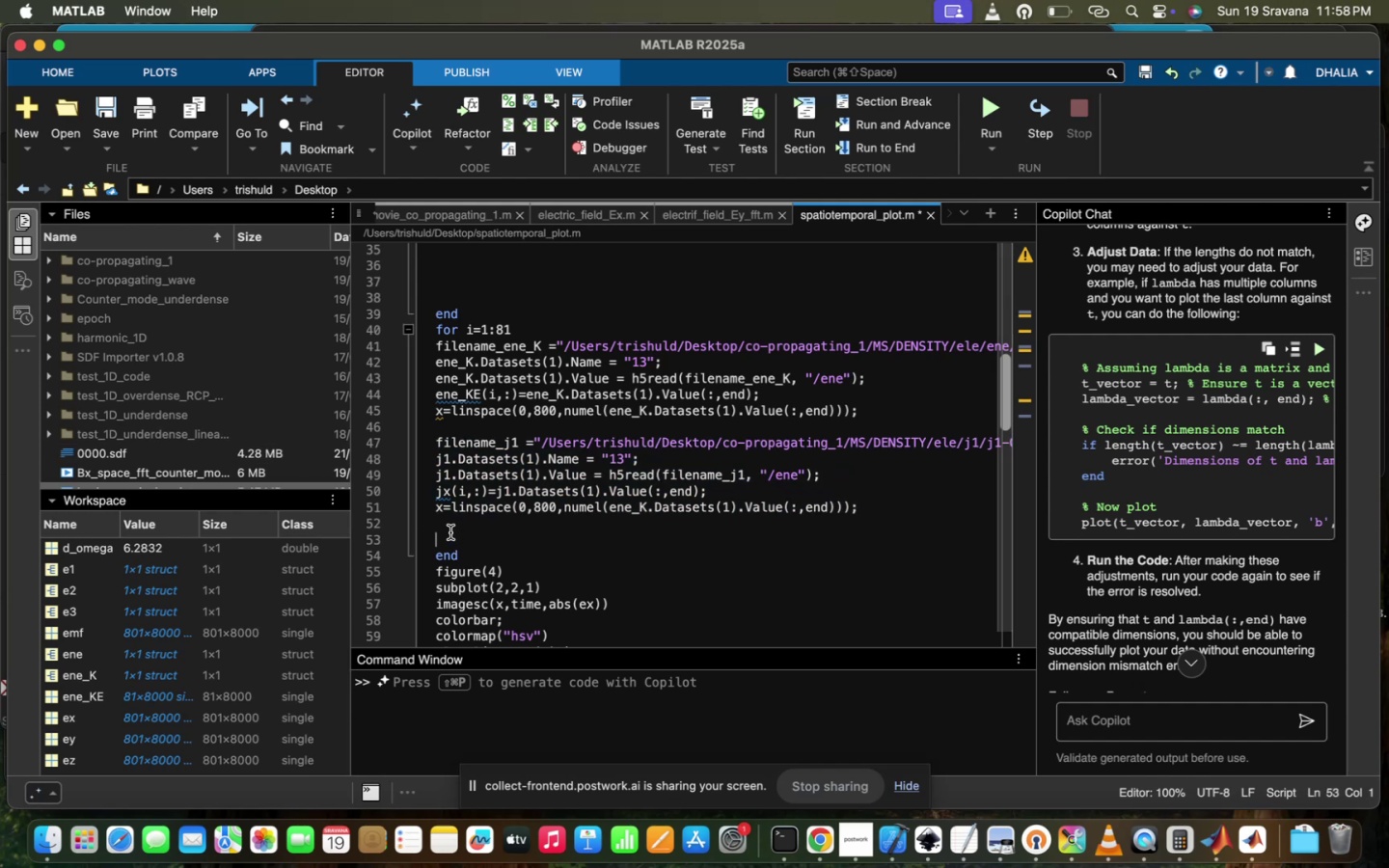 
hold_key(key=CommandLeft, duration=0.43)
 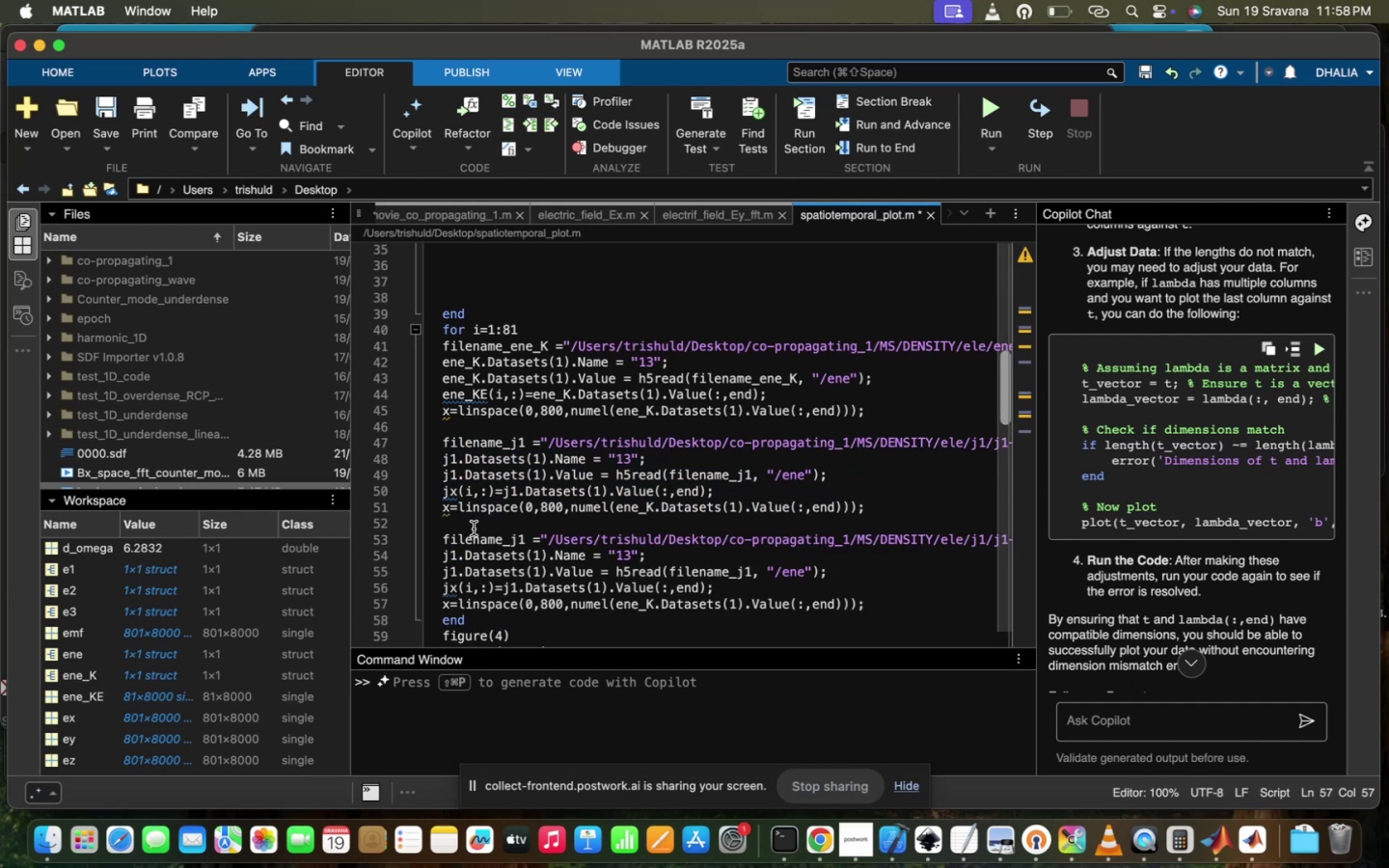 
hold_key(key=V, duration=0.31)
 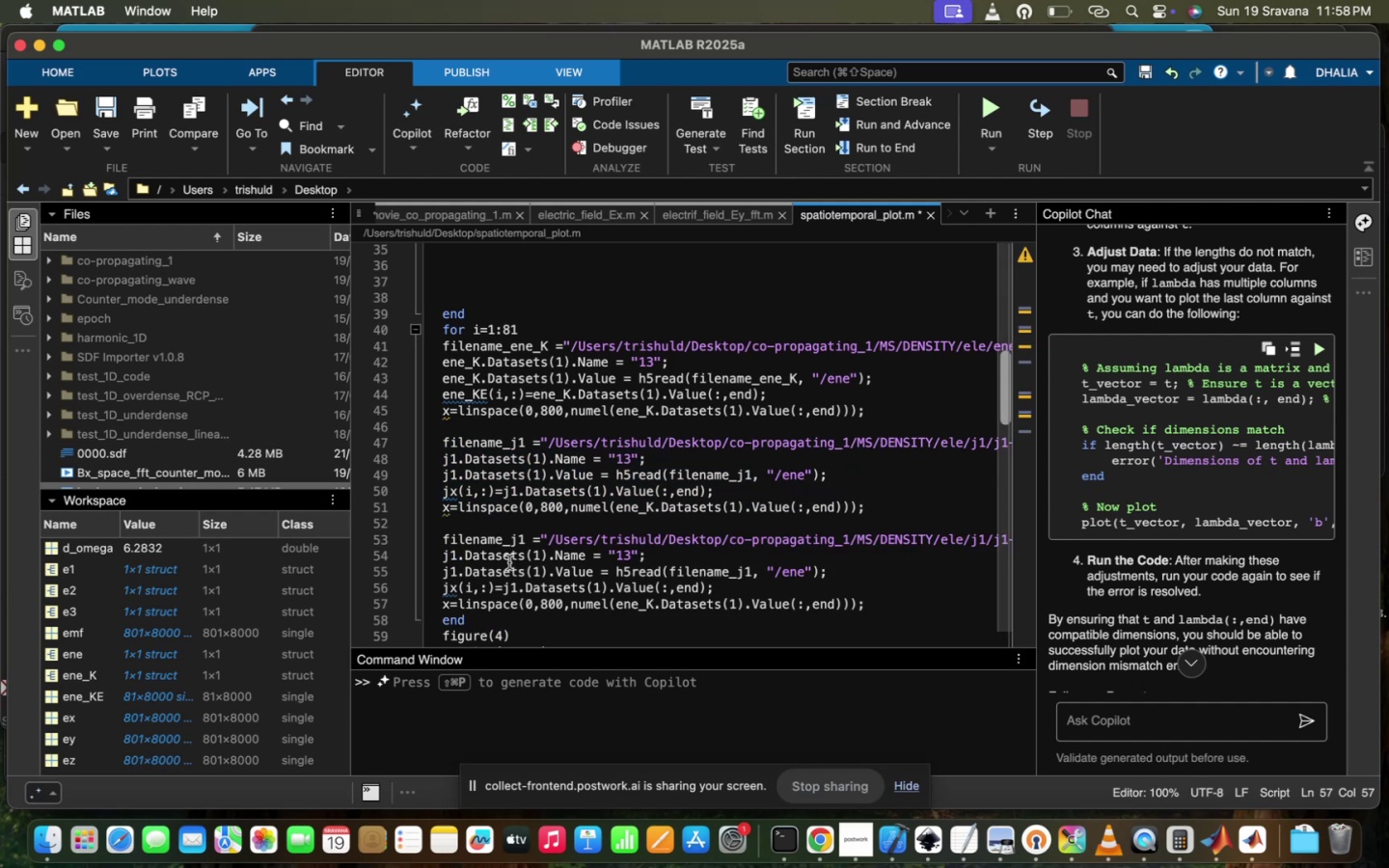 
scroll: coordinate [510, 566], scroll_direction: down, amount: 9.0
 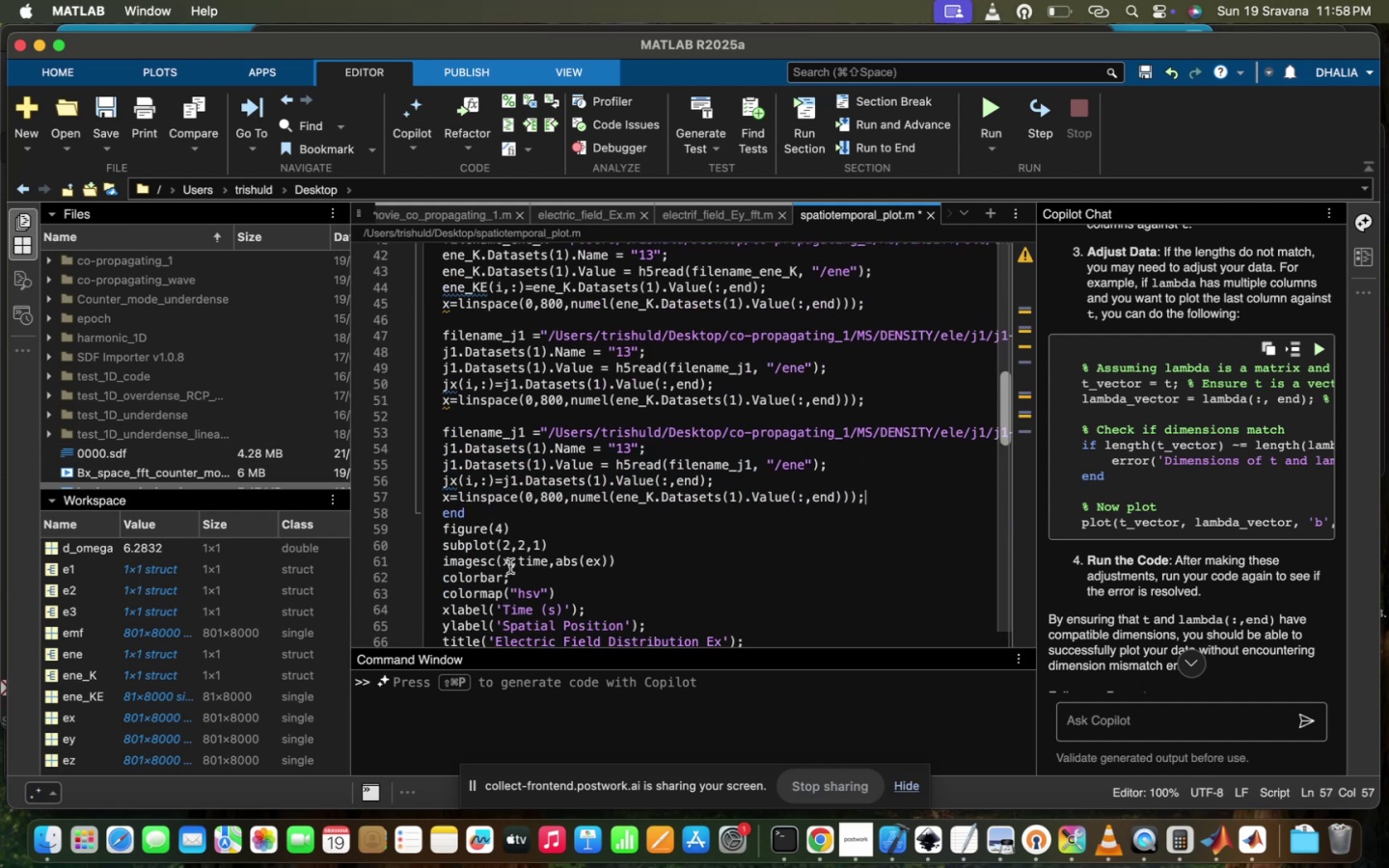 
key(Enter)
 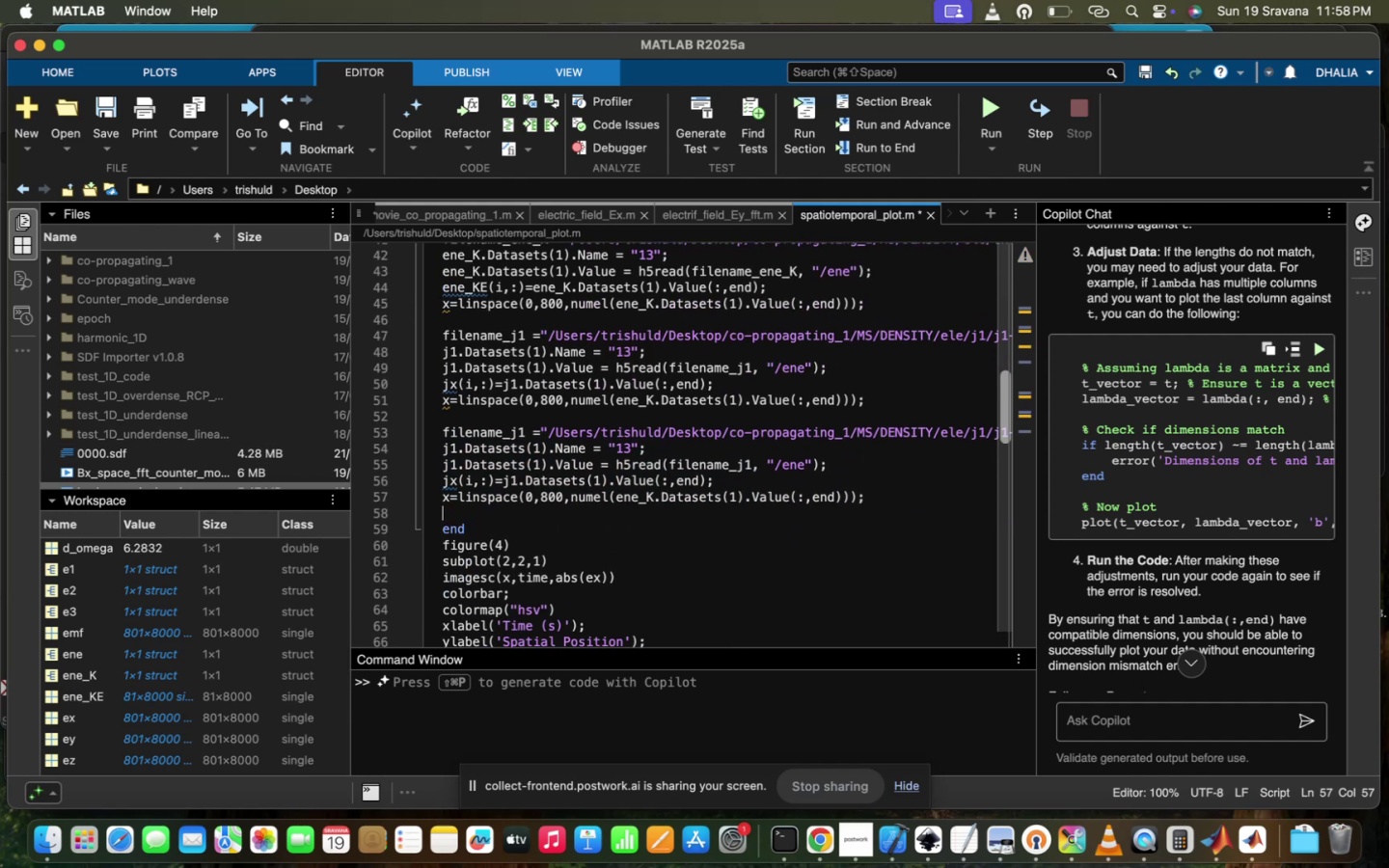 
key(Enter)
 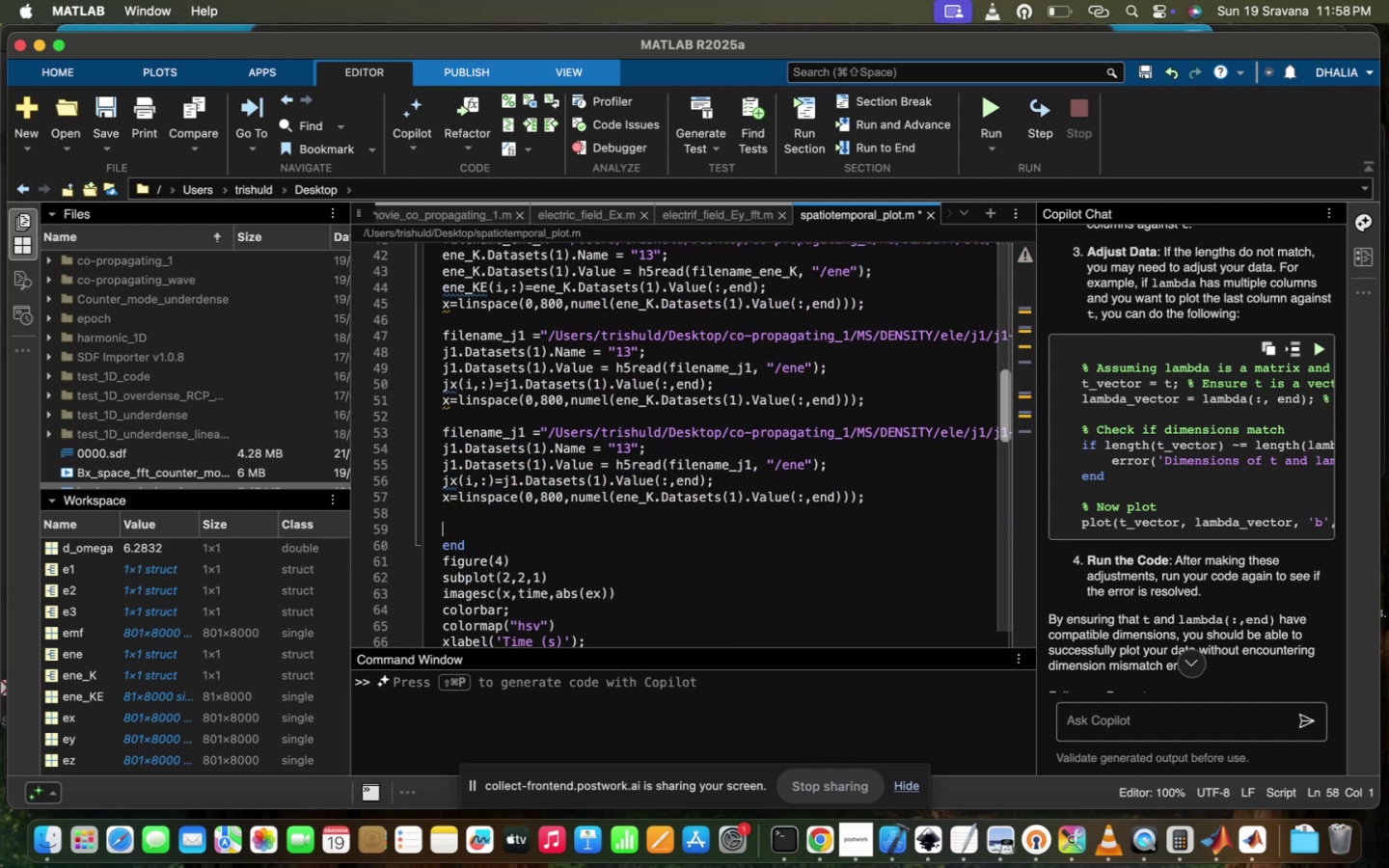 
key(Meta+V)
 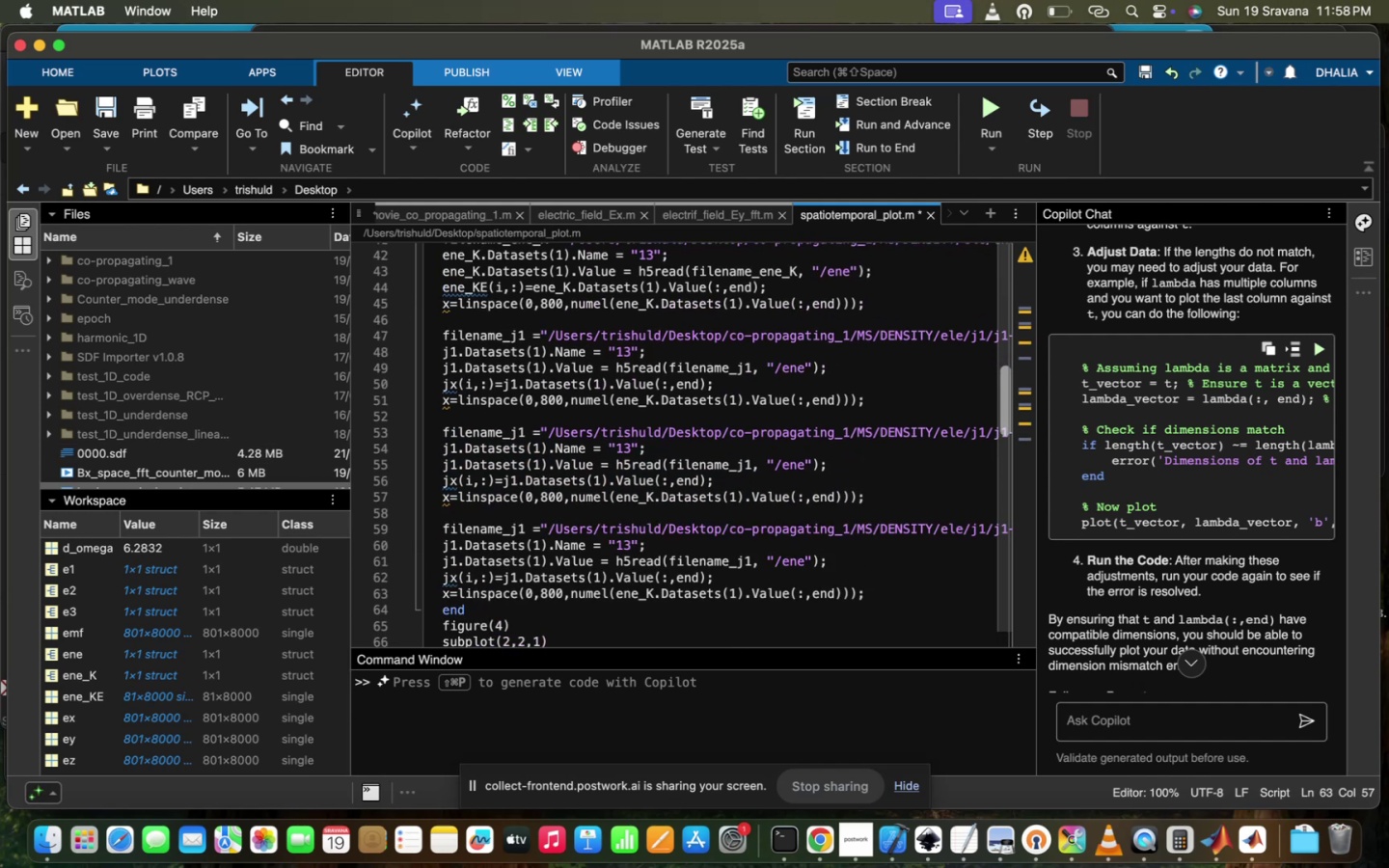 
key(Enter)
 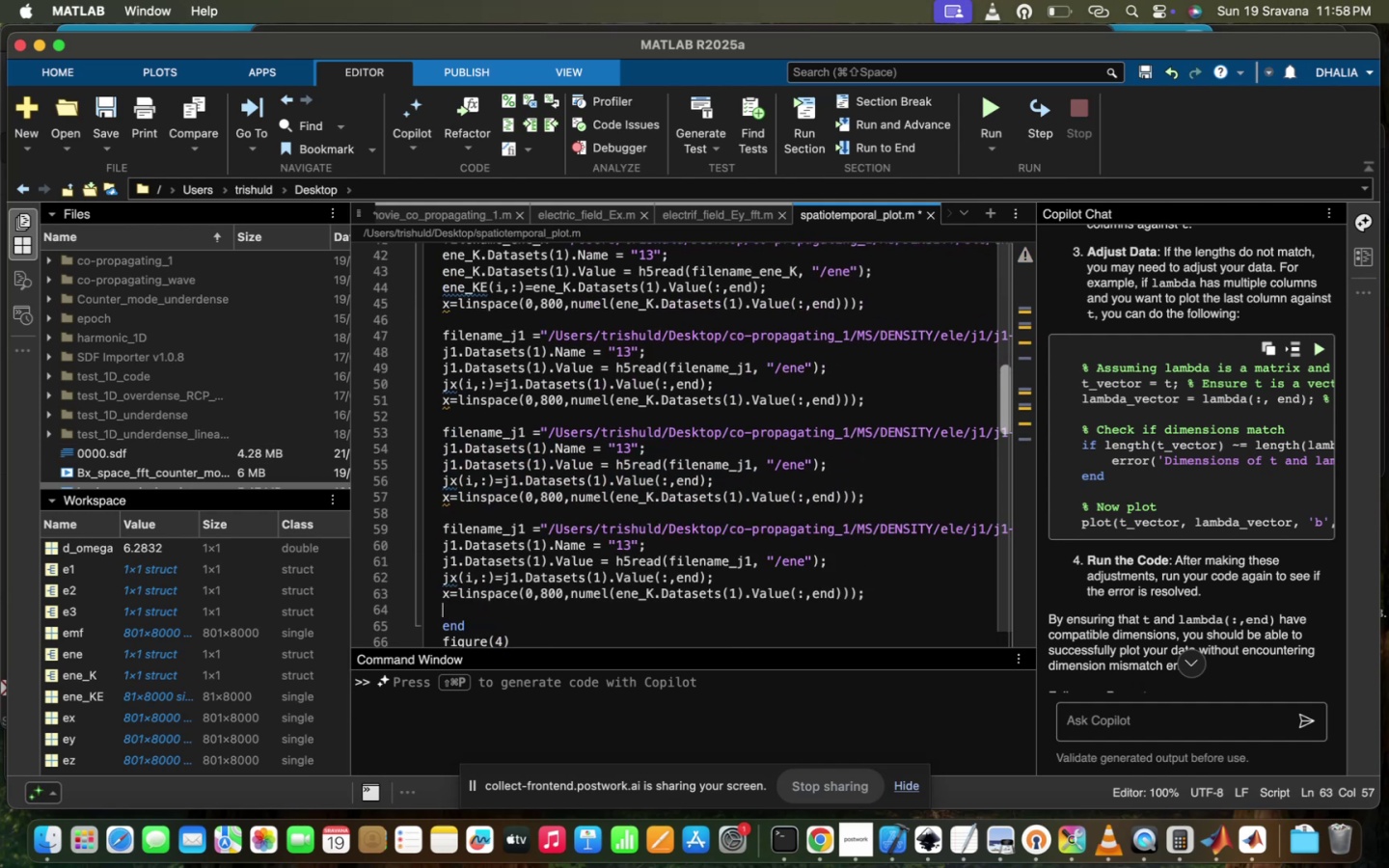 
key(Enter)
 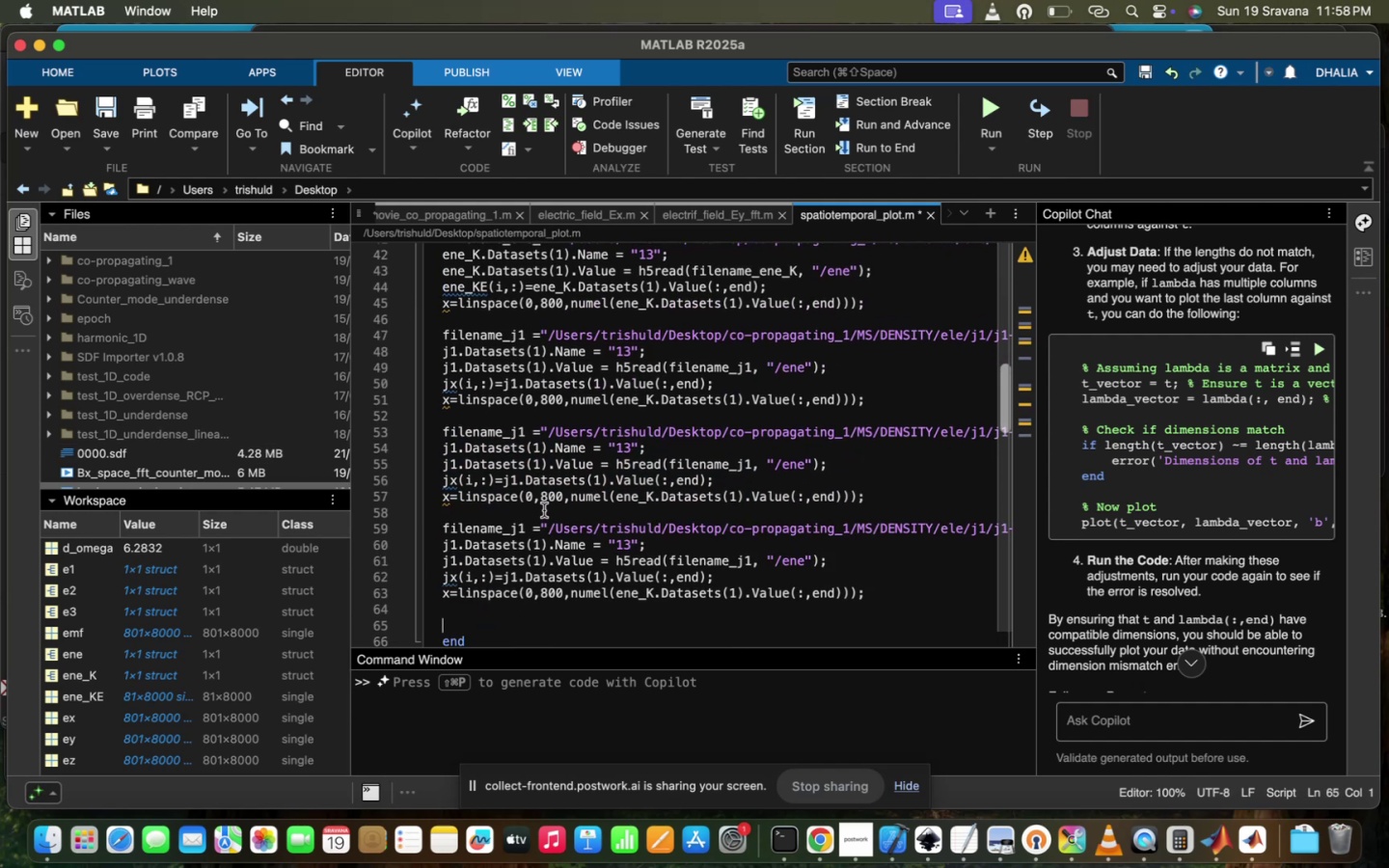 
scroll: coordinate [508, 448], scroll_direction: down, amount: 23.0
 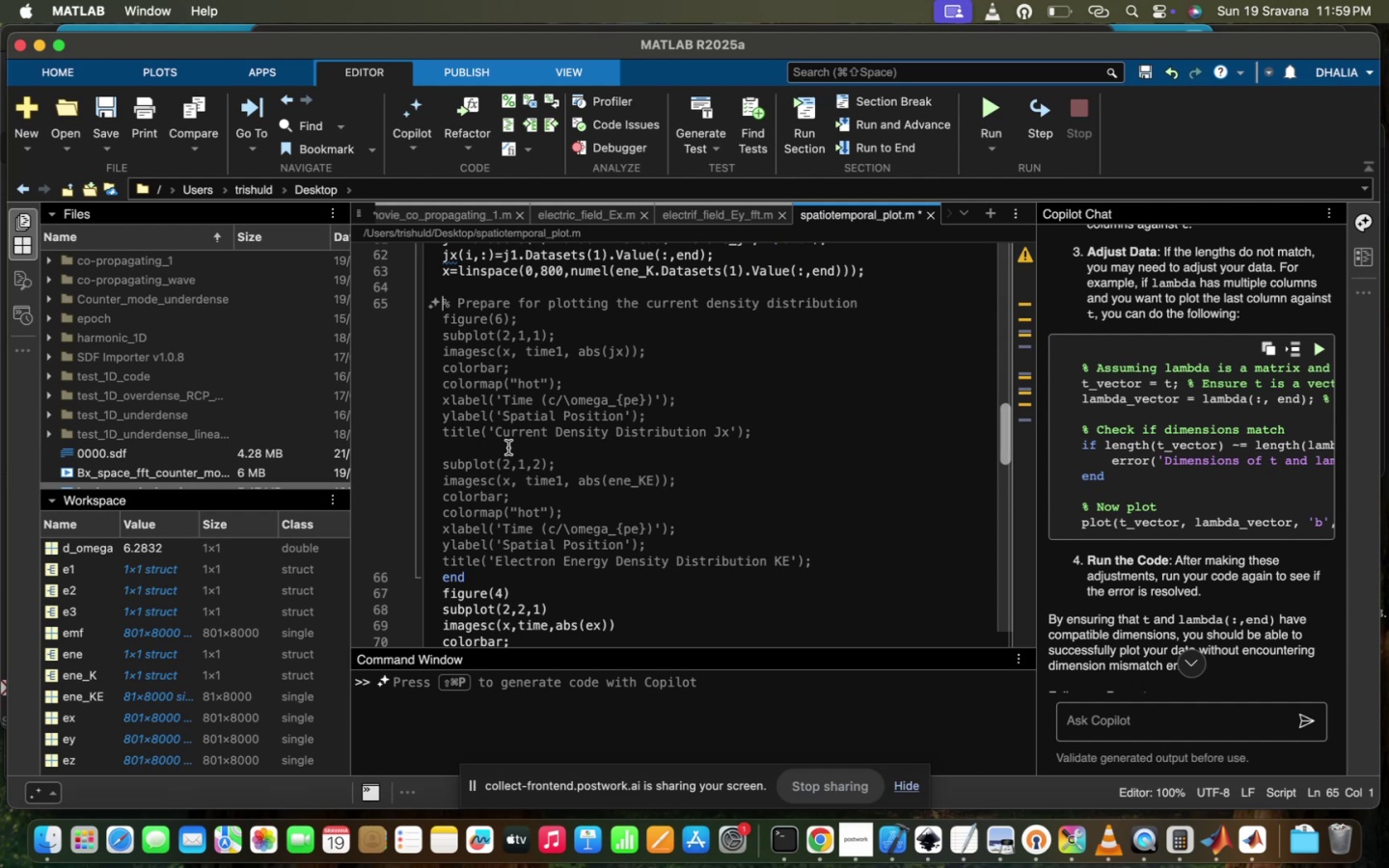 
wait(32.09)
 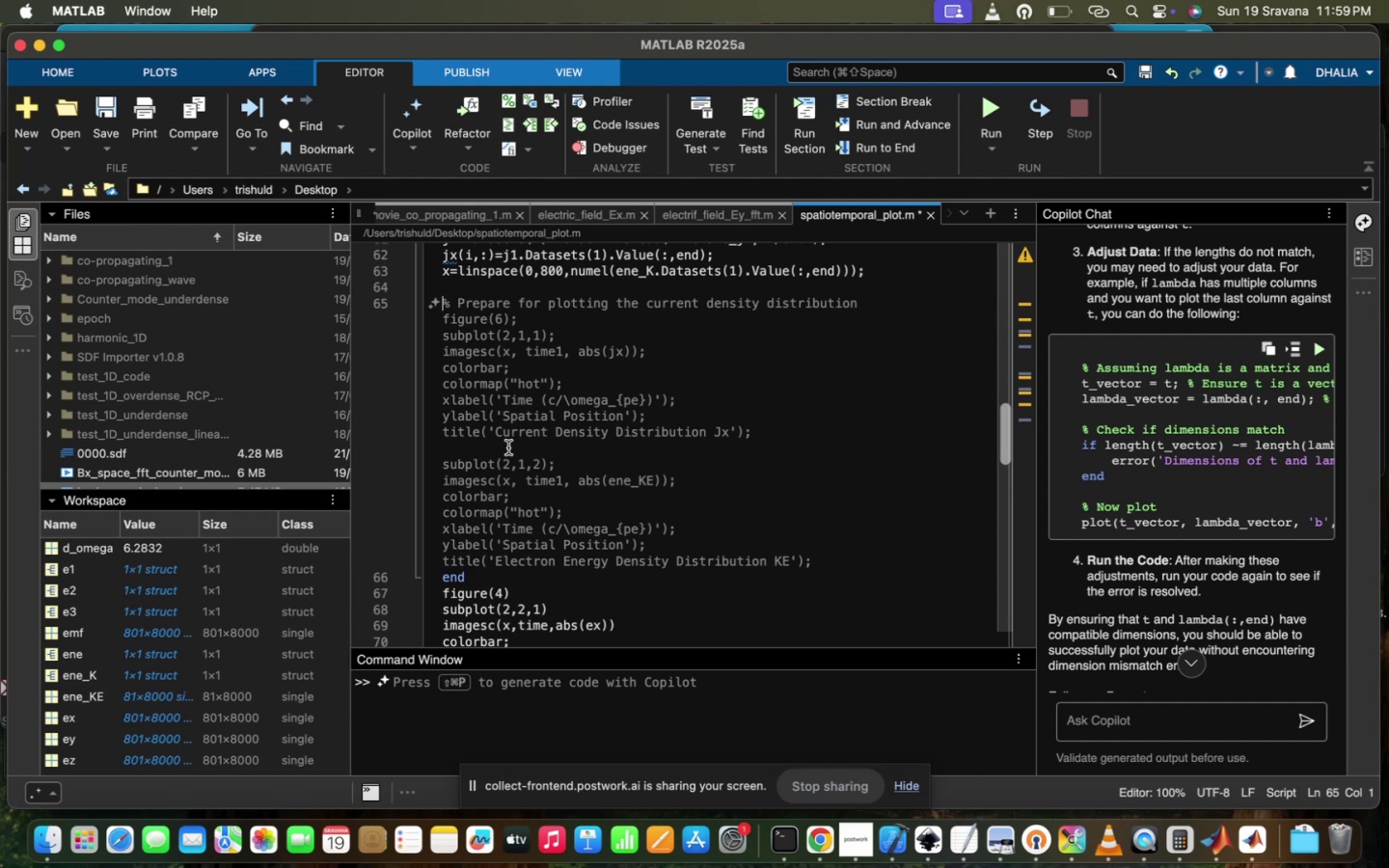 
scroll: coordinate [719, 366], scroll_direction: up, amount: 16.0
 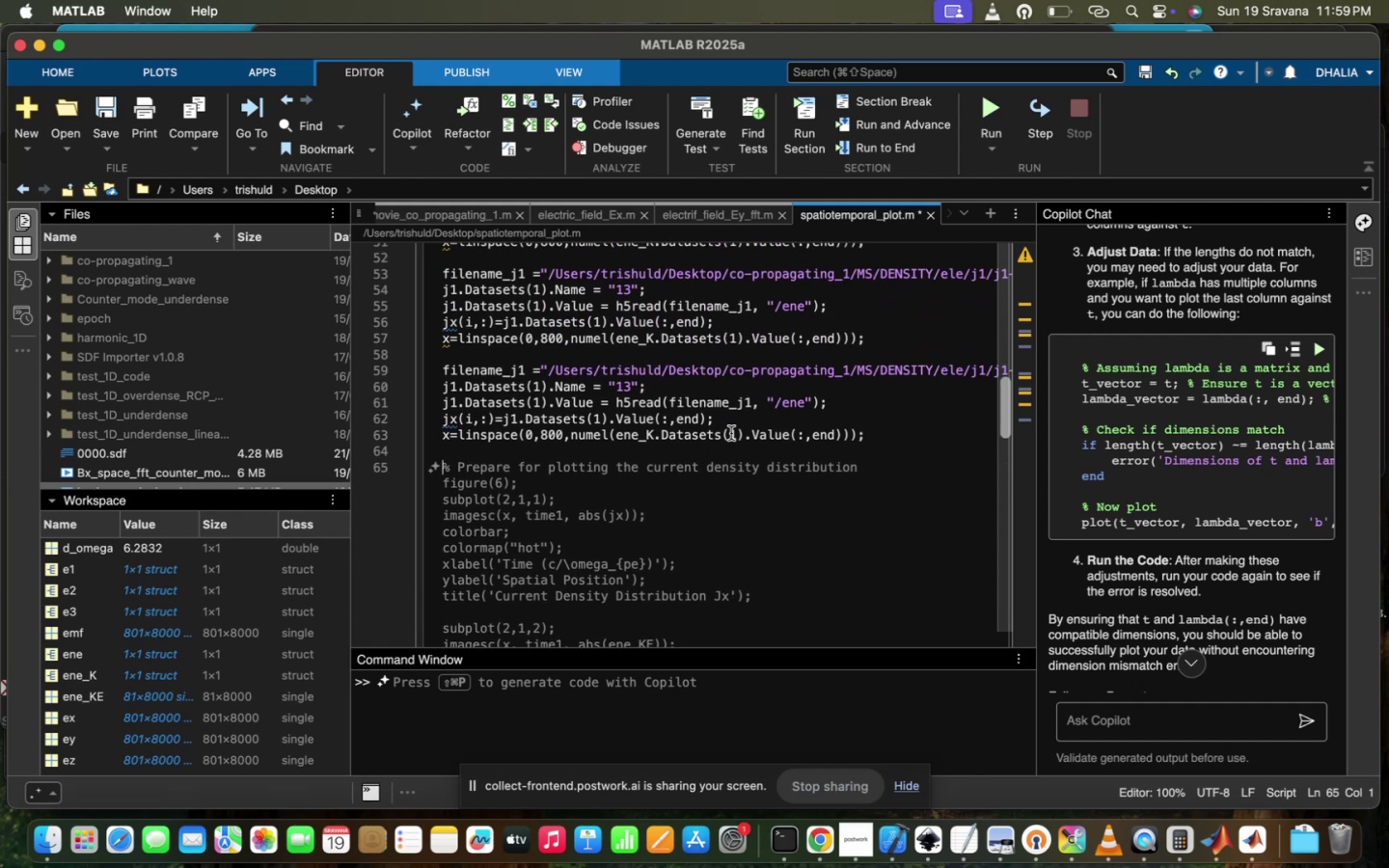 
left_click([793, 404])
 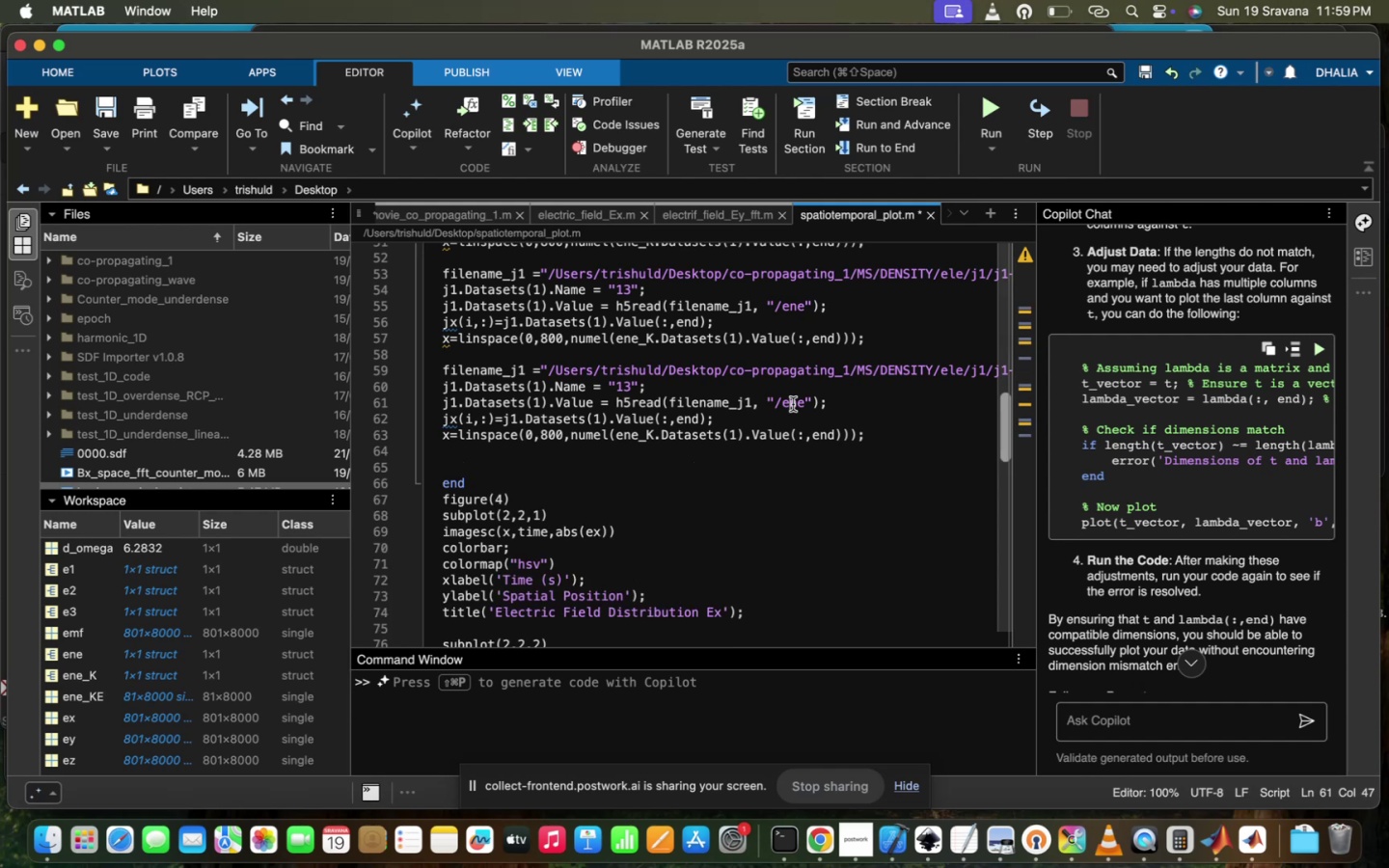 
scroll: coordinate [793, 404], scroll_direction: up, amount: 1.0
 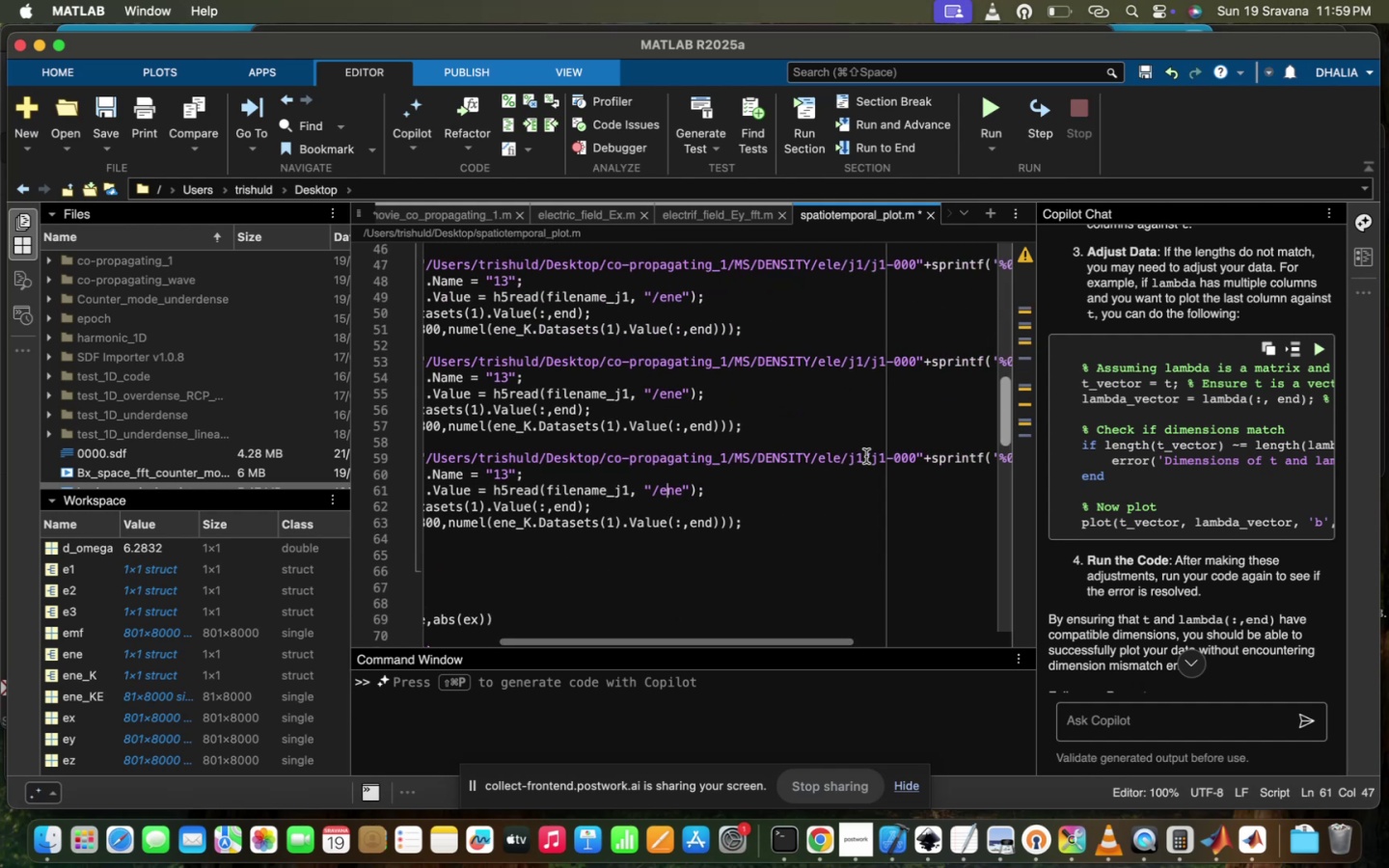 
left_click([861, 457])
 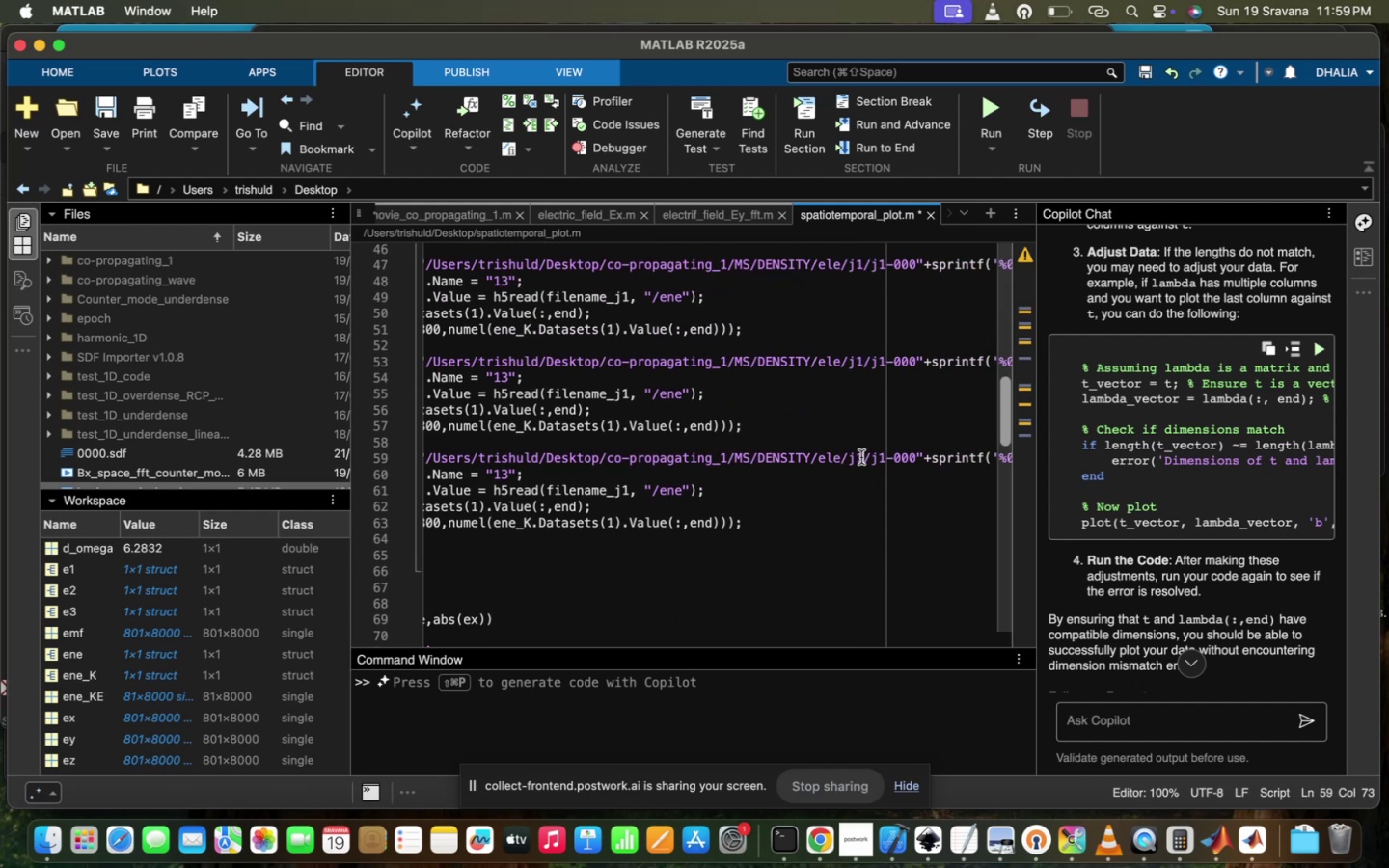 
key(Backspace)
 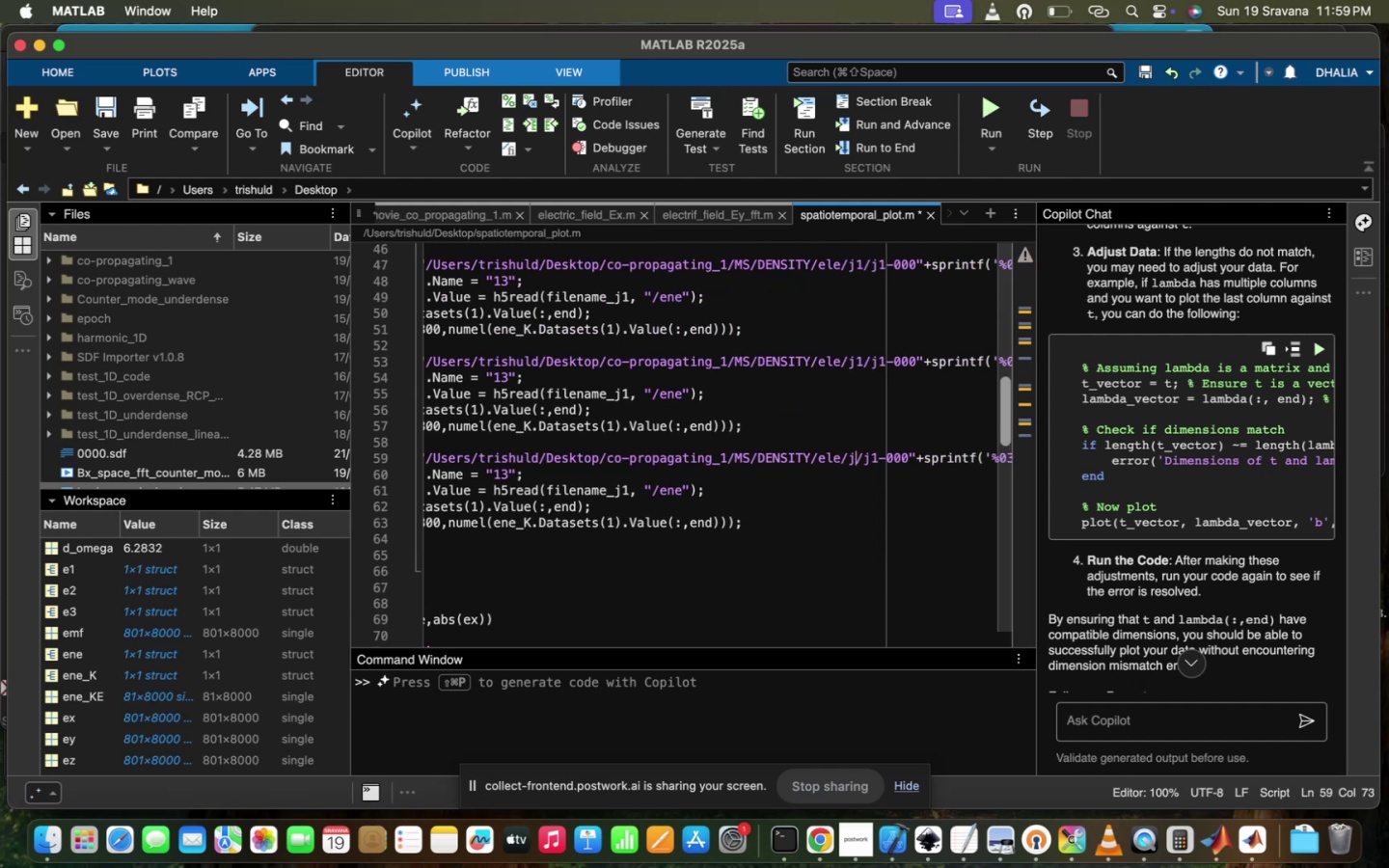 
key(2)
 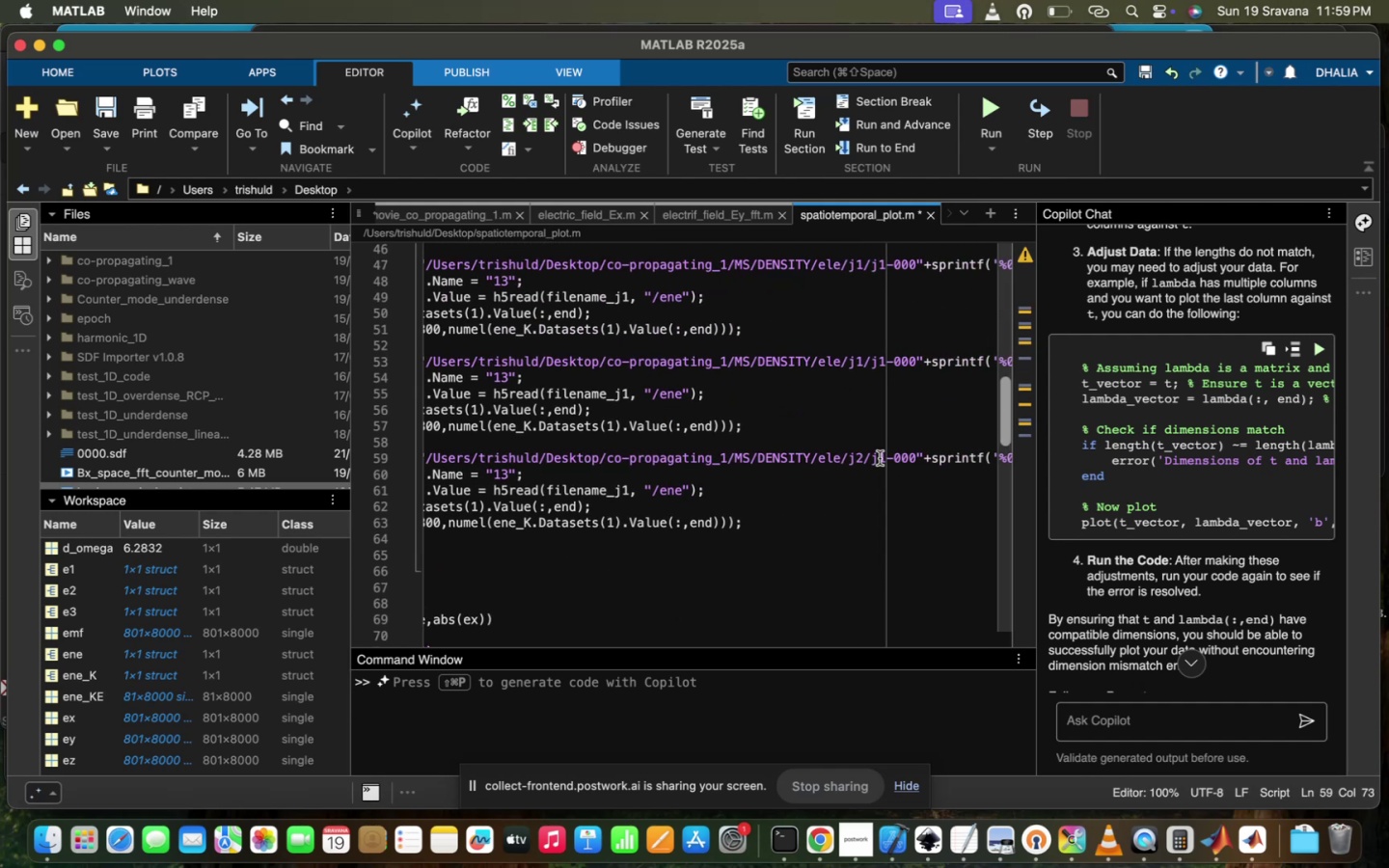 
left_click([885, 458])
 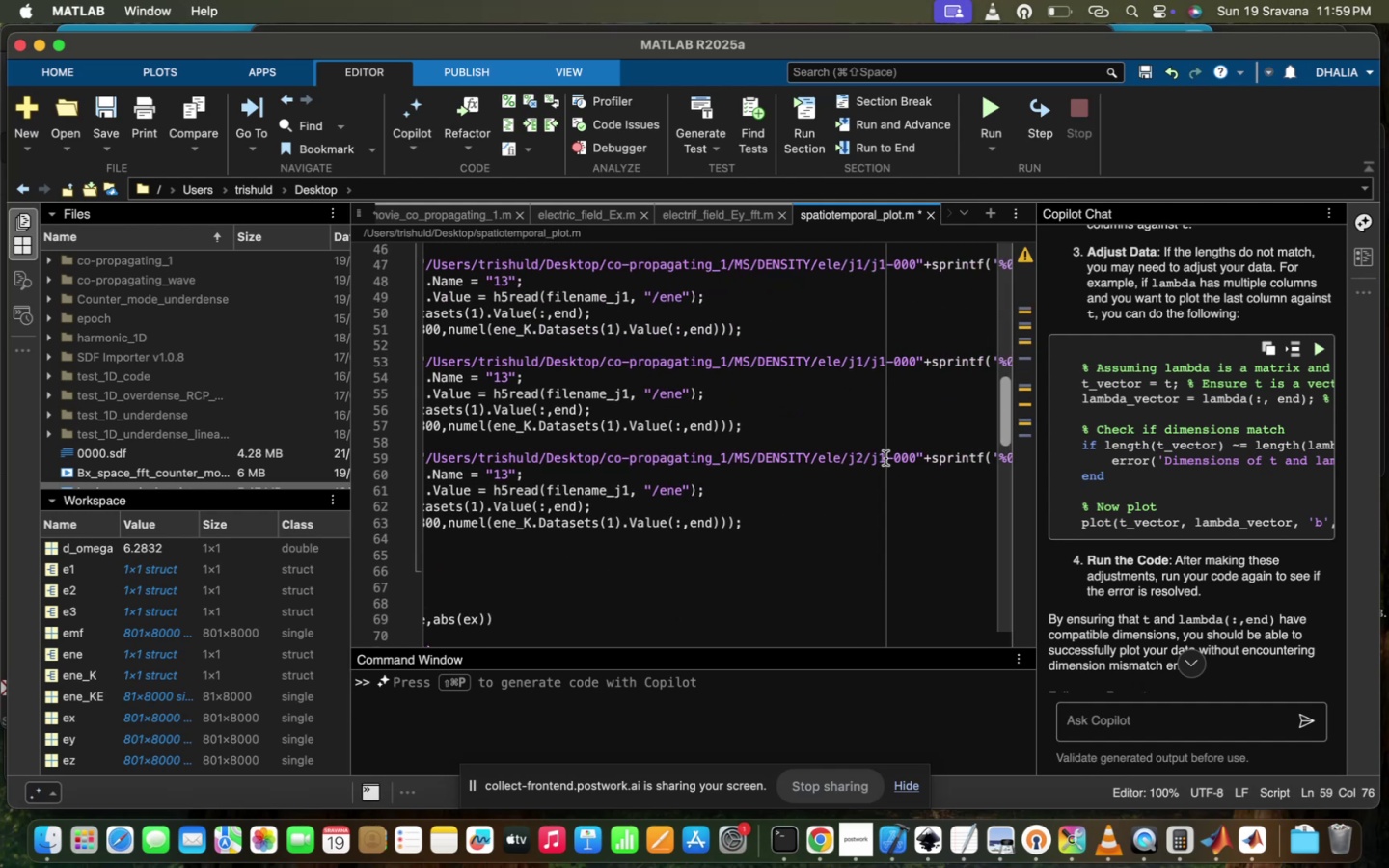 
key(Backspace)
 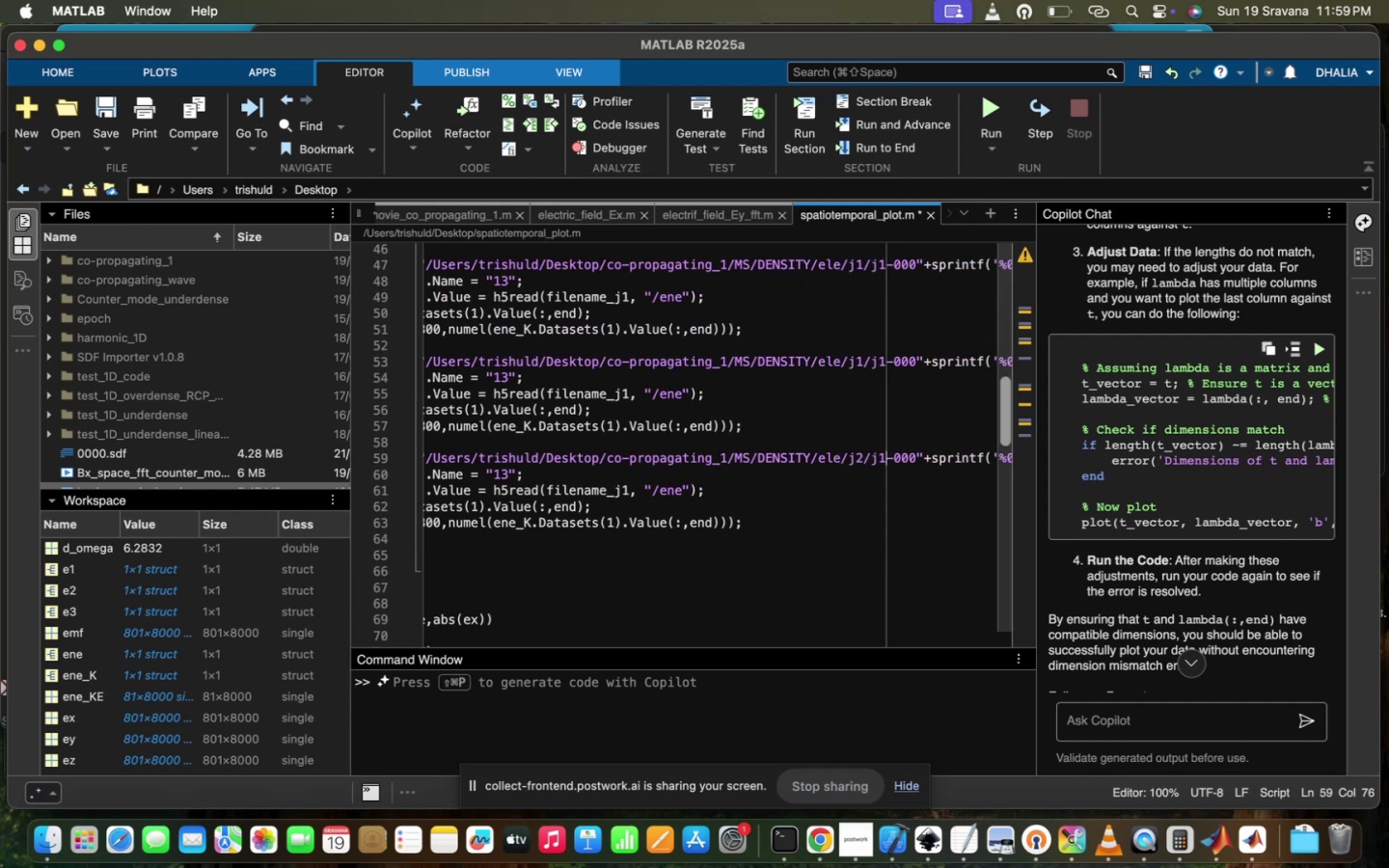 
key(2)
 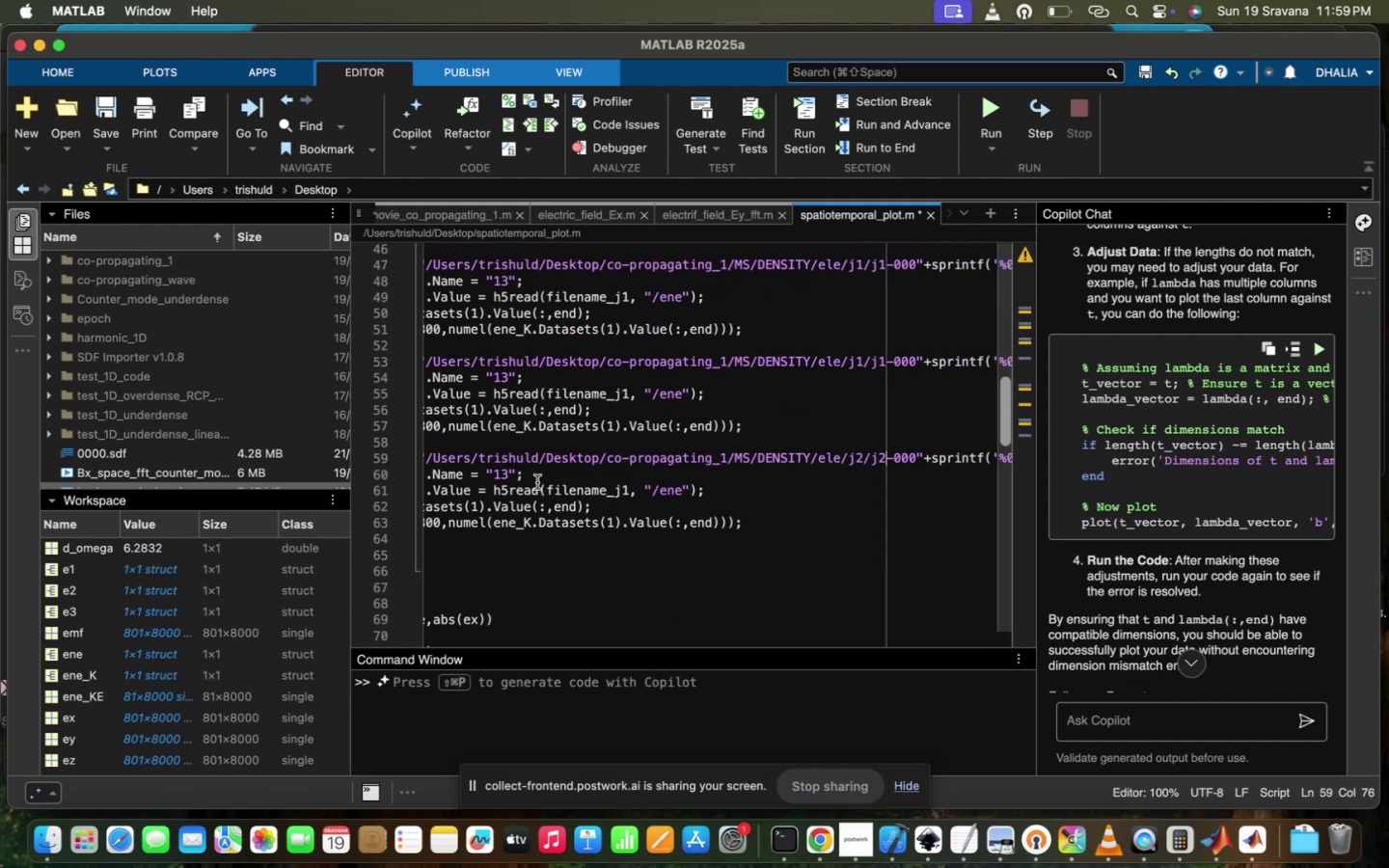 
scroll: coordinate [537, 482], scroll_direction: up, amount: 15.0
 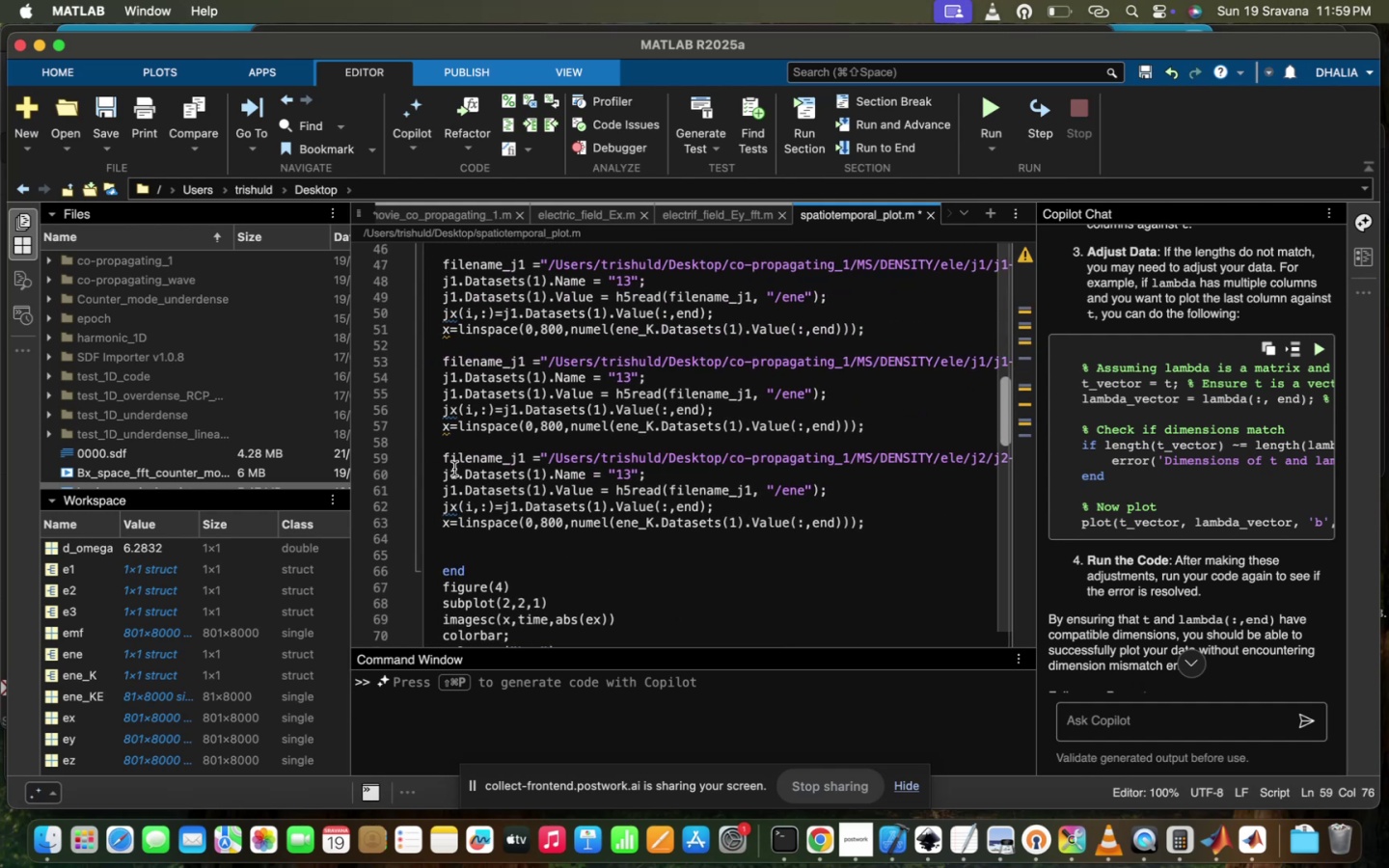 
left_click([457, 473])
 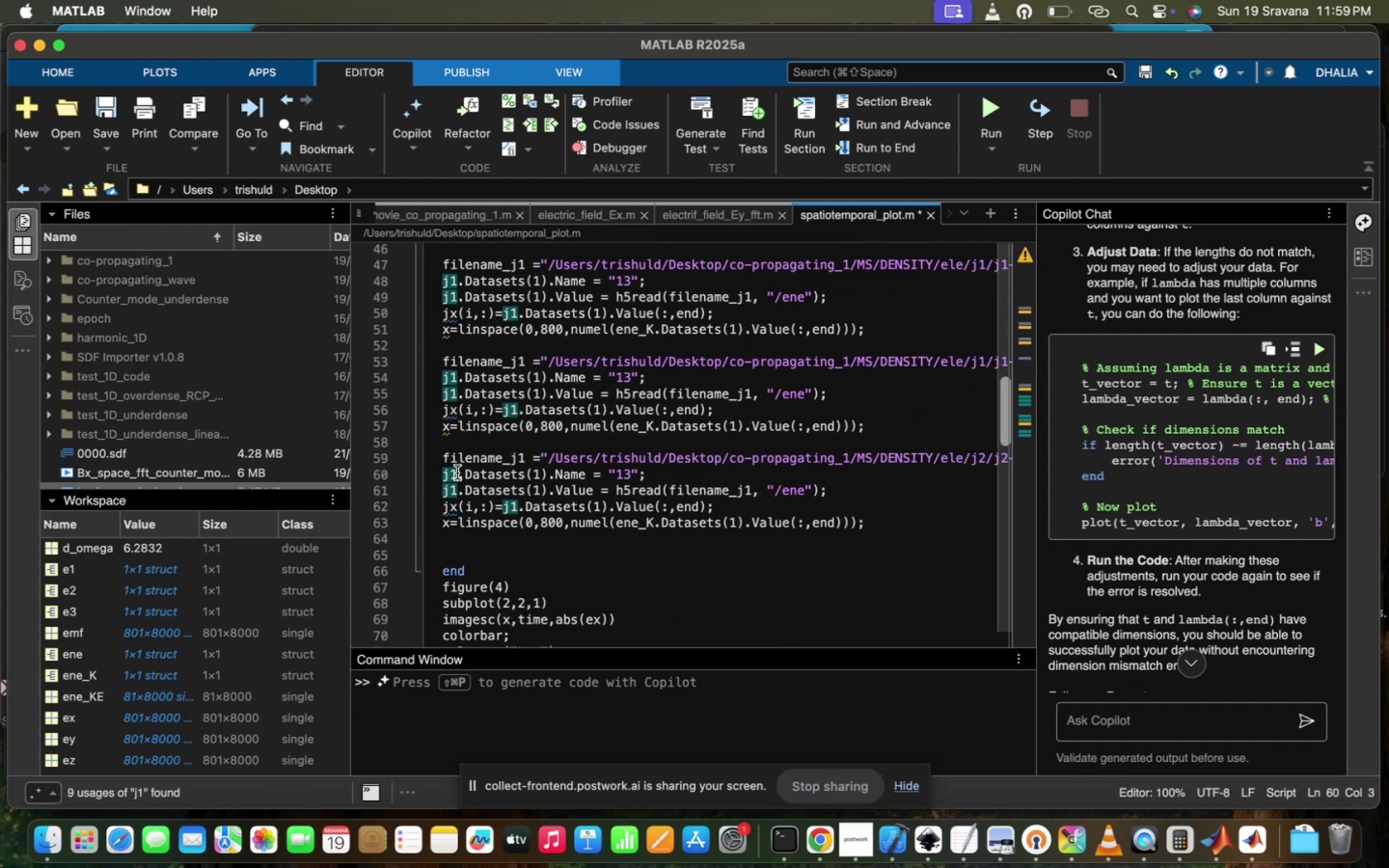 
key(Backspace)
 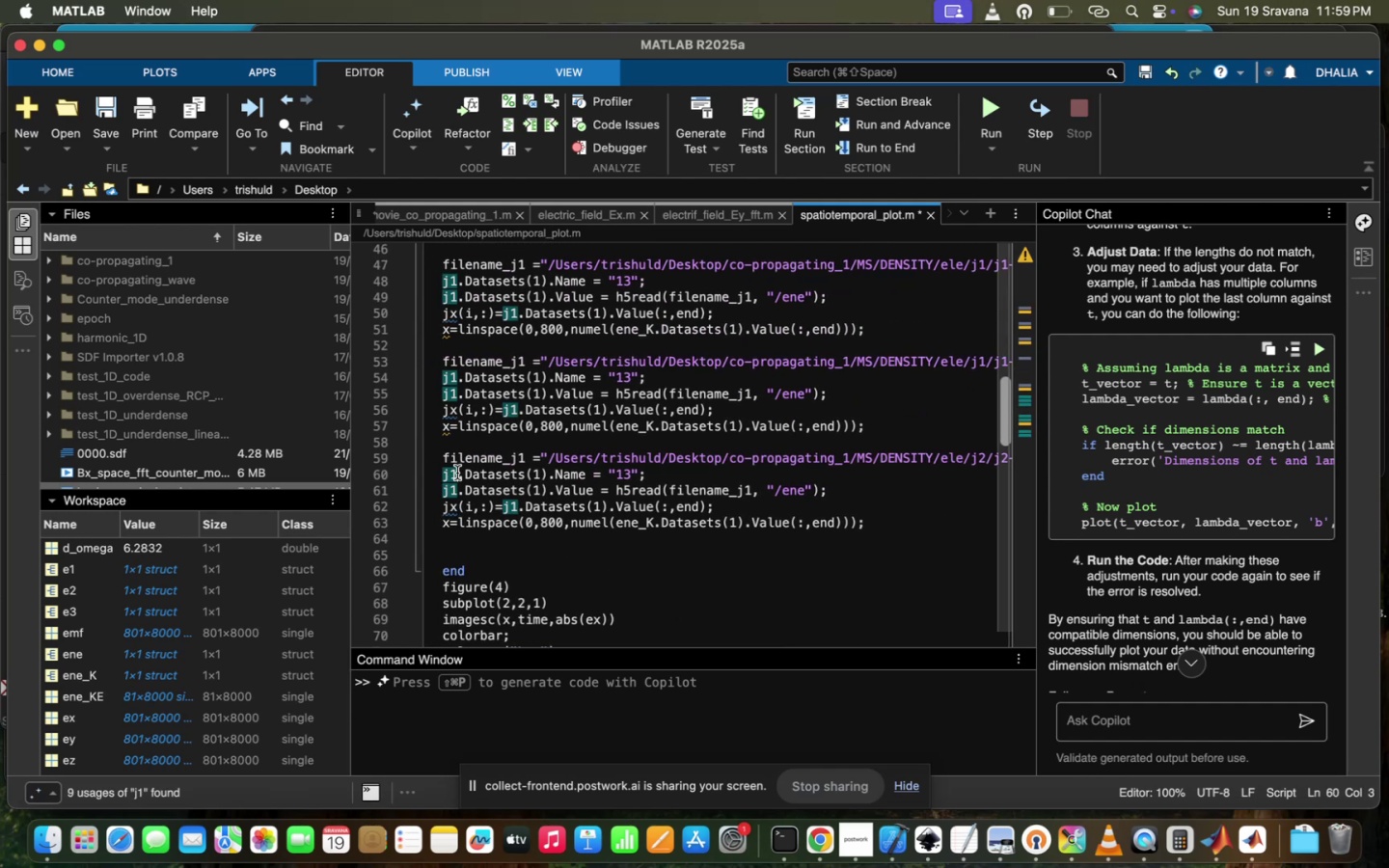 
key(2)
 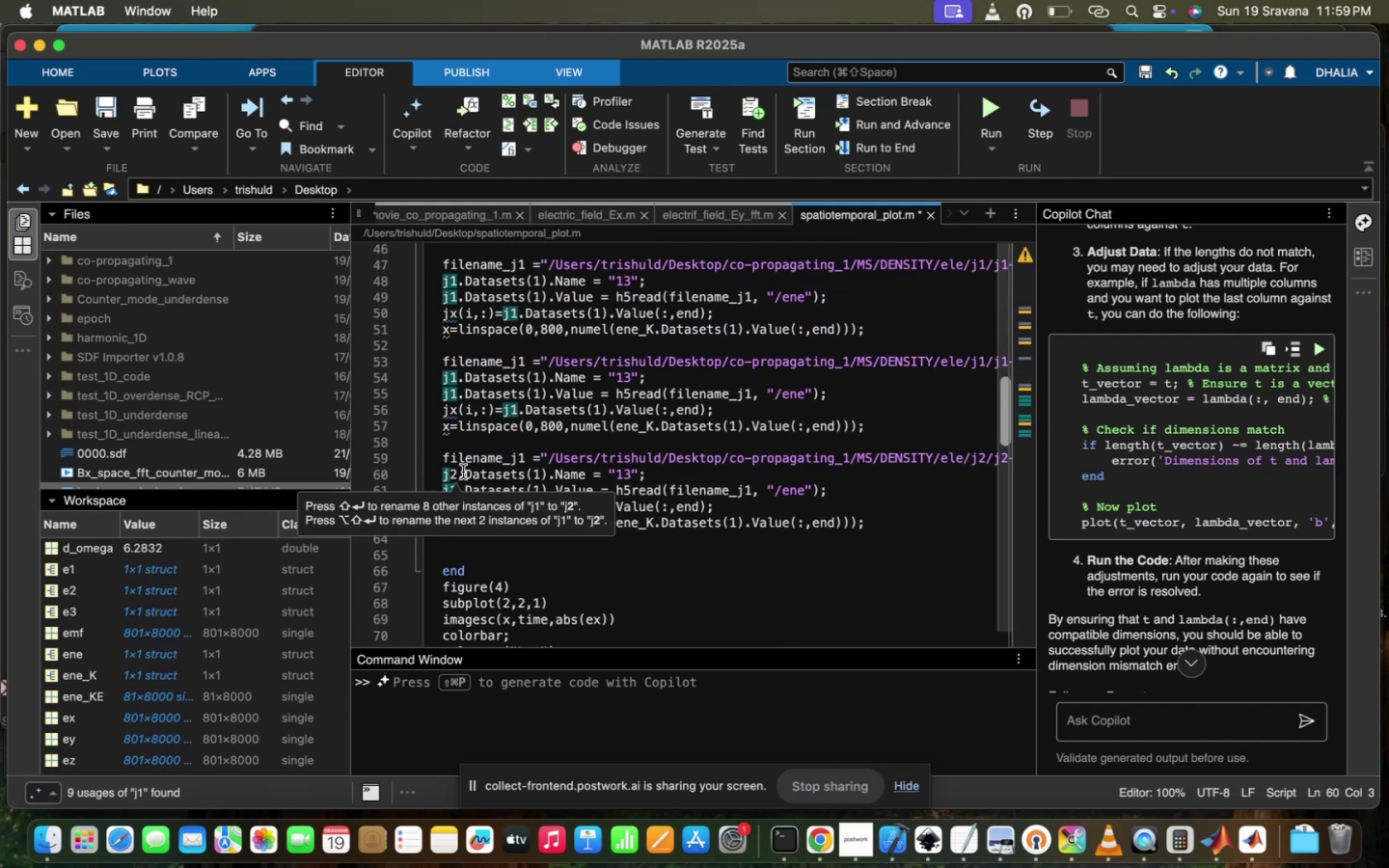 
left_click([467, 464])
 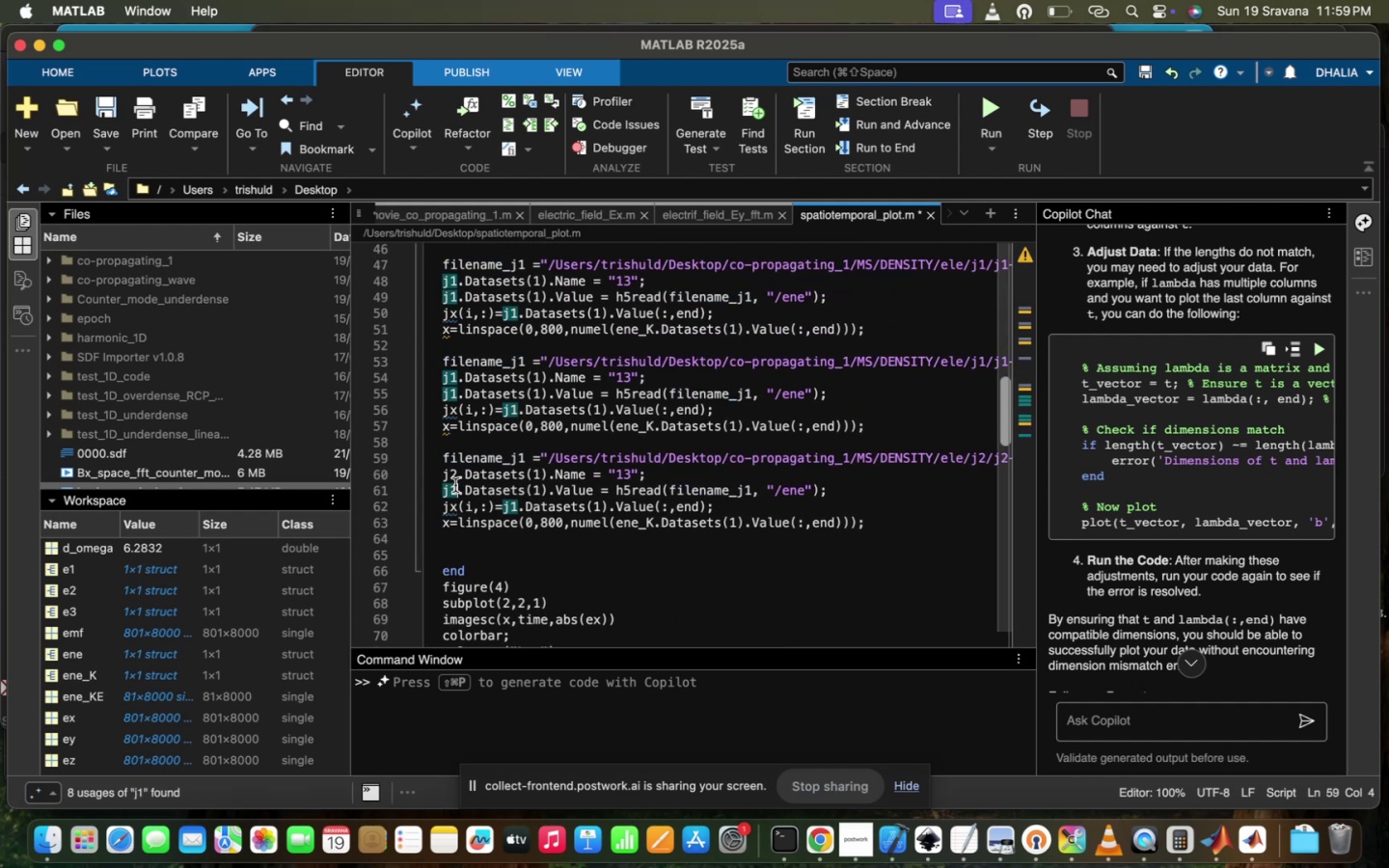 
key(Backspace)
 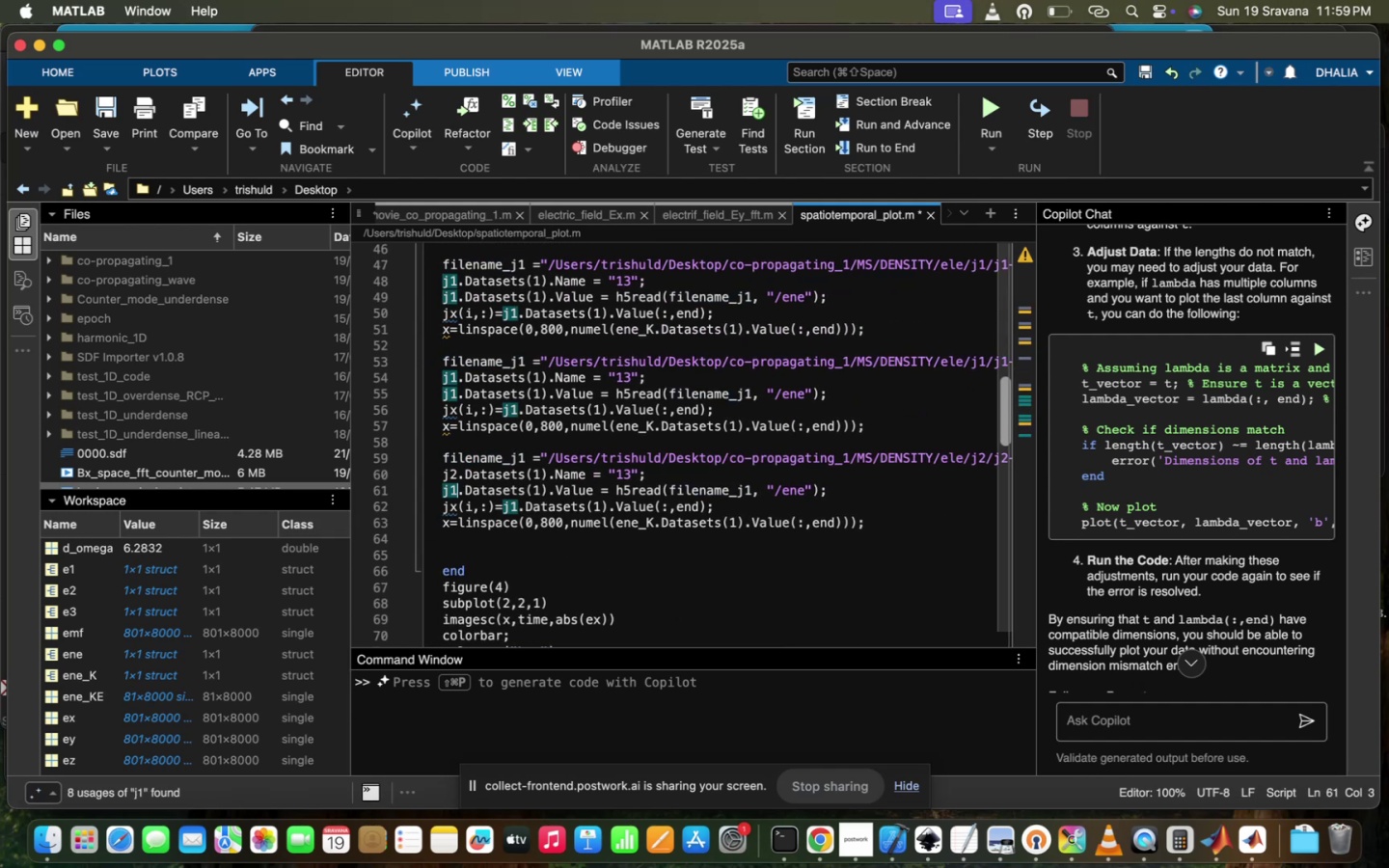 
key(2)
 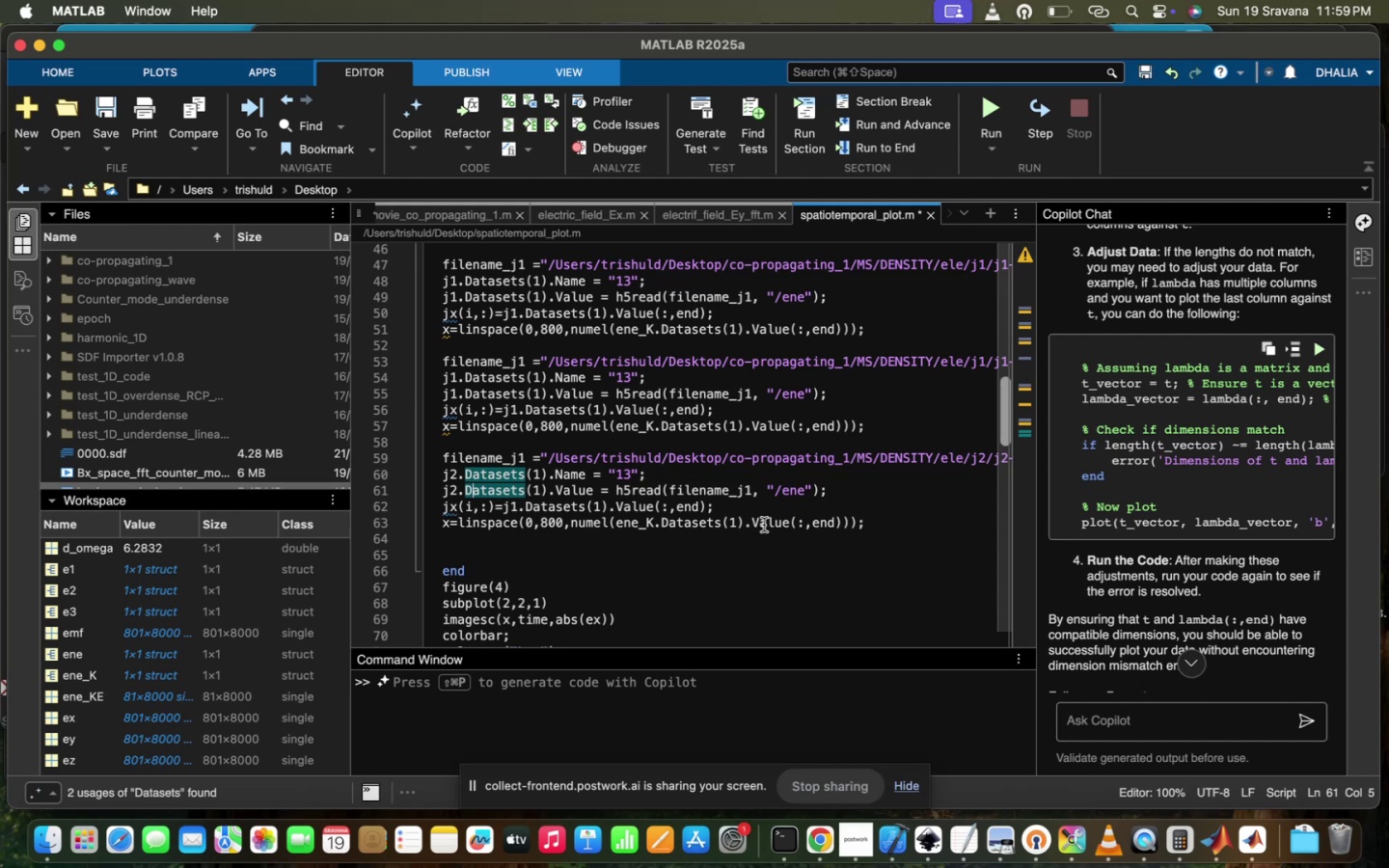 
left_click([751, 485])
 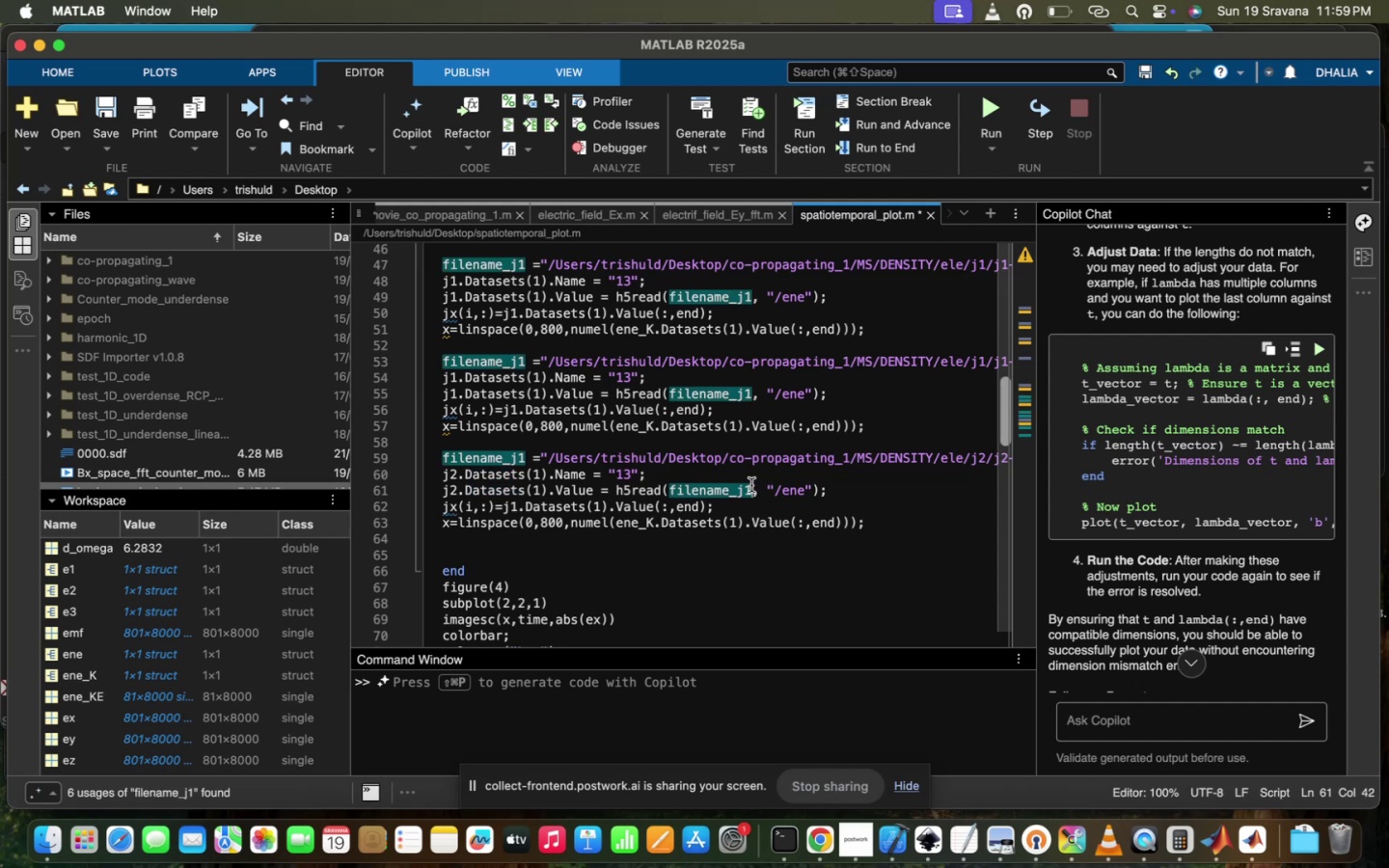 
key(Backspace)
type(22)
key(Backspace)
 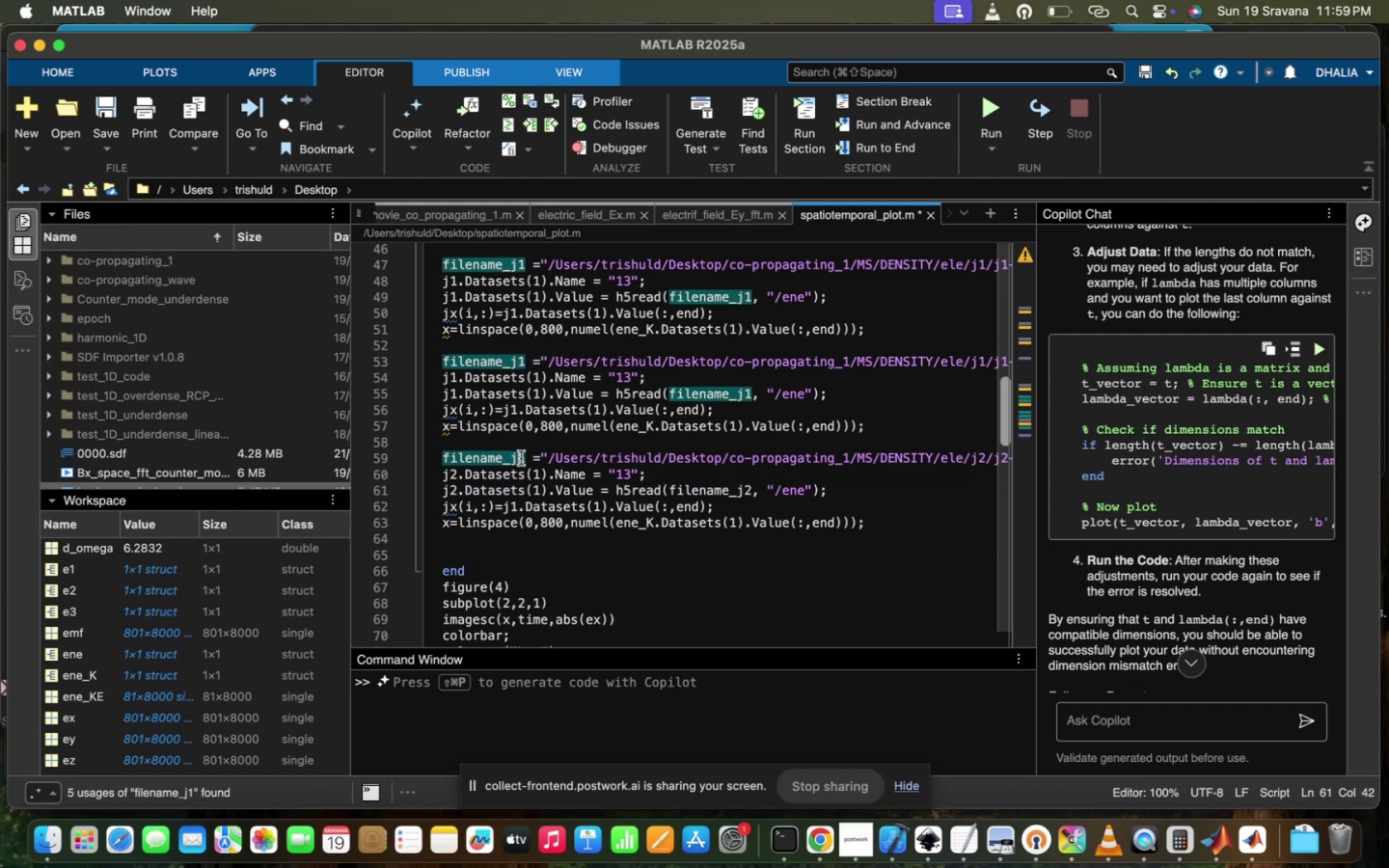 
key(ArrowRight)
 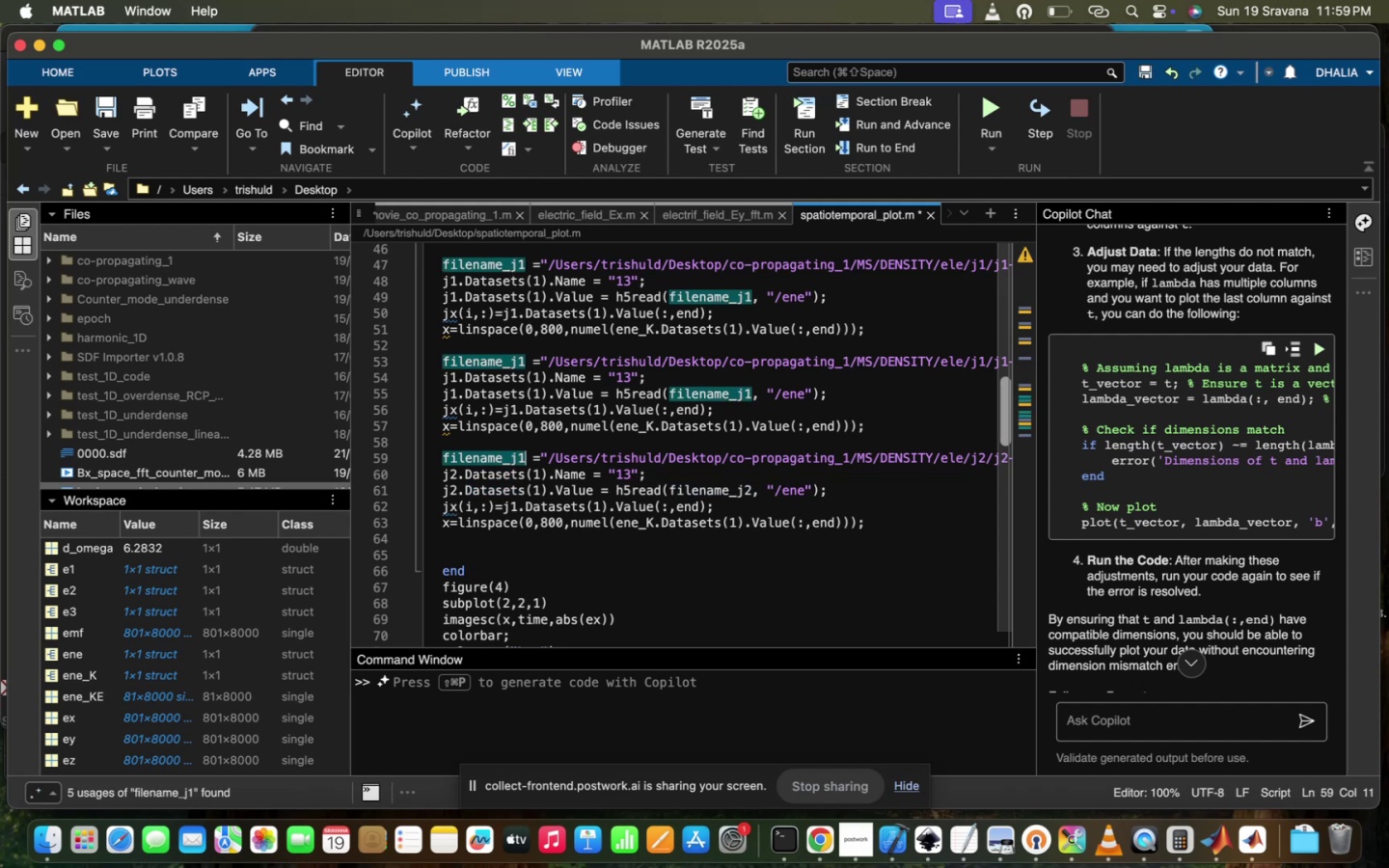 
key(Backspace)
 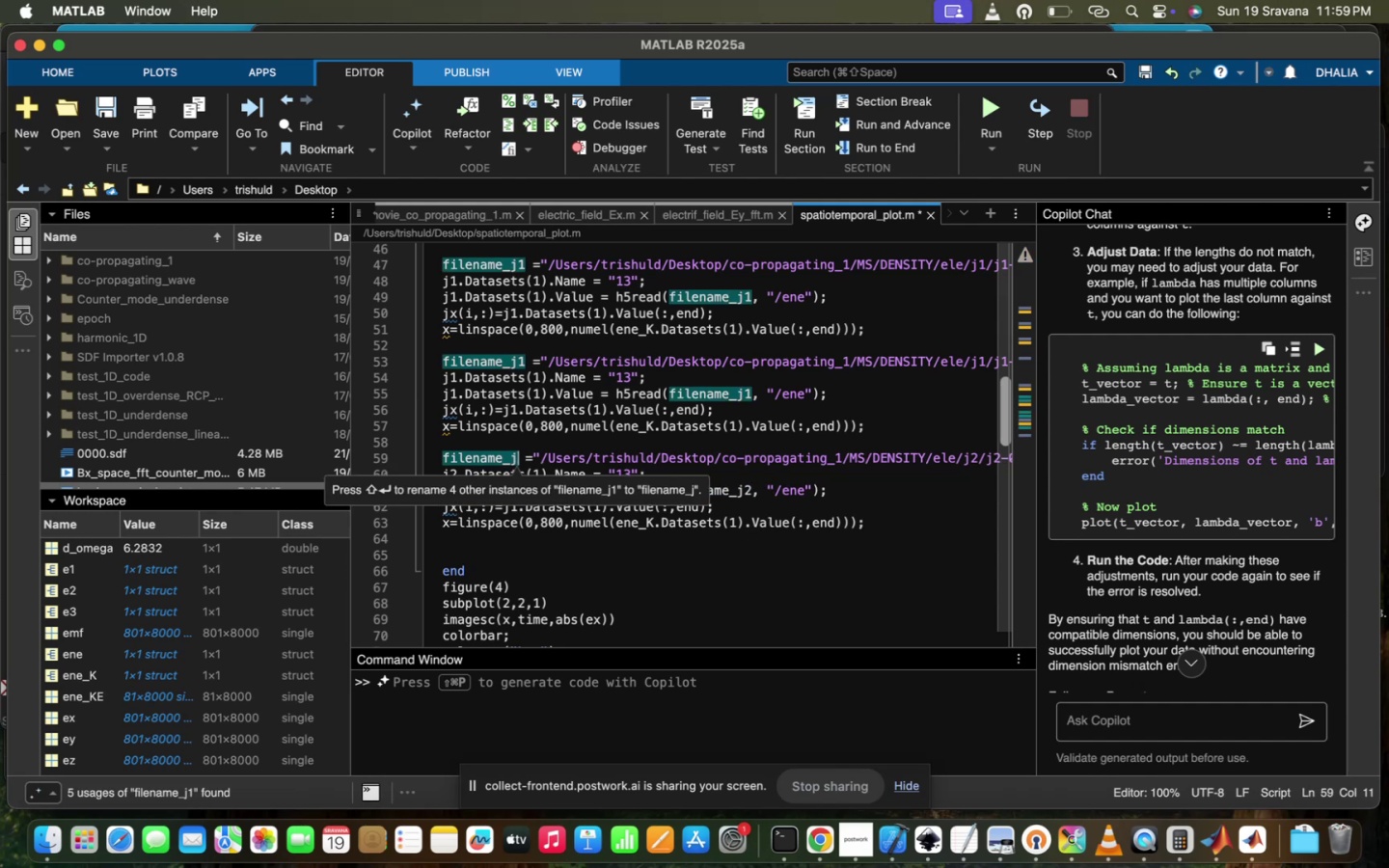 
key(2)
 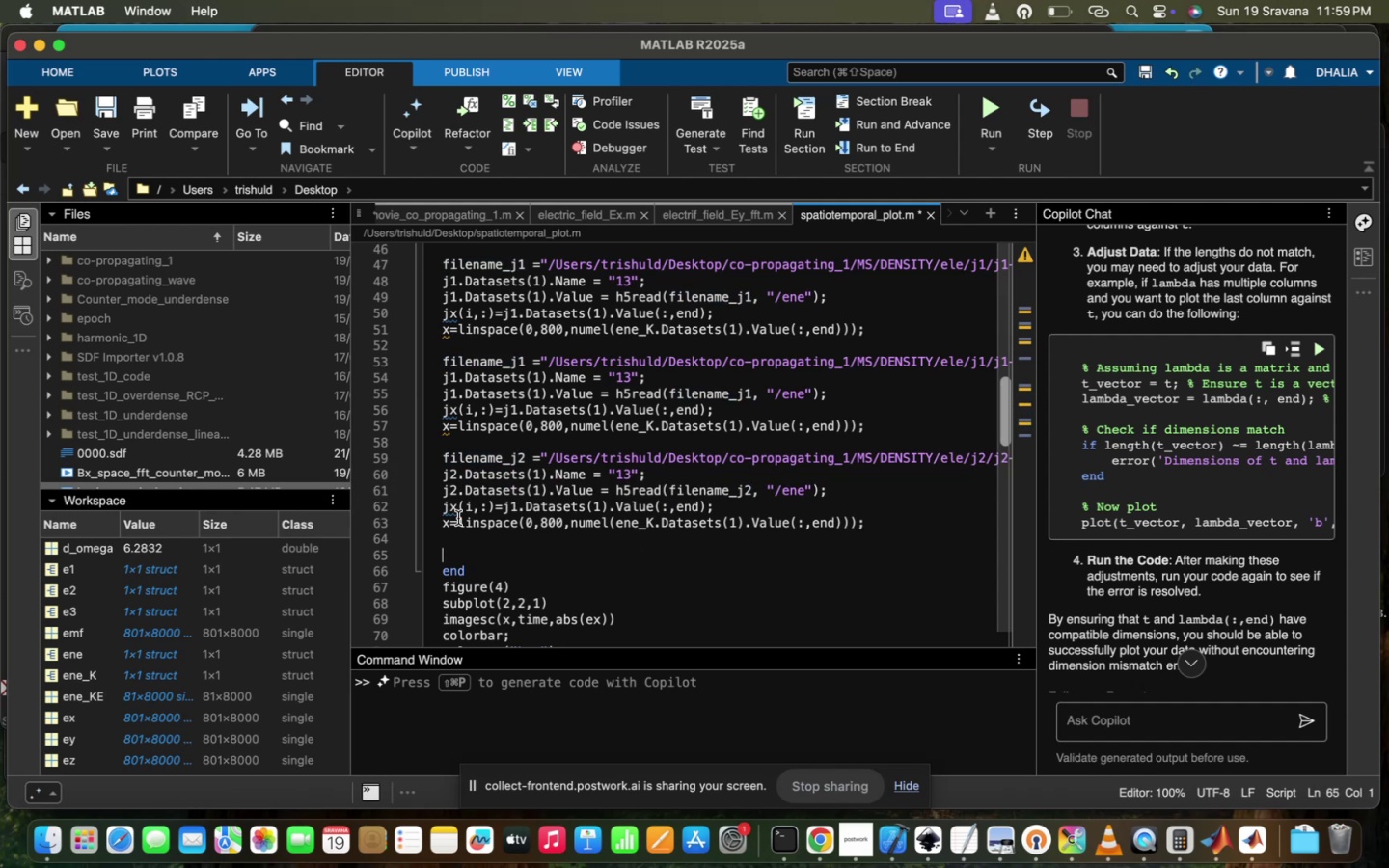 
left_click([455, 507])
 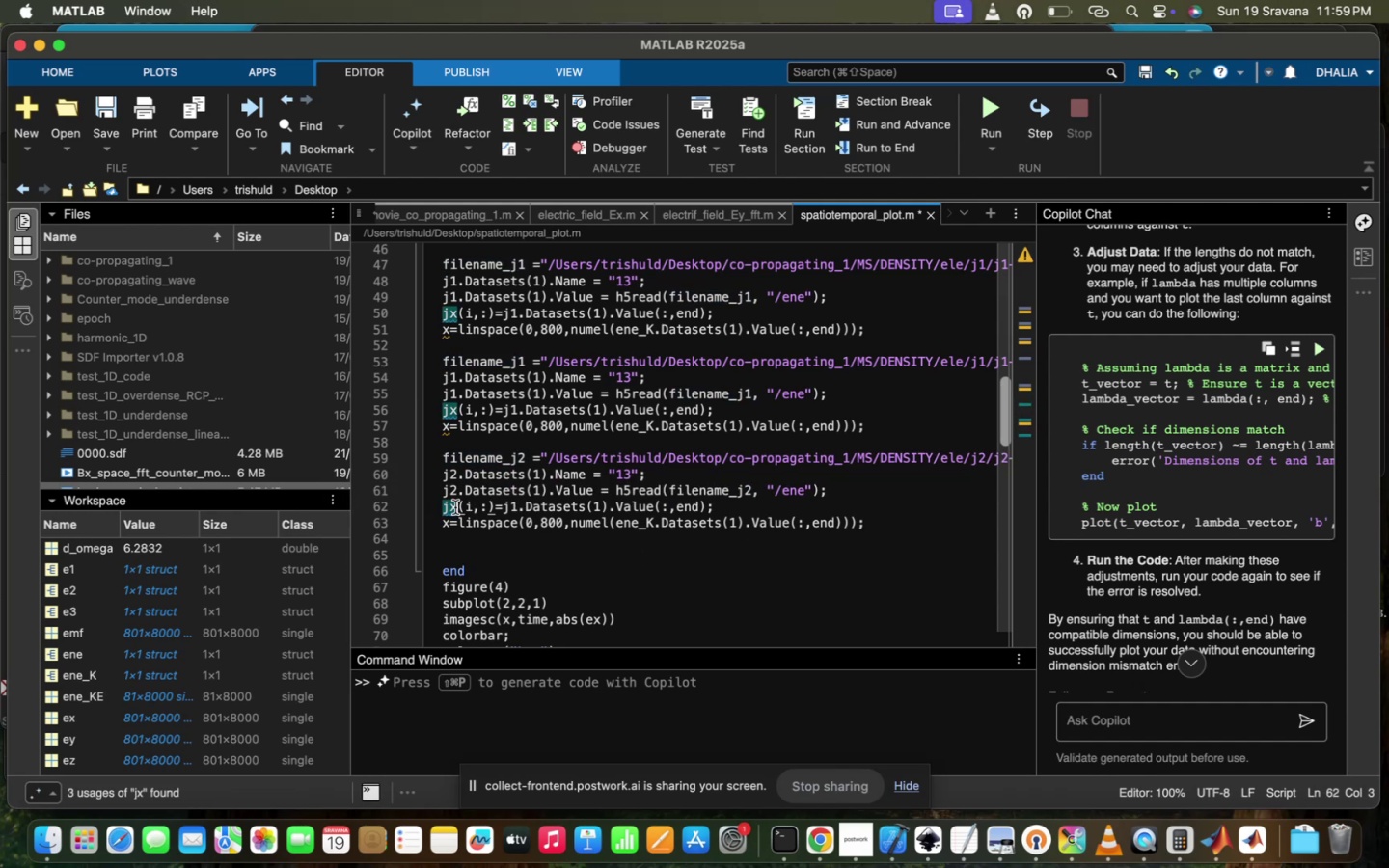 
key(Backspace)
 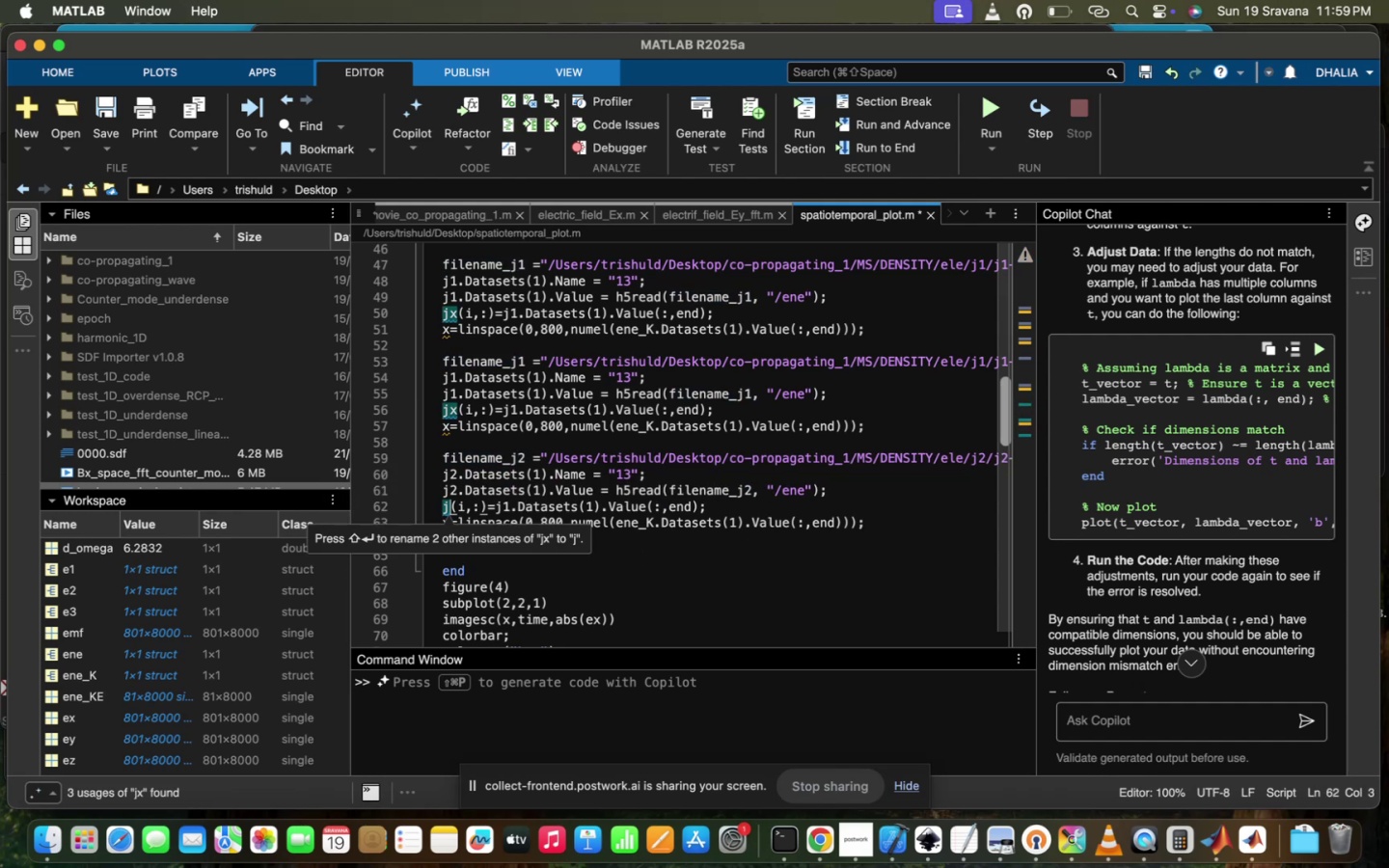 
key(Y)
 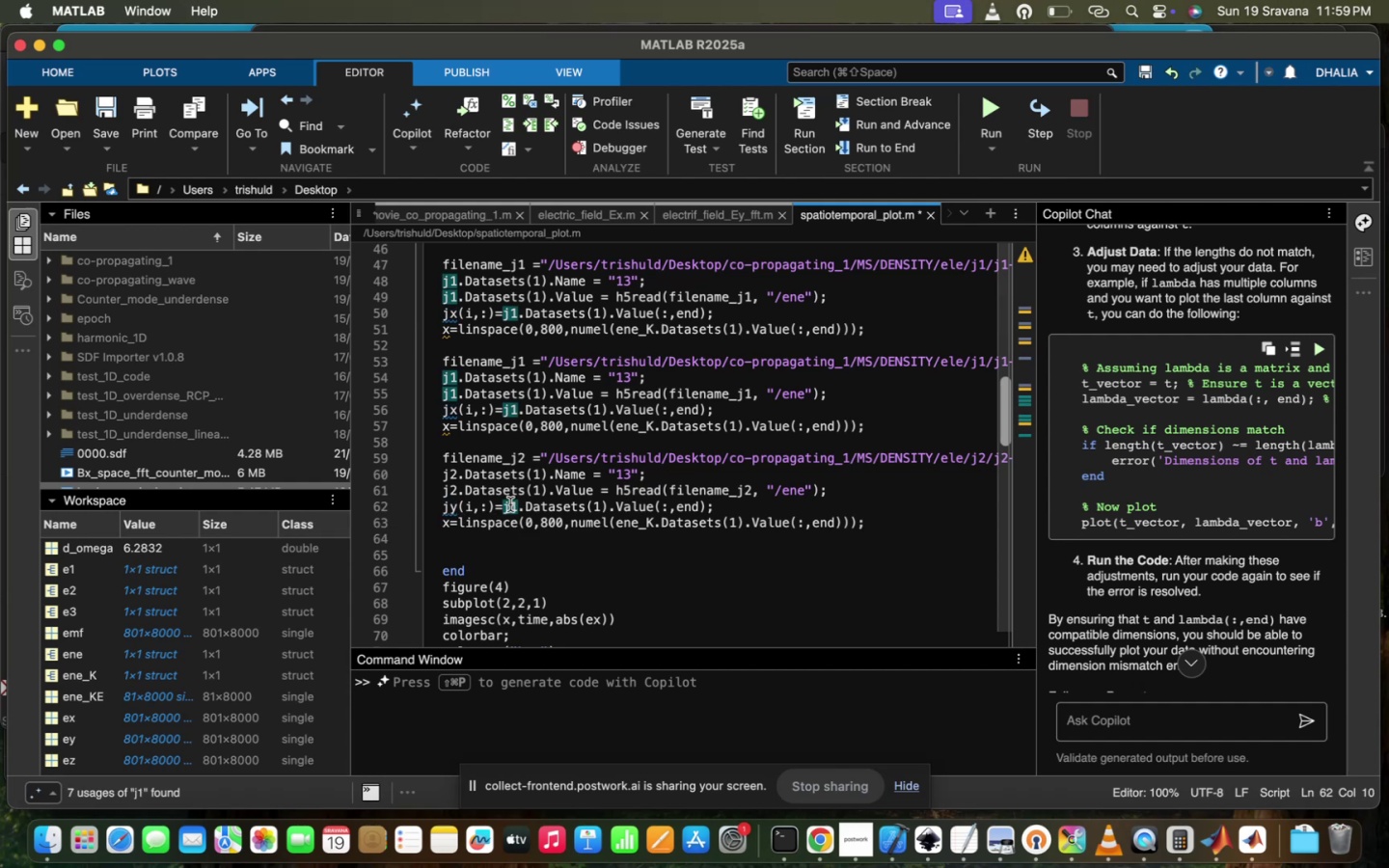 
key(ArrowRight)
 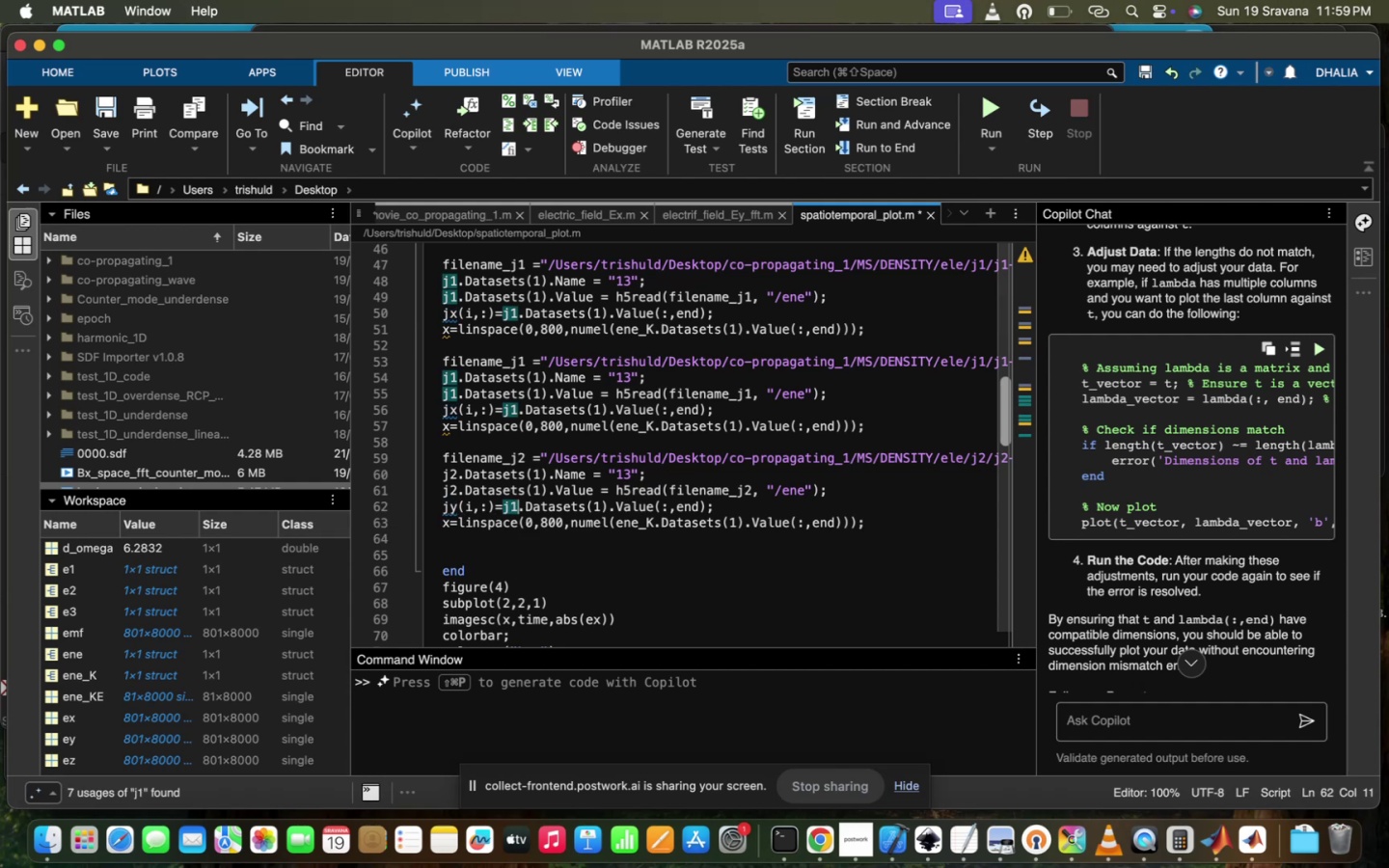 
key(Backspace)
 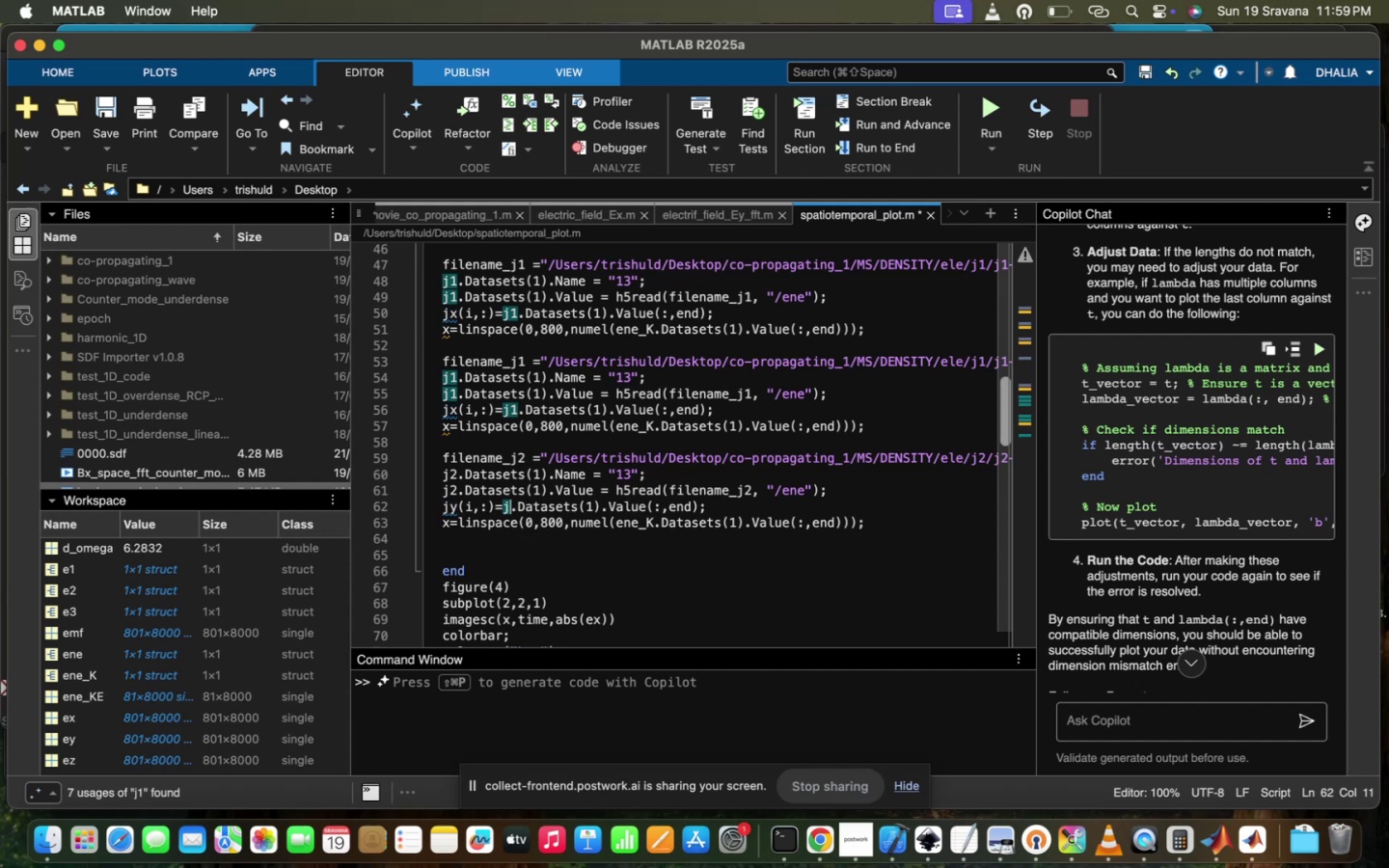 
key(2)
 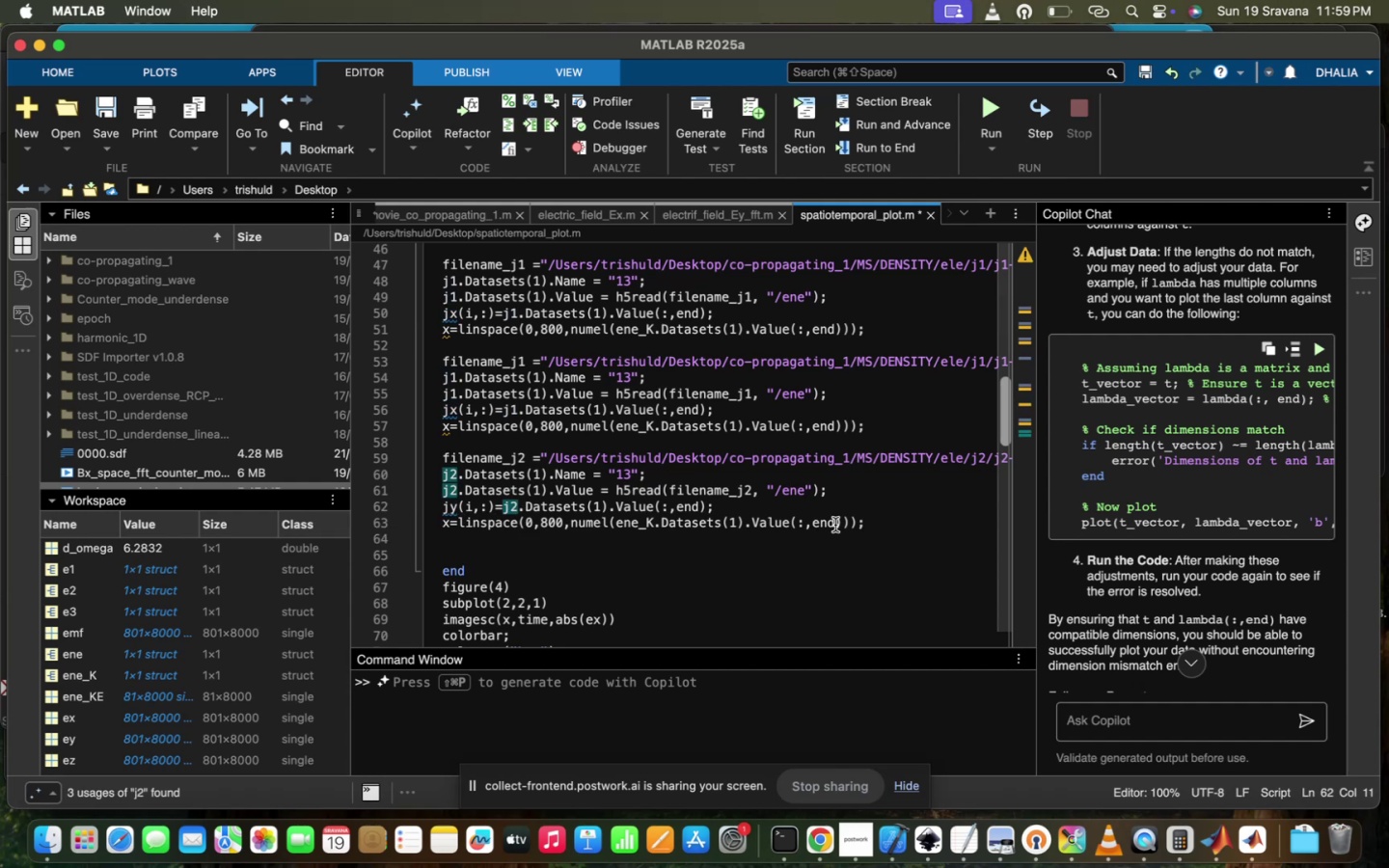 
left_click([878, 526])
 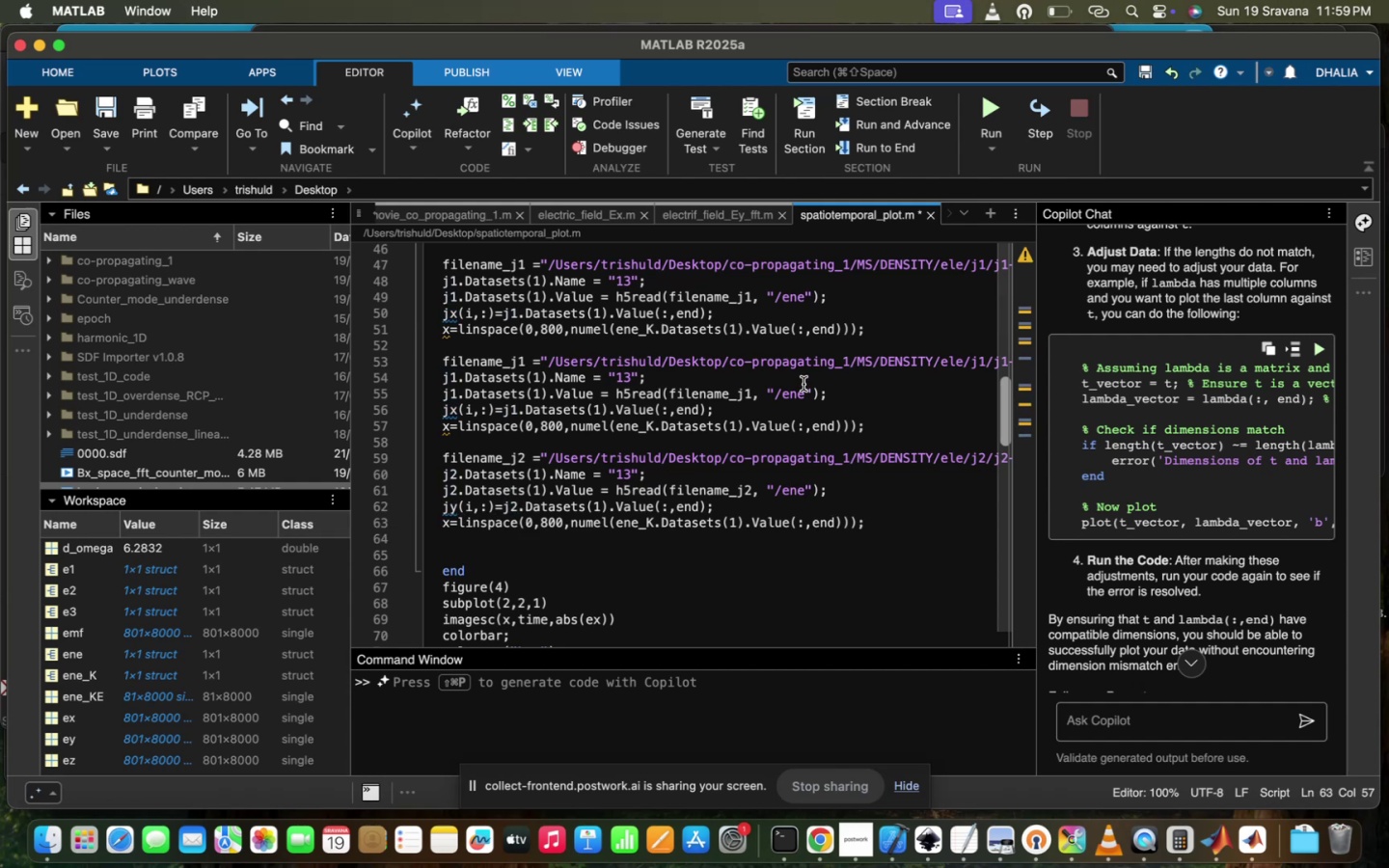 
left_click_drag(start_coordinate=[805, 398], to_coordinate=[787, 400])
 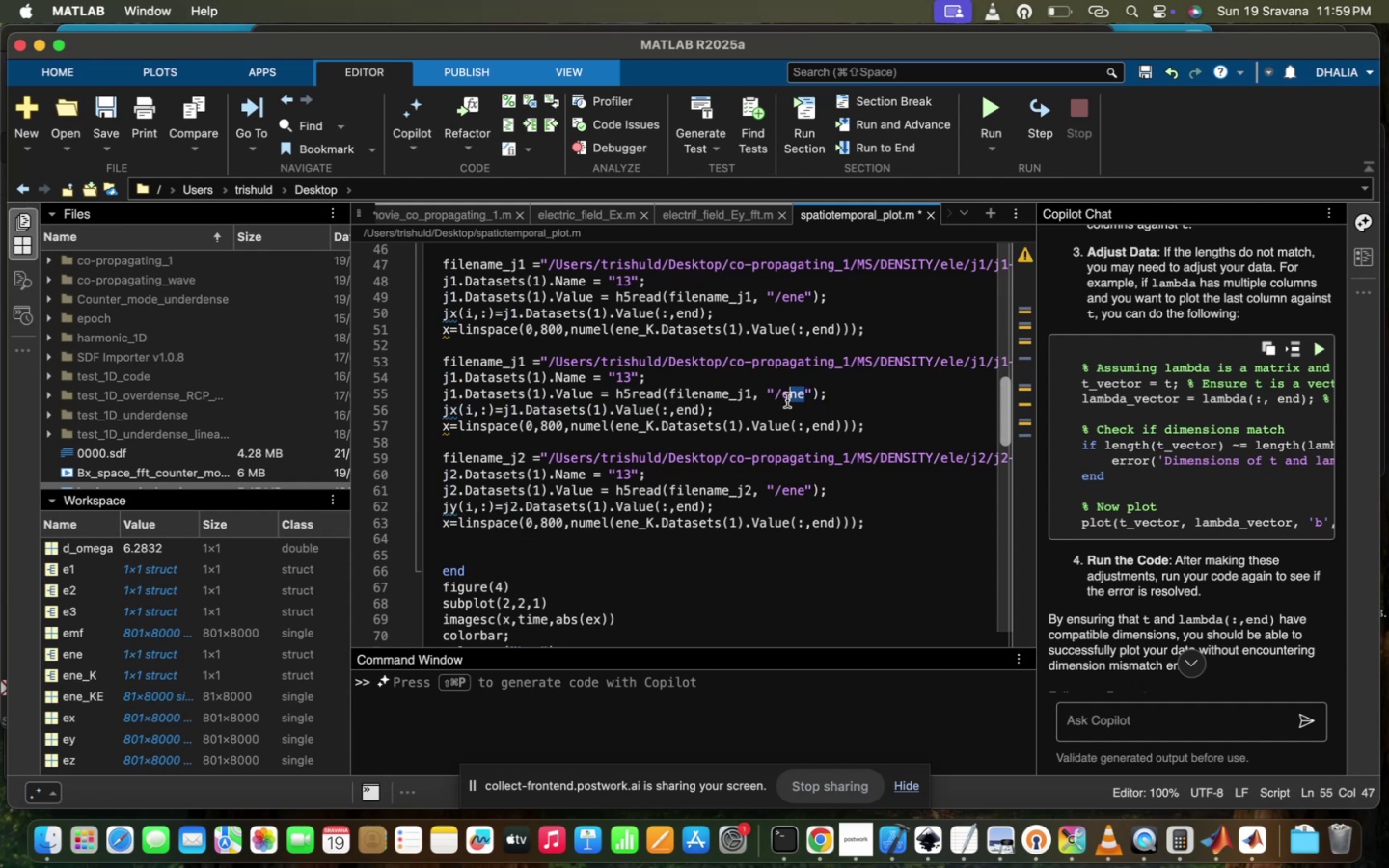 
scroll: coordinate [824, 499], scroll_direction: up, amount: 18.0
 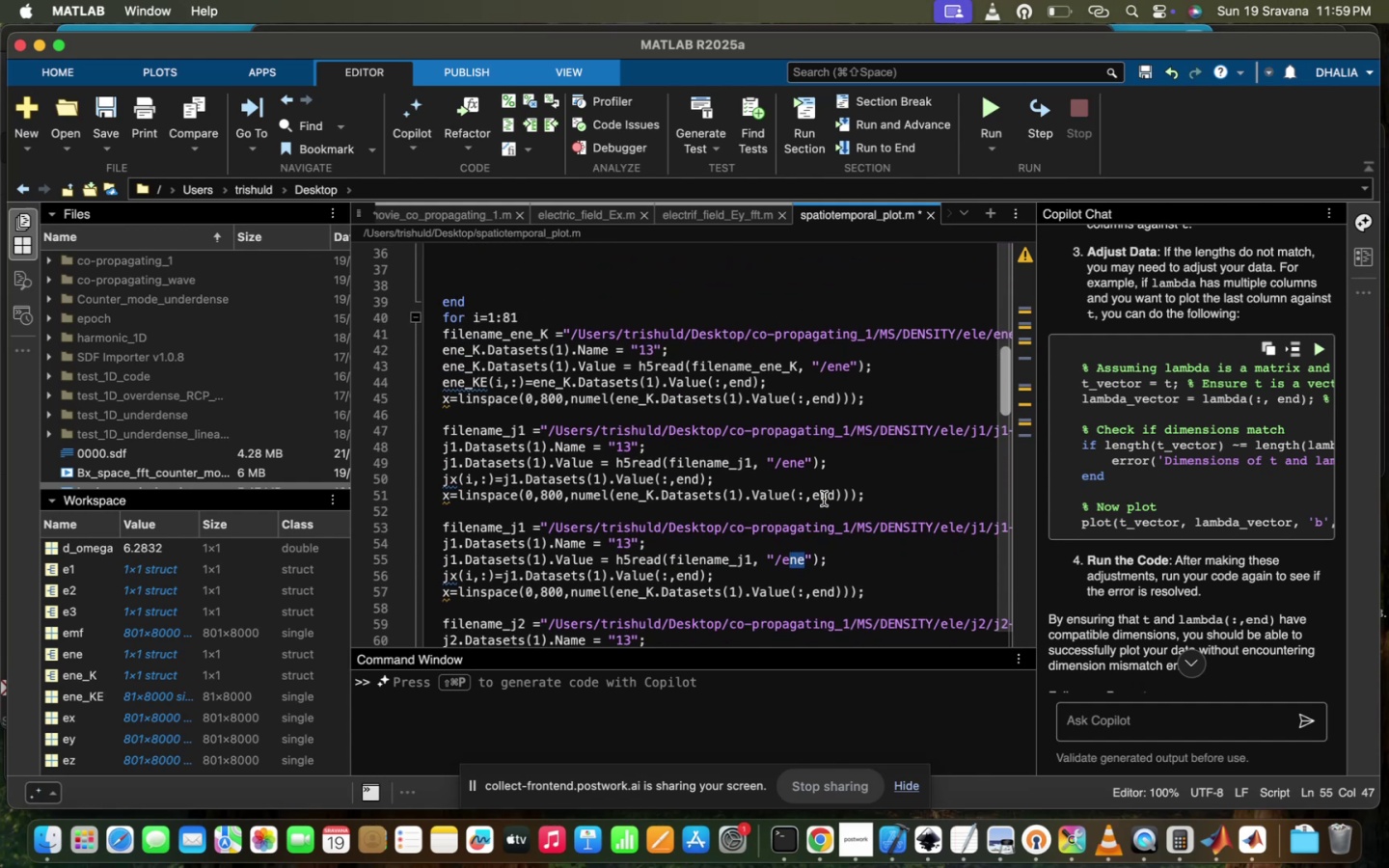 
scroll: coordinate [824, 499], scroll_direction: down, amount: 7.0
 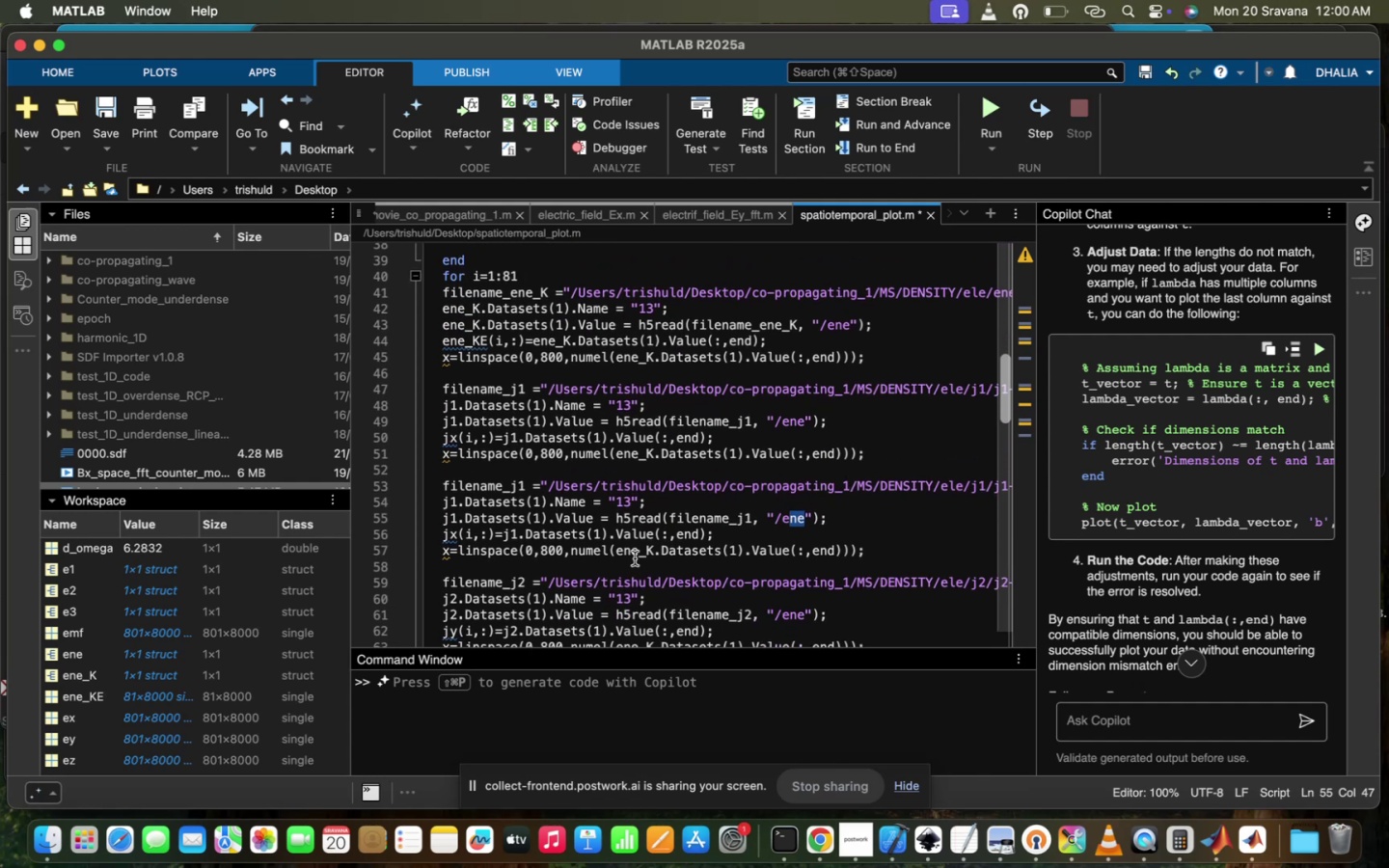 
left_click_drag(start_coordinate=[882, 556], to_coordinate=[415, 489])
 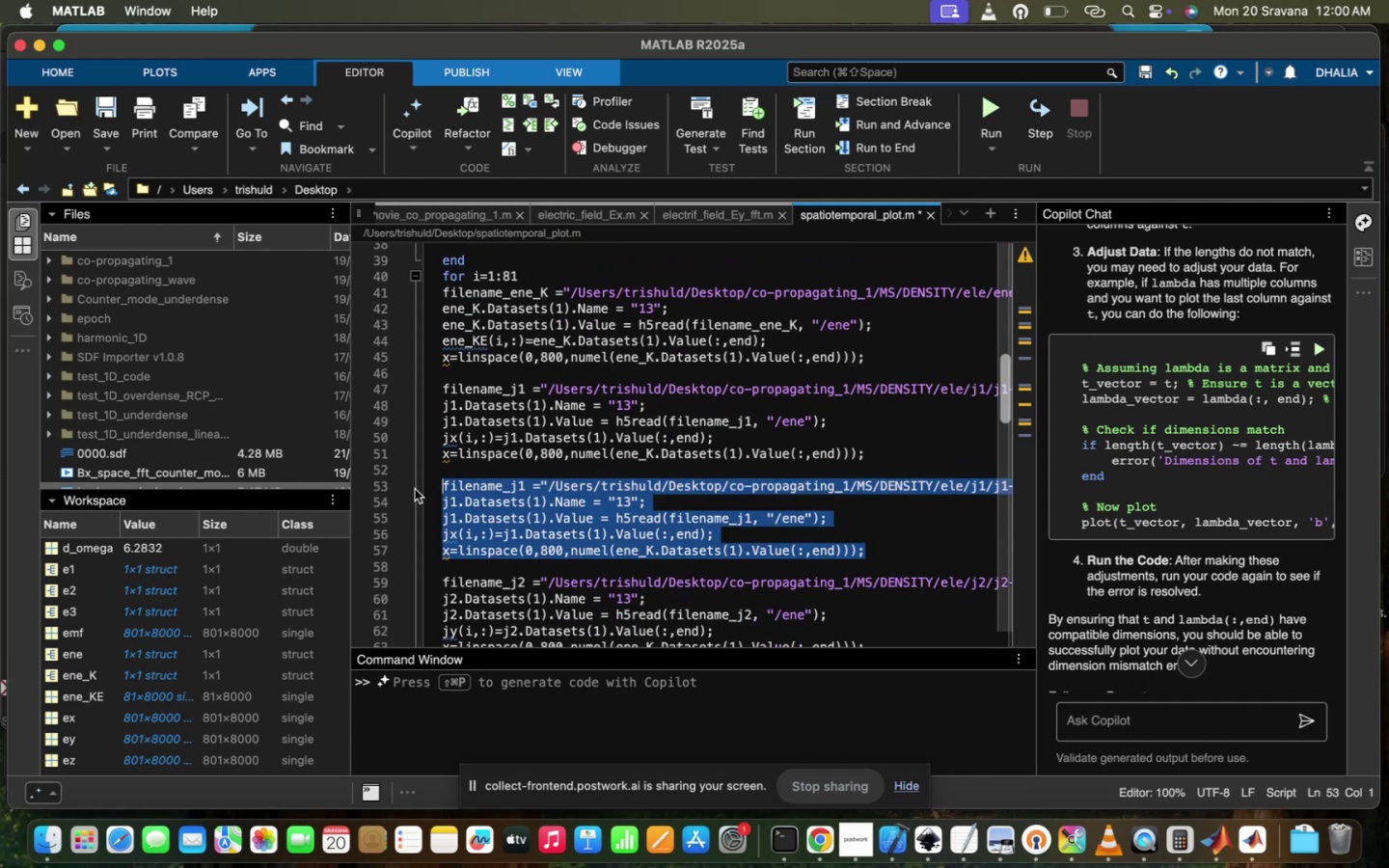 
key(Meta+C)
 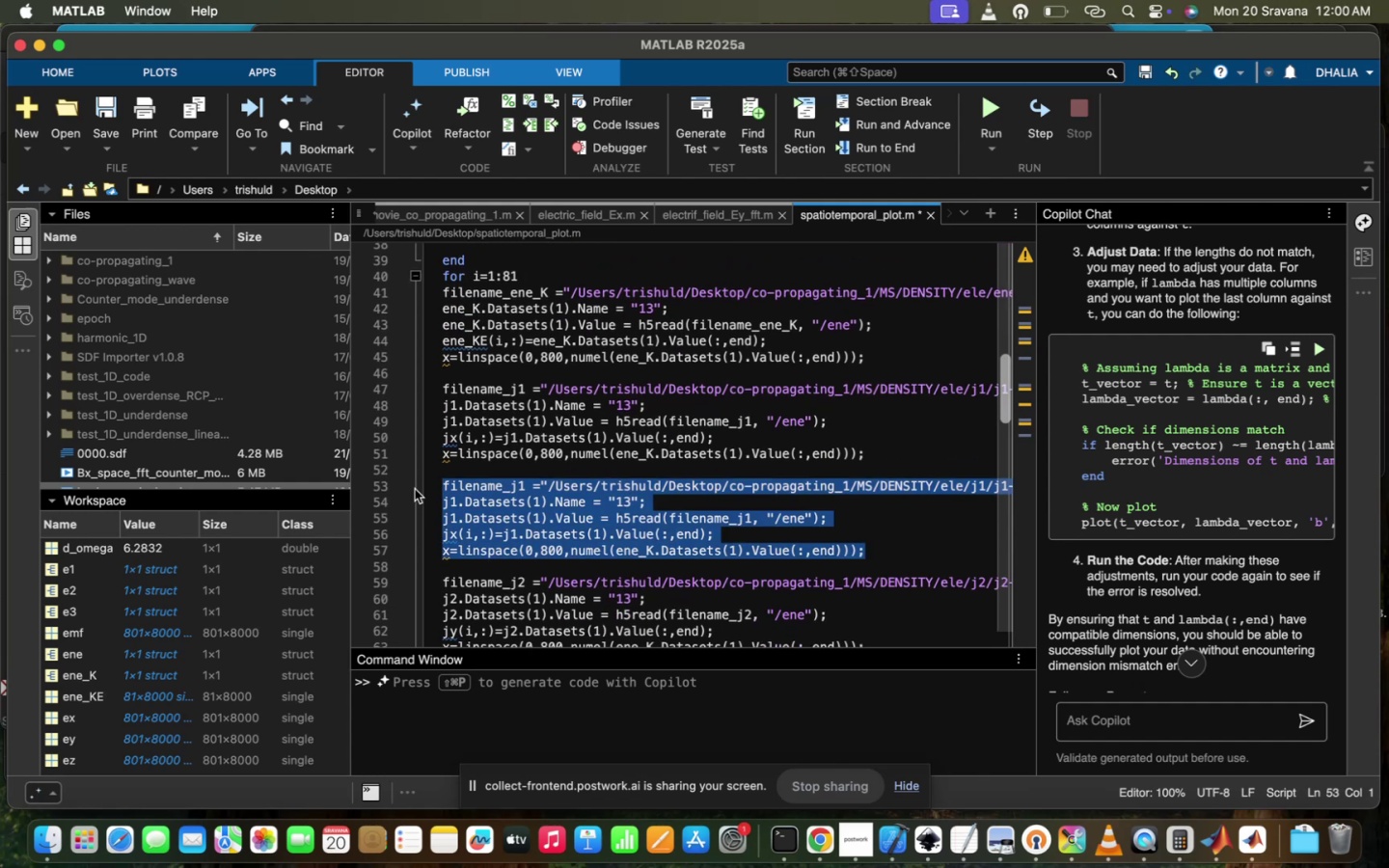 
key(Backspace)
 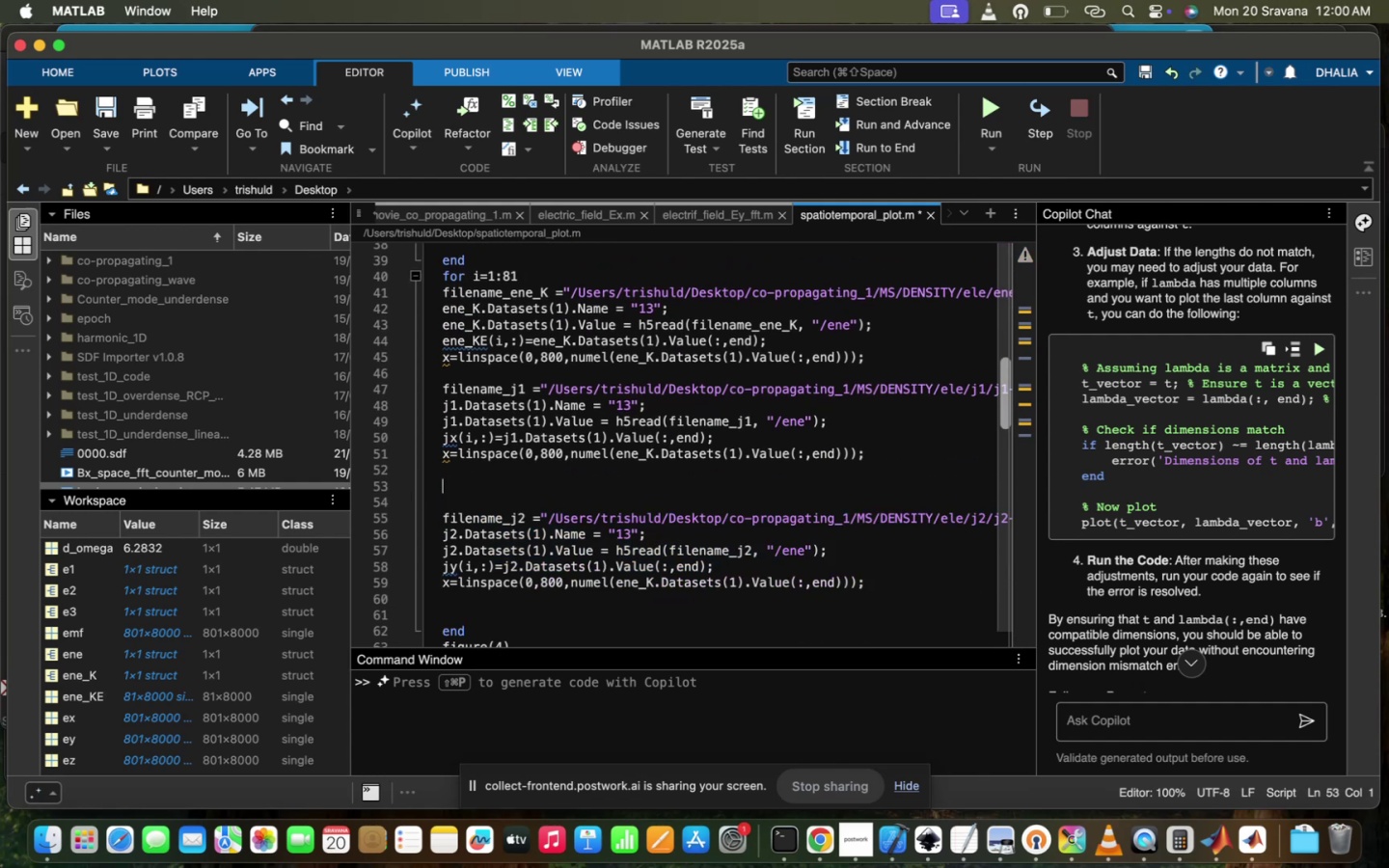 
key(Backspace)
 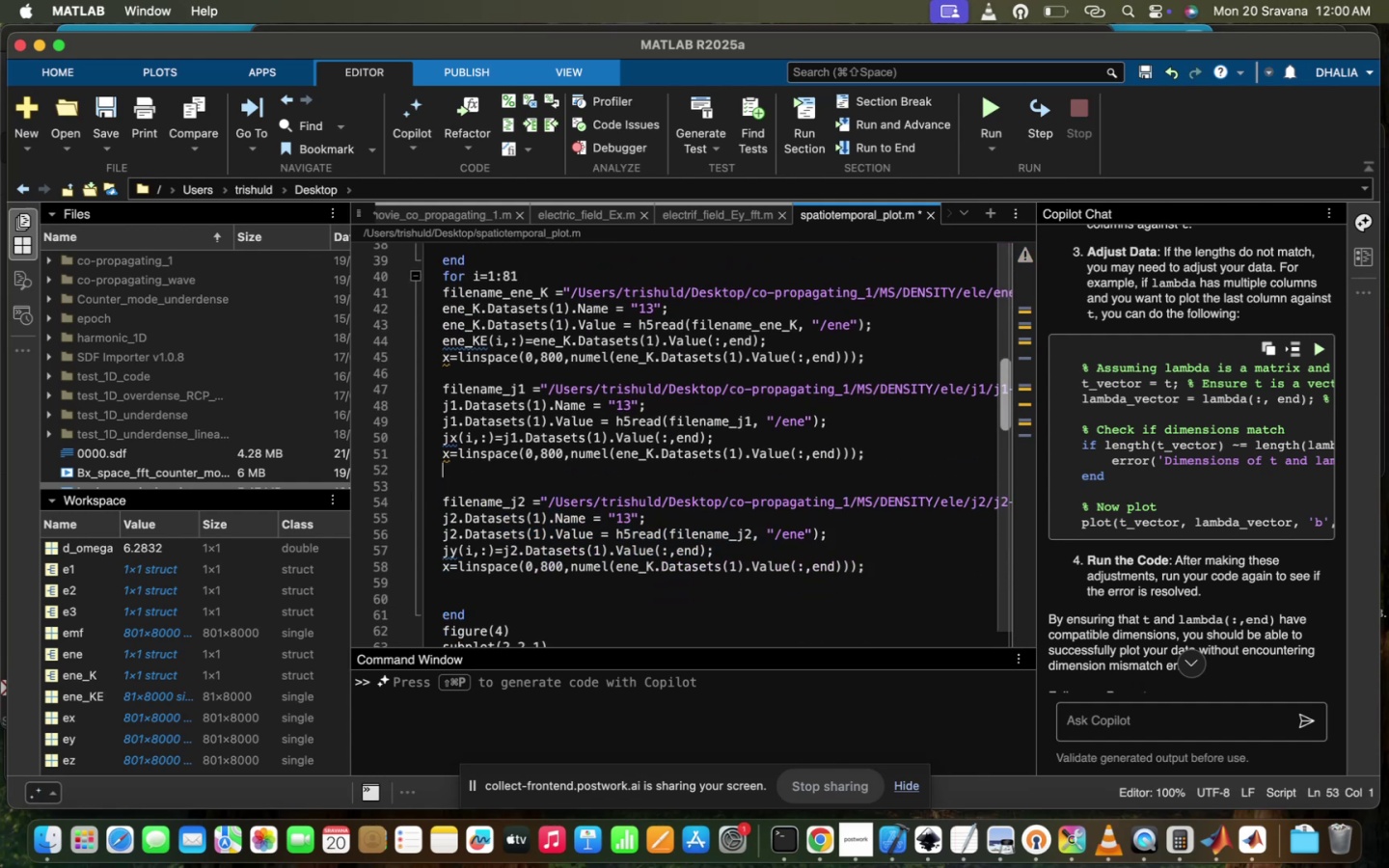 
key(Backspace)
 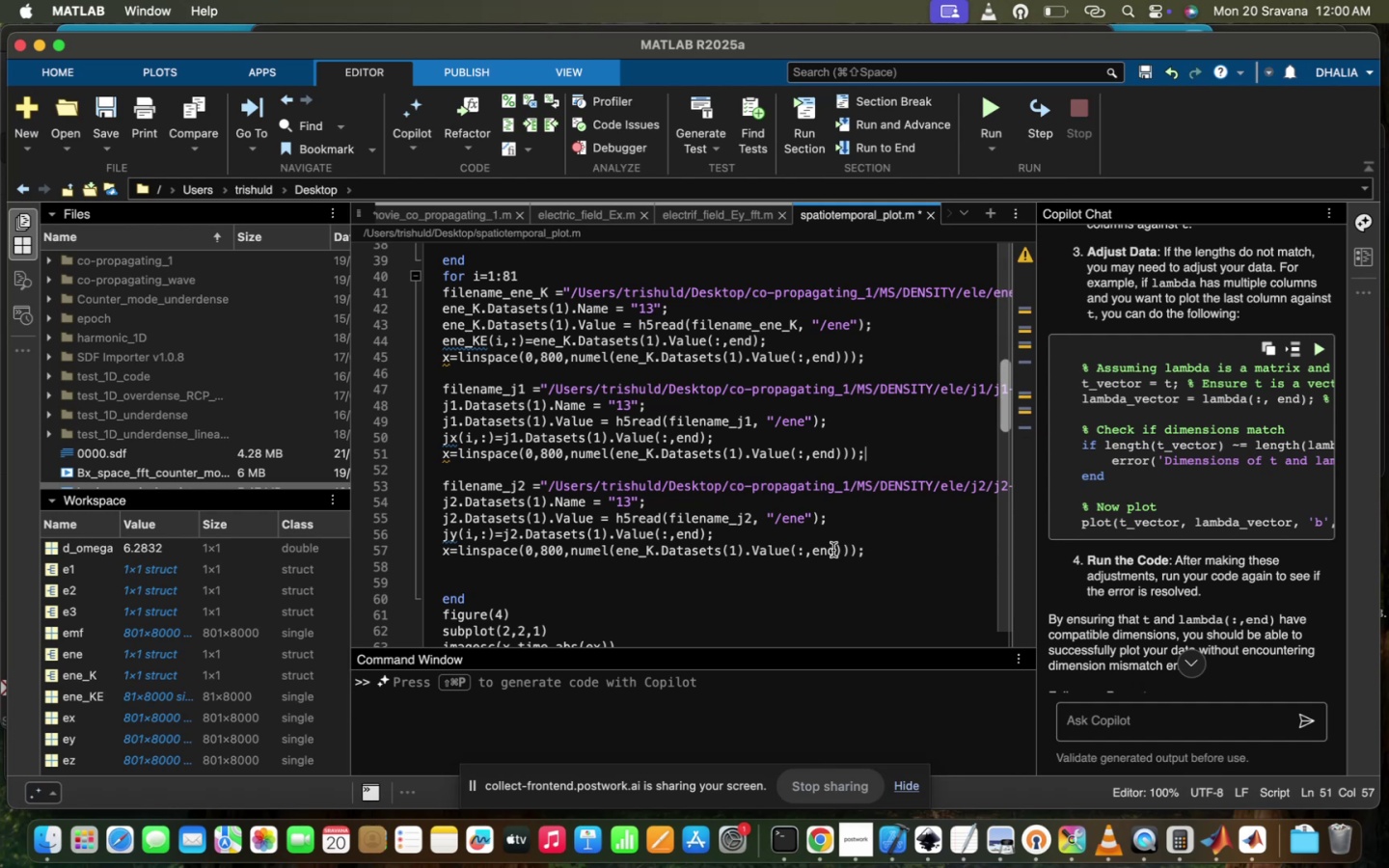 
left_click([892, 548])
 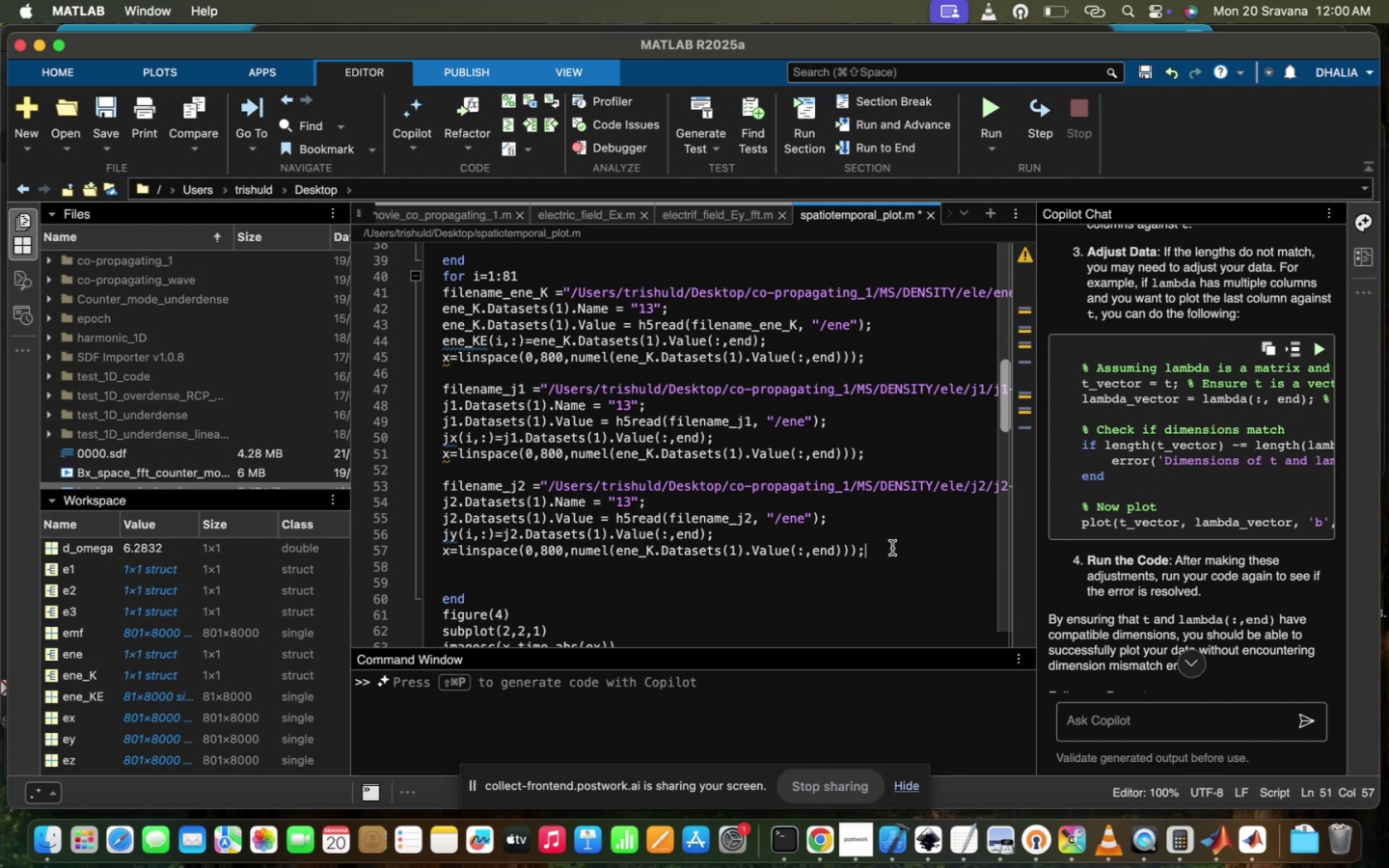 
key(Enter)
 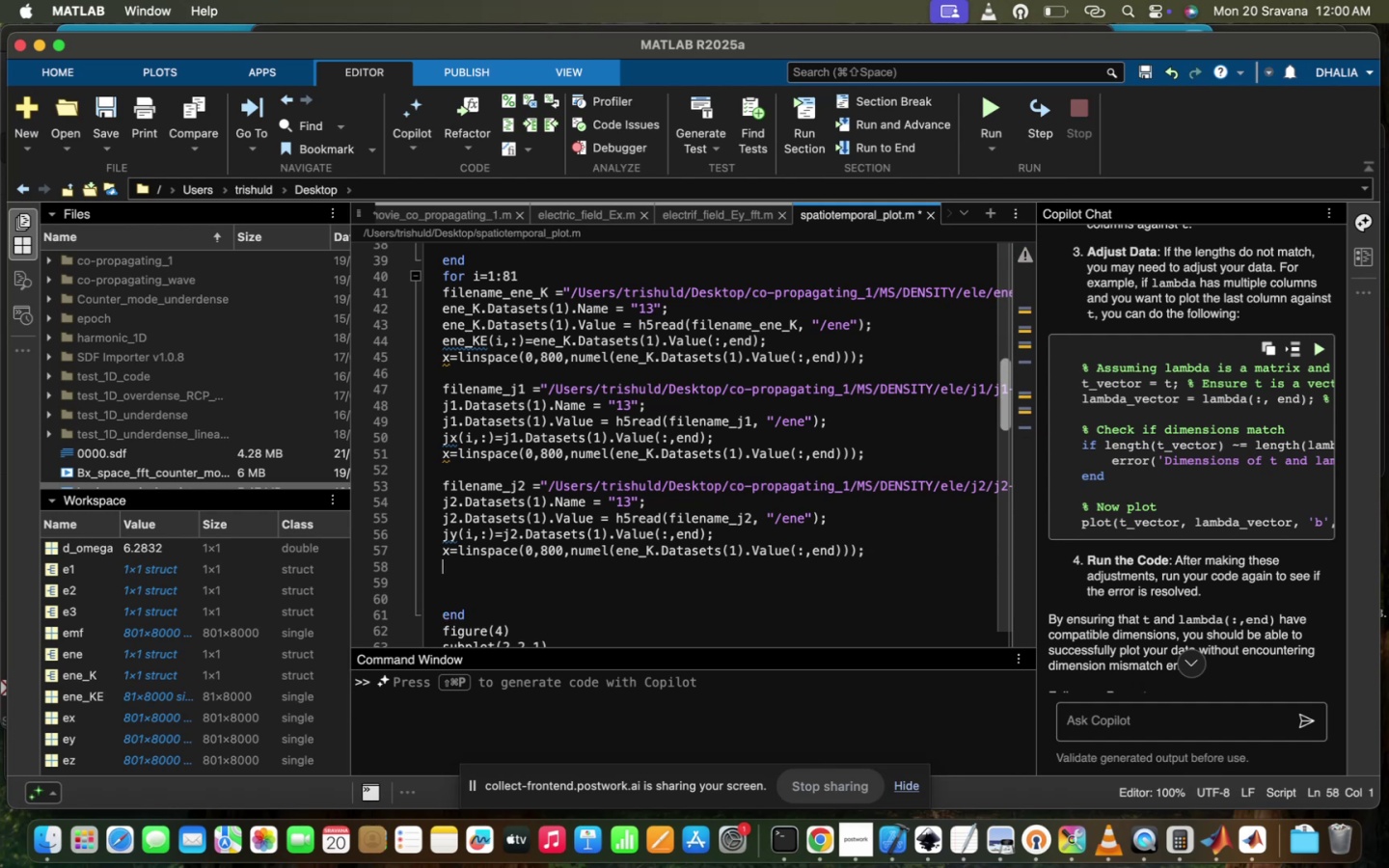 
key(Enter)
 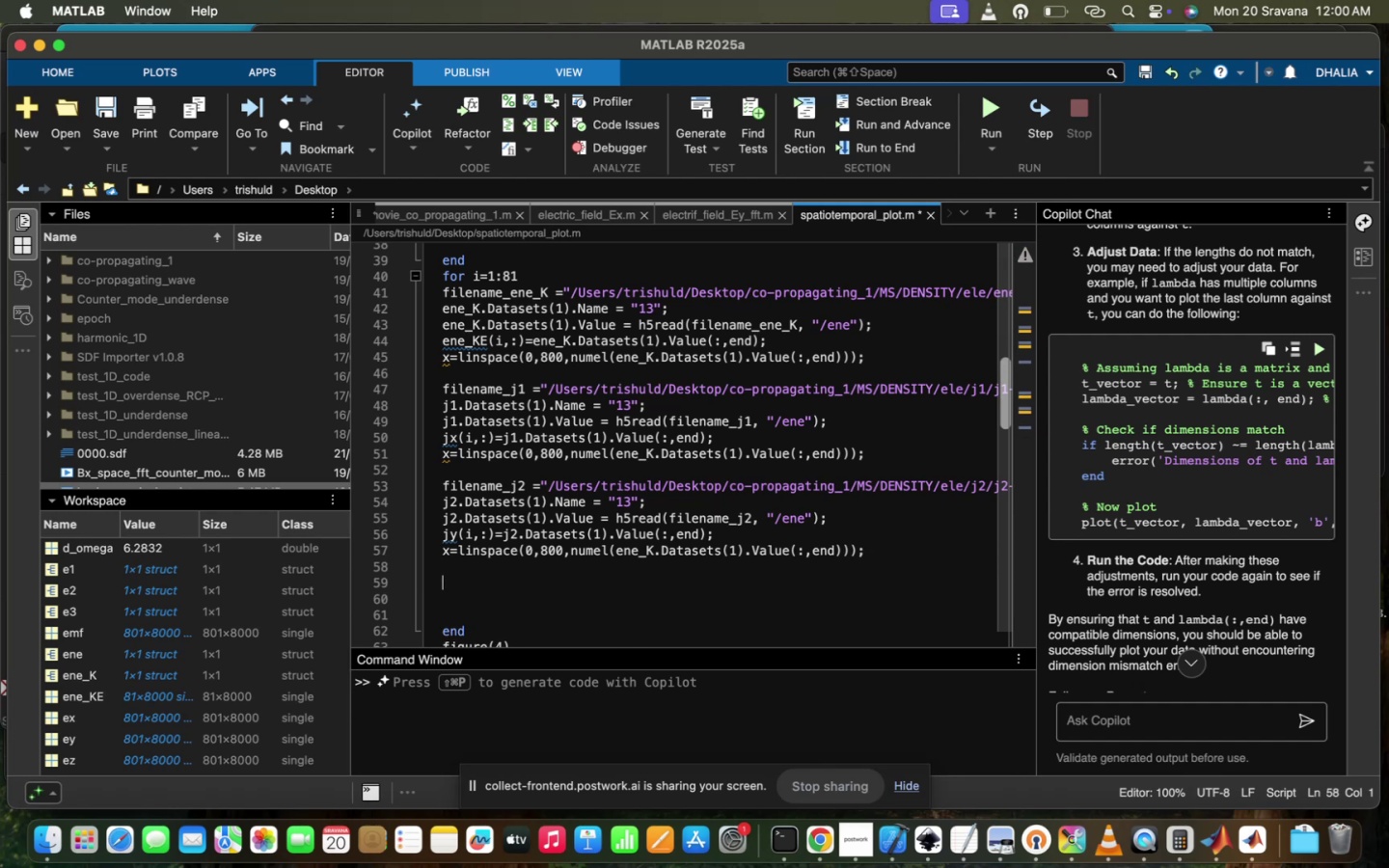 
key(Meta+V)
 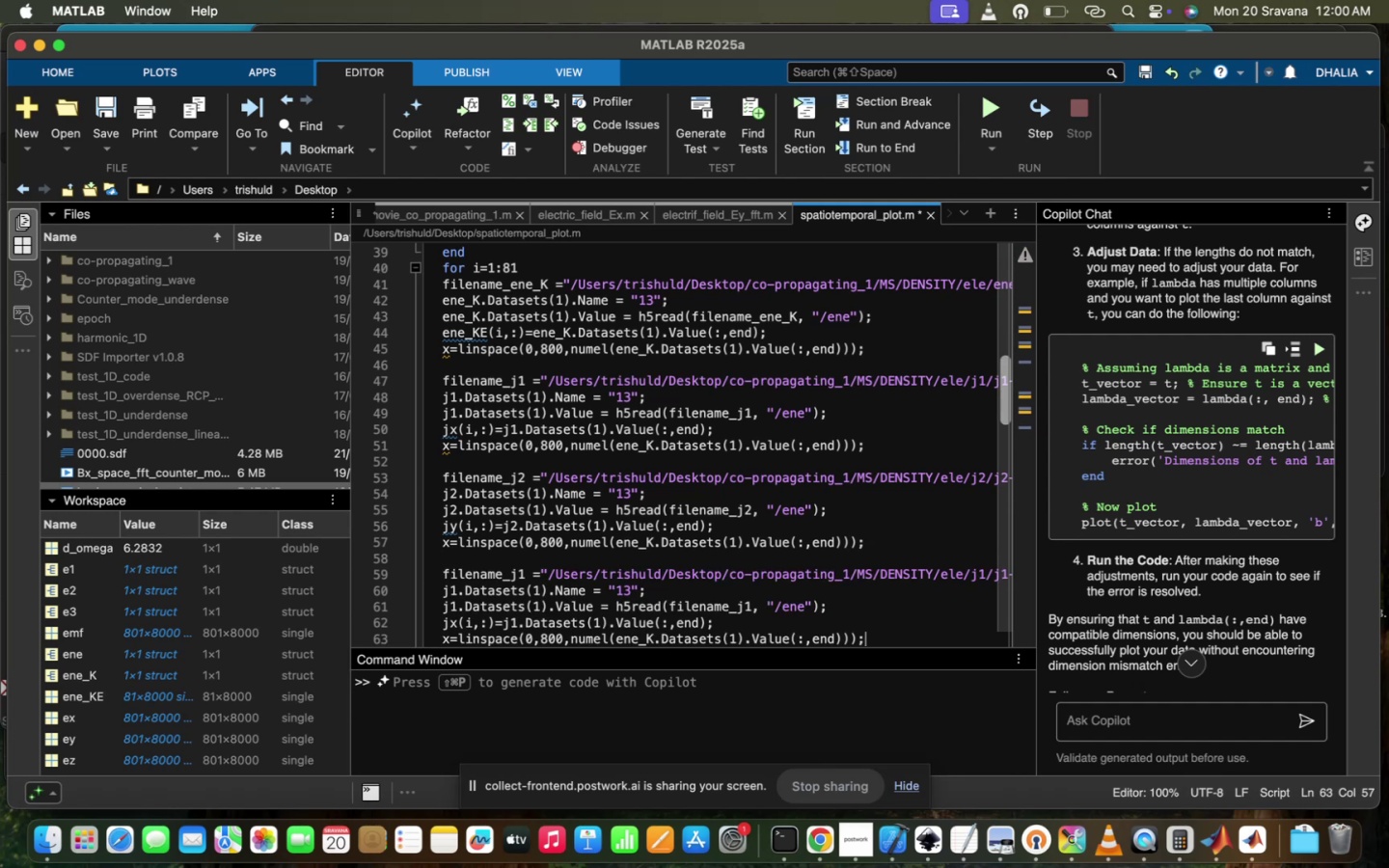 
scroll: coordinate [745, 443], scroll_direction: up, amount: 3.0
 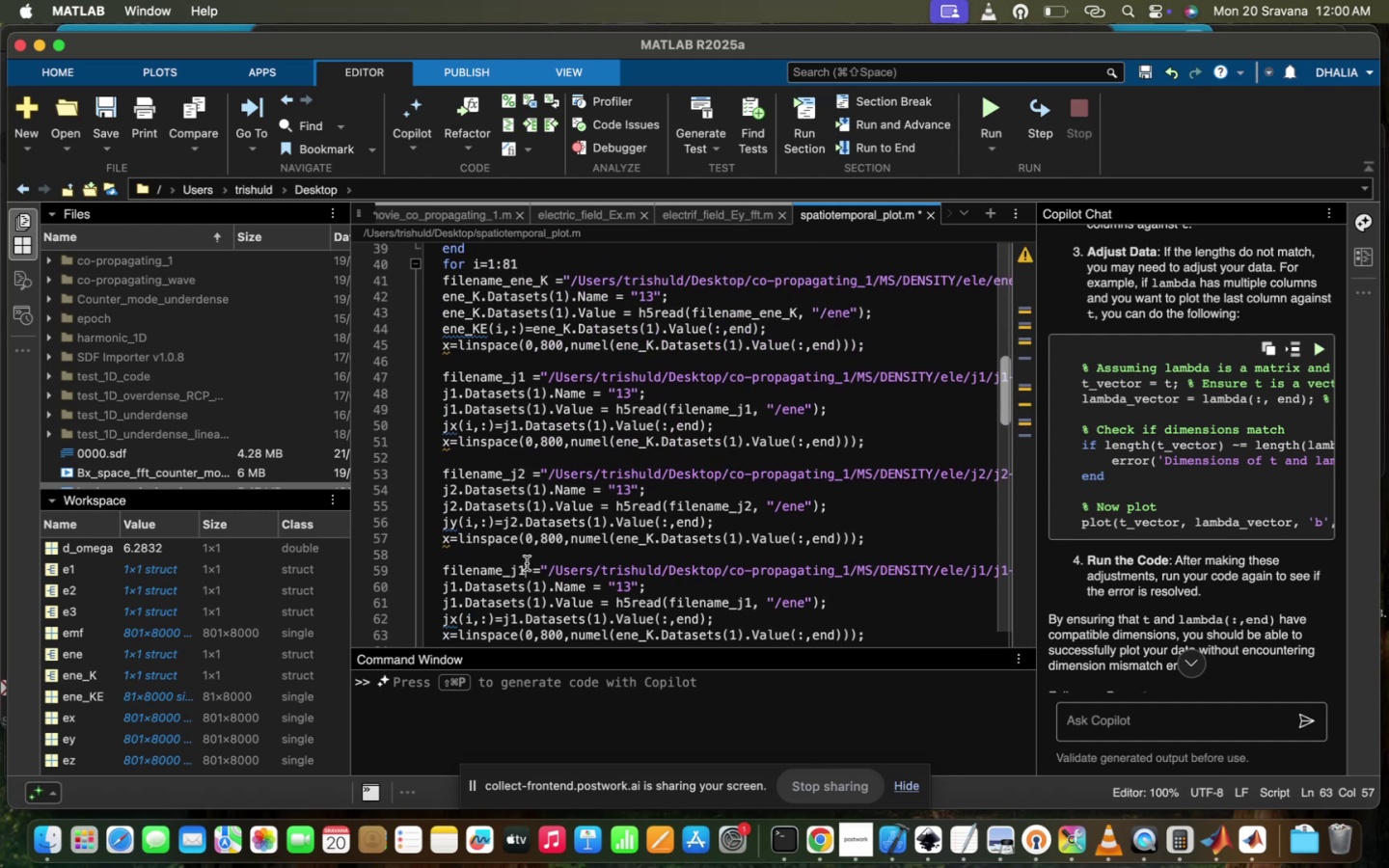 
key(Backspace)
 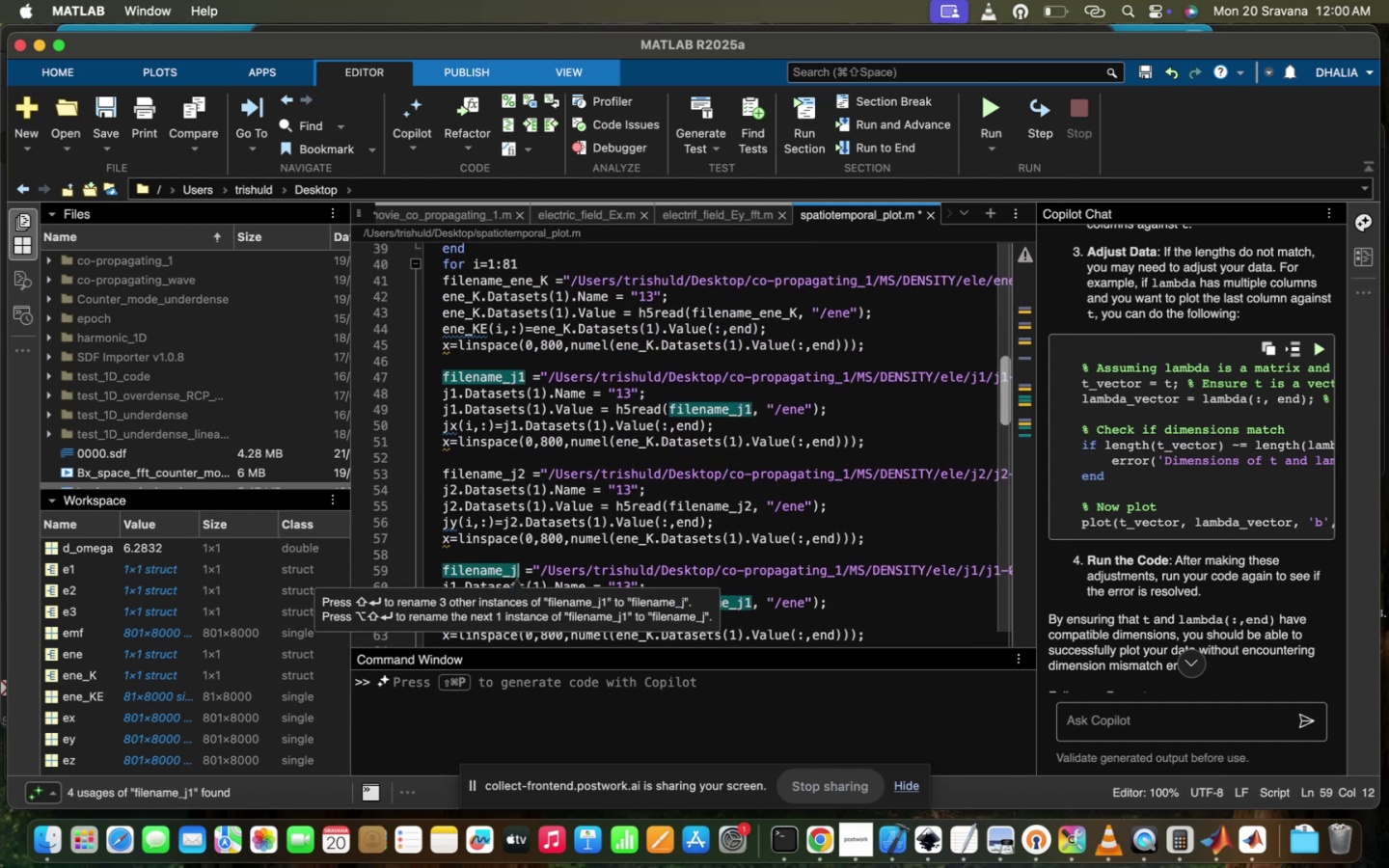 
key(3)
 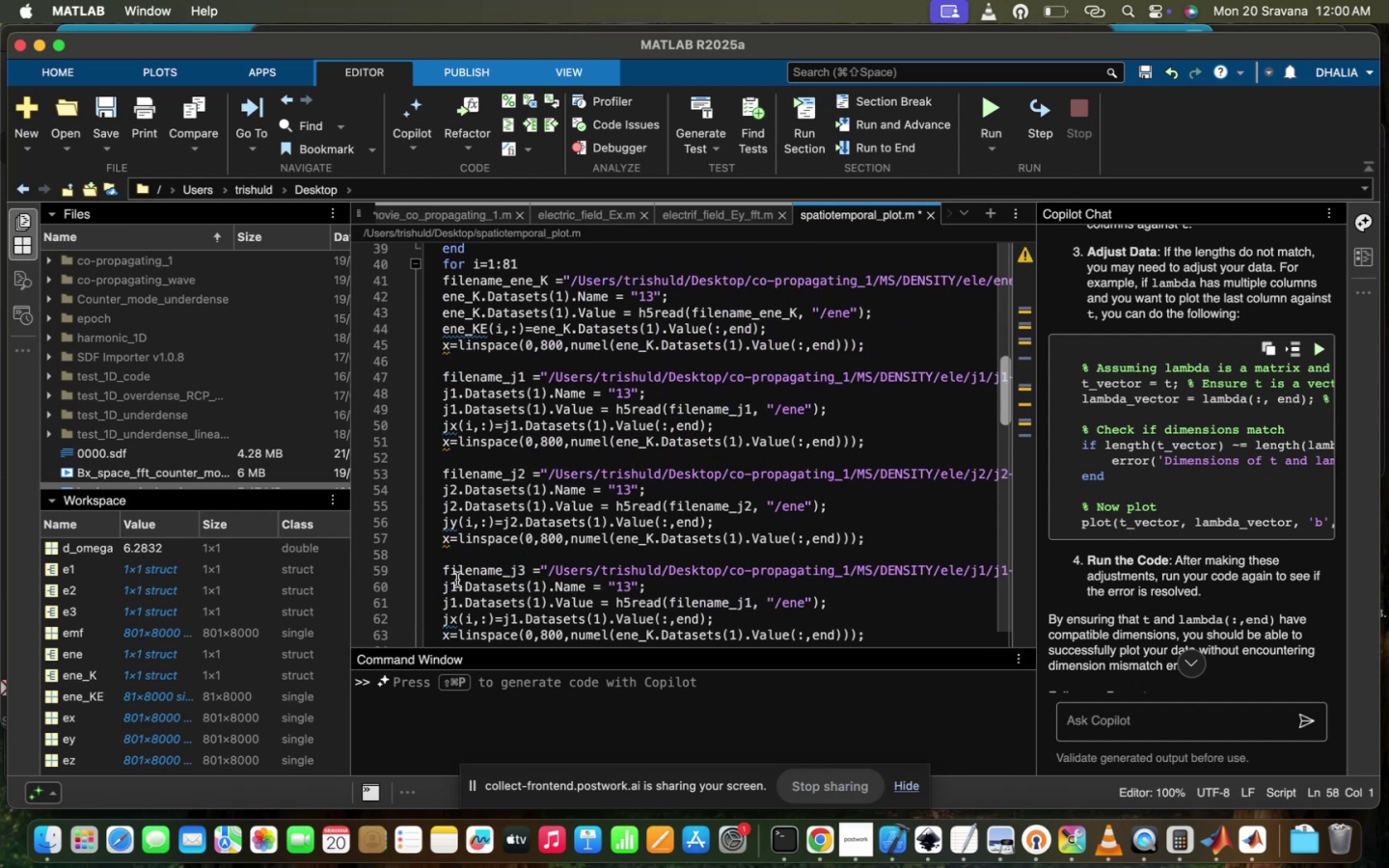 
key(Backspace)
 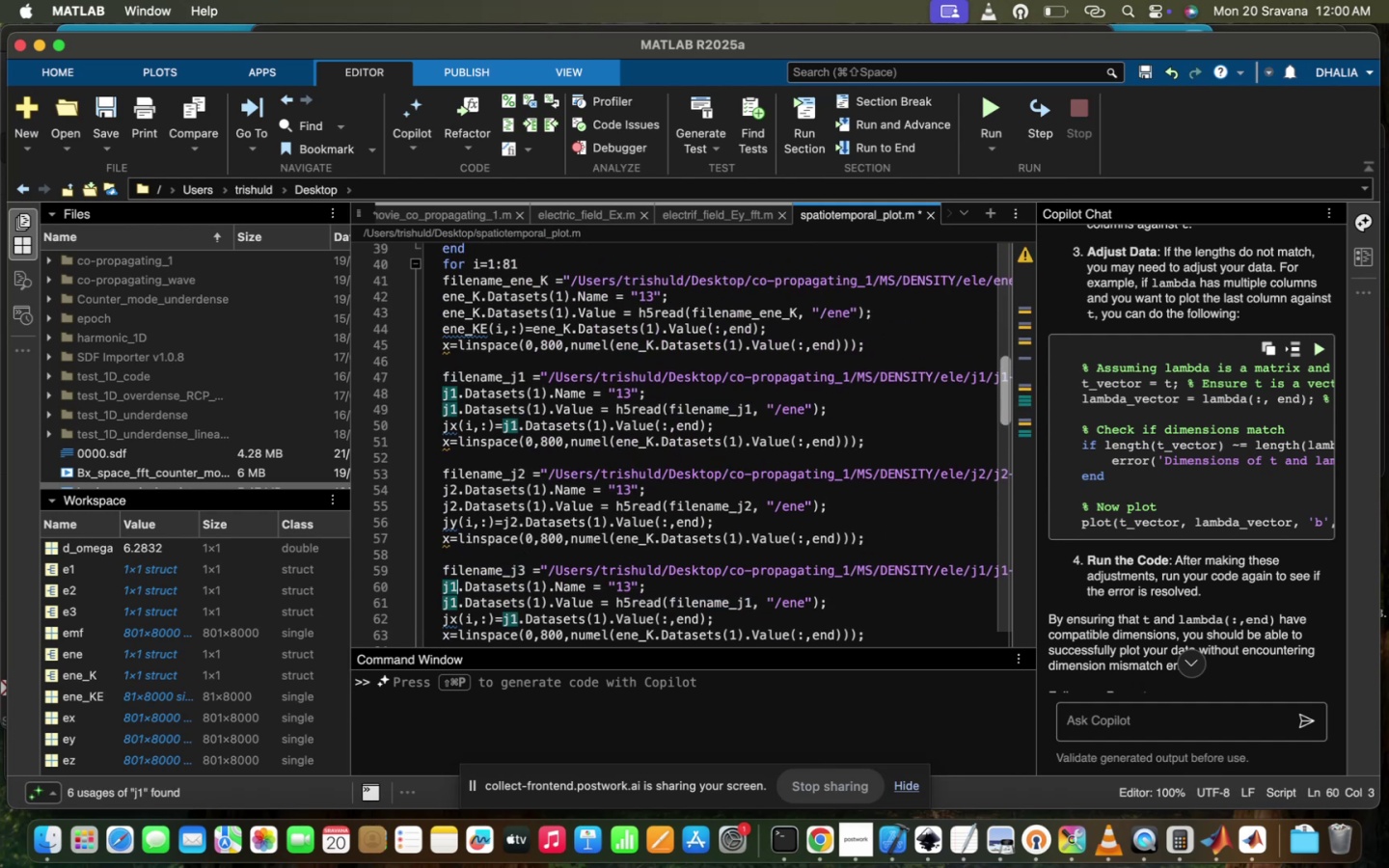 
key(3)
 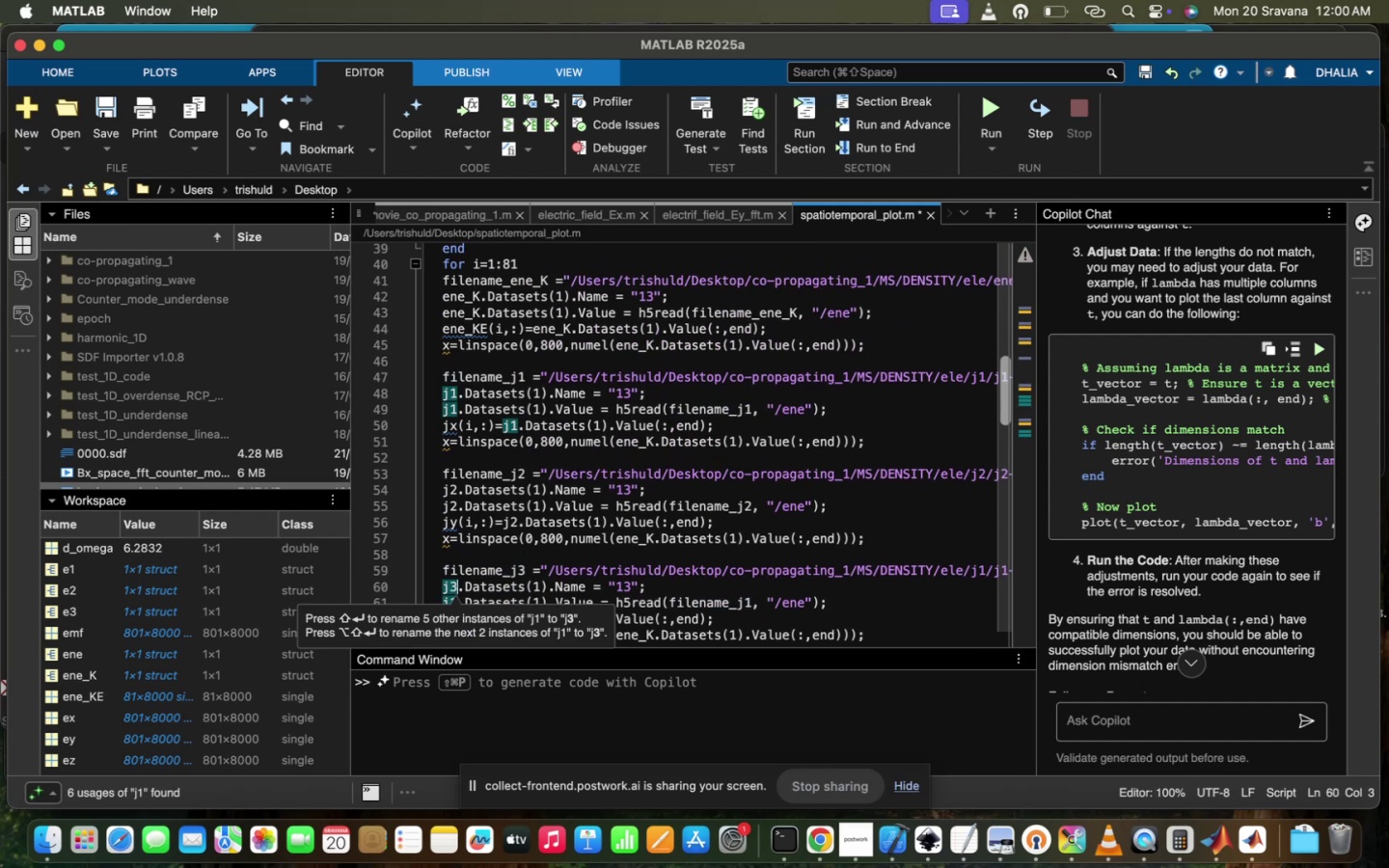 
key(ArrowDown)
 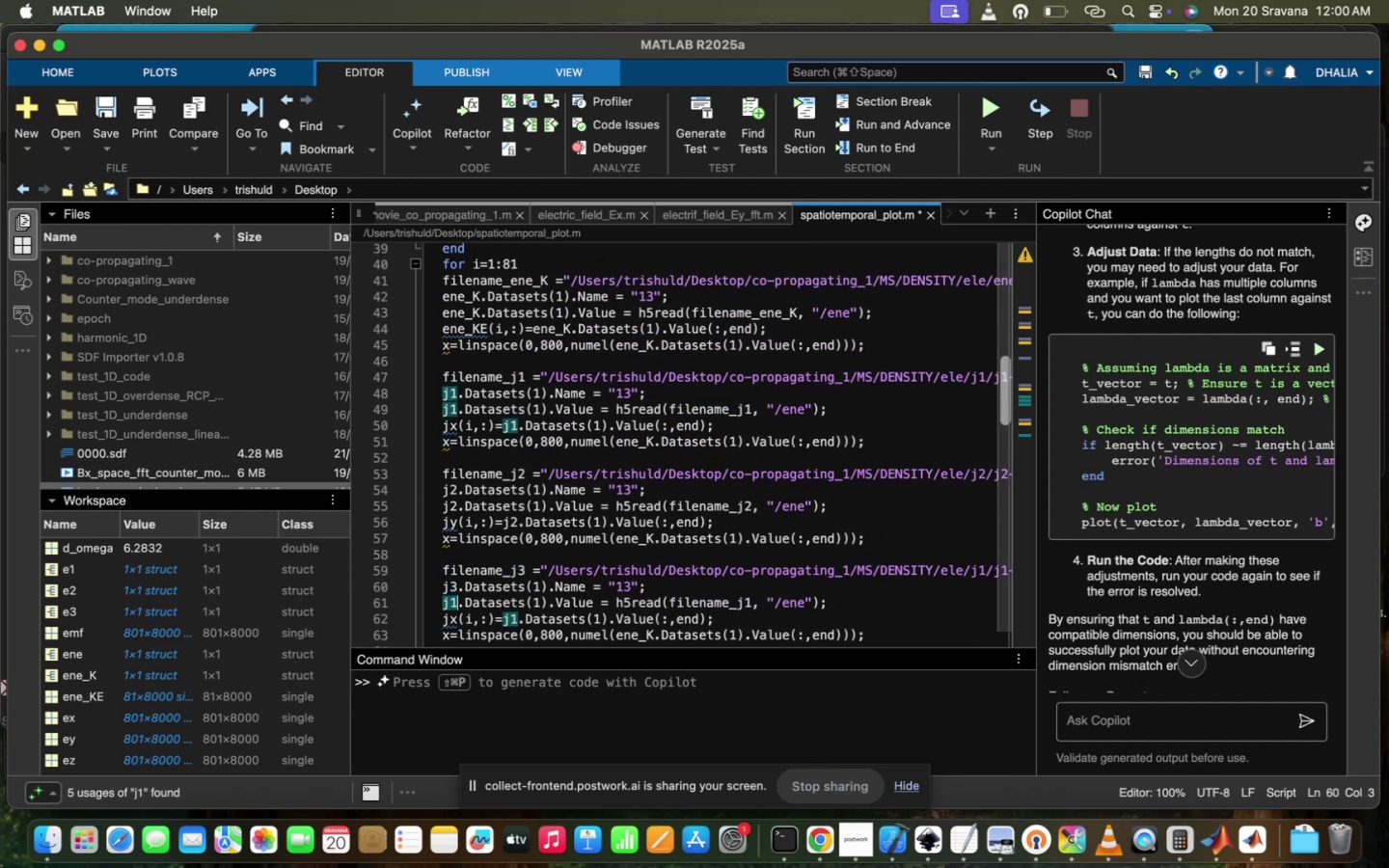 
key(Backspace)
 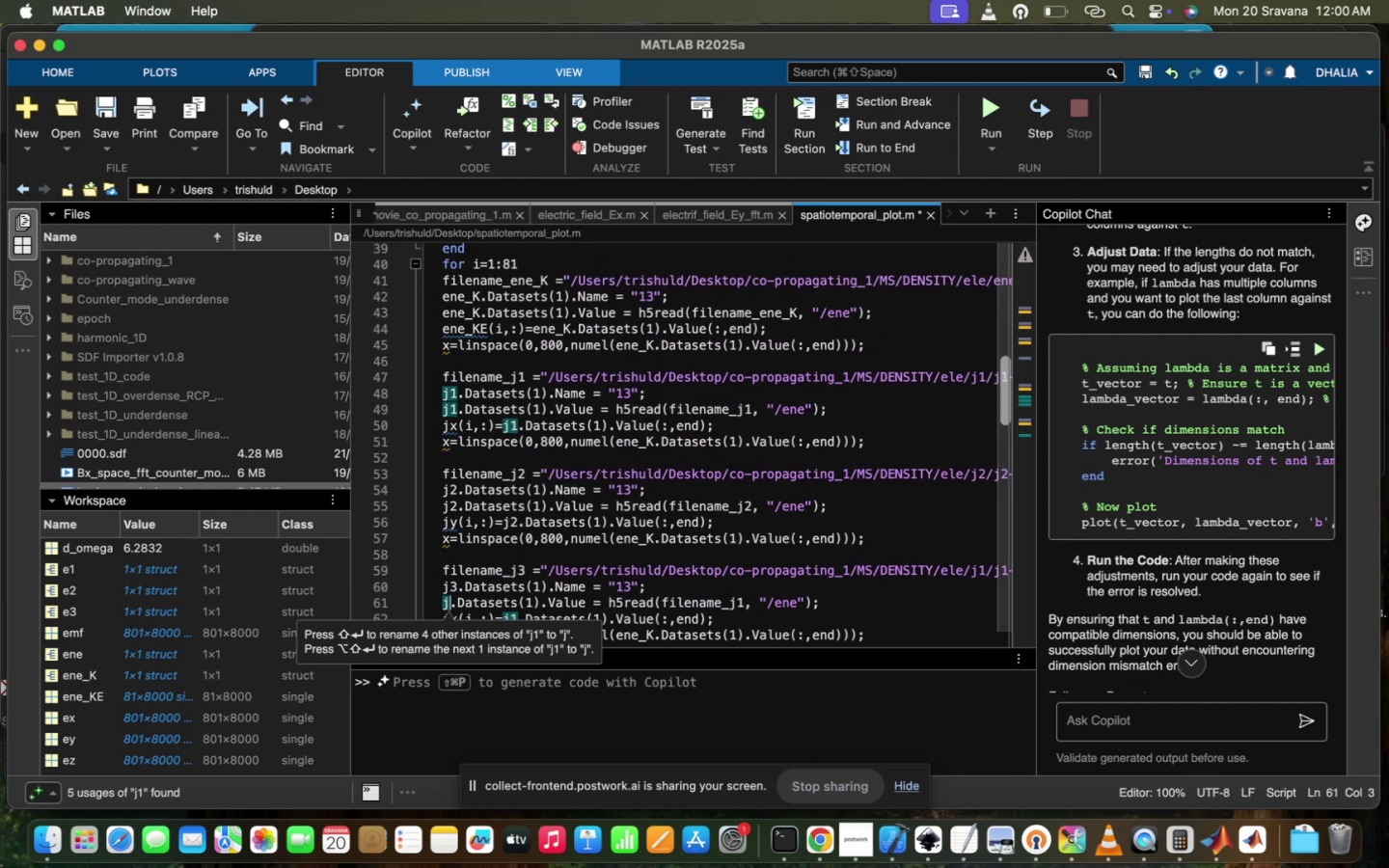 
key(3)
 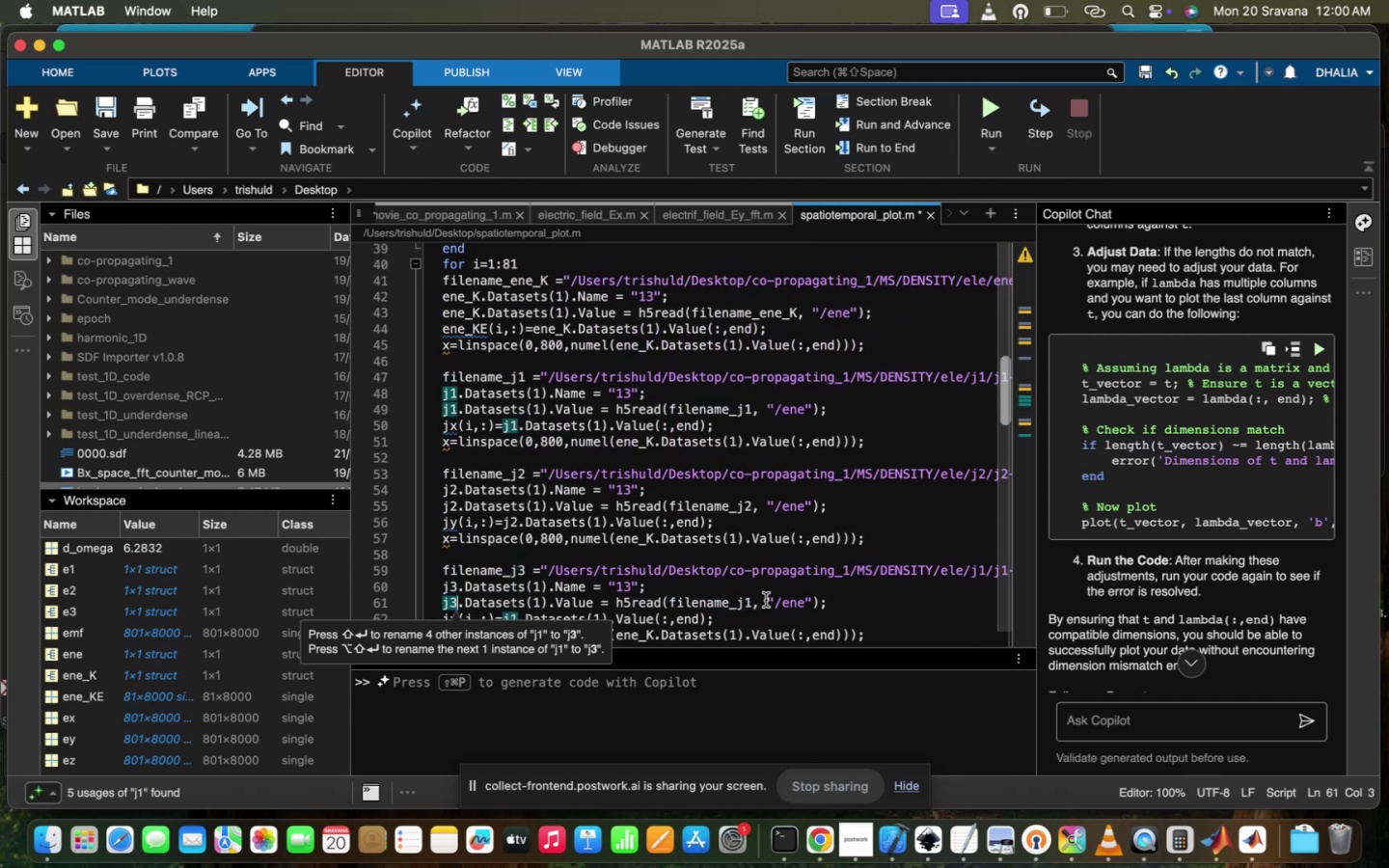 
left_click([755, 598])
 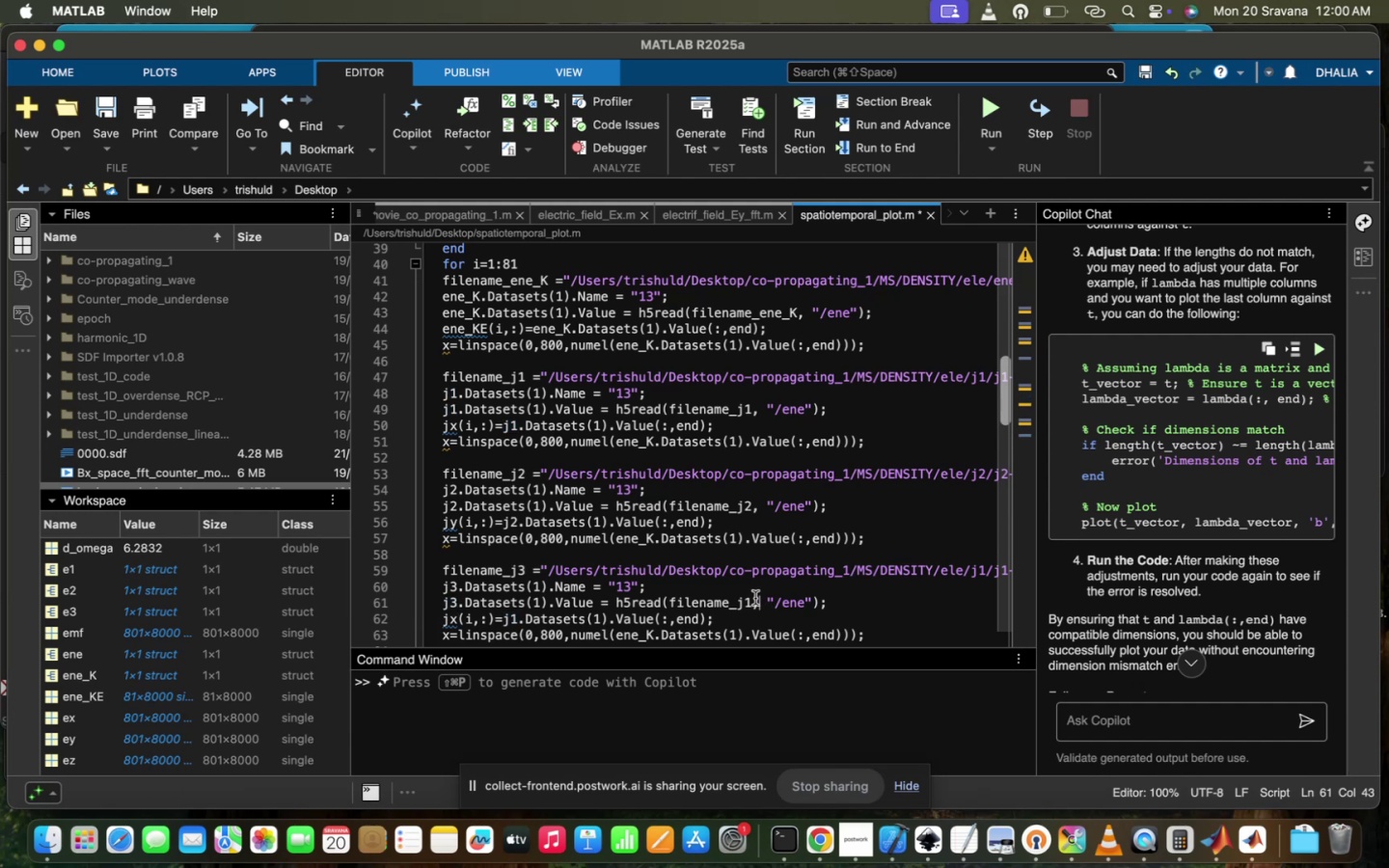 
key(Backspace)
 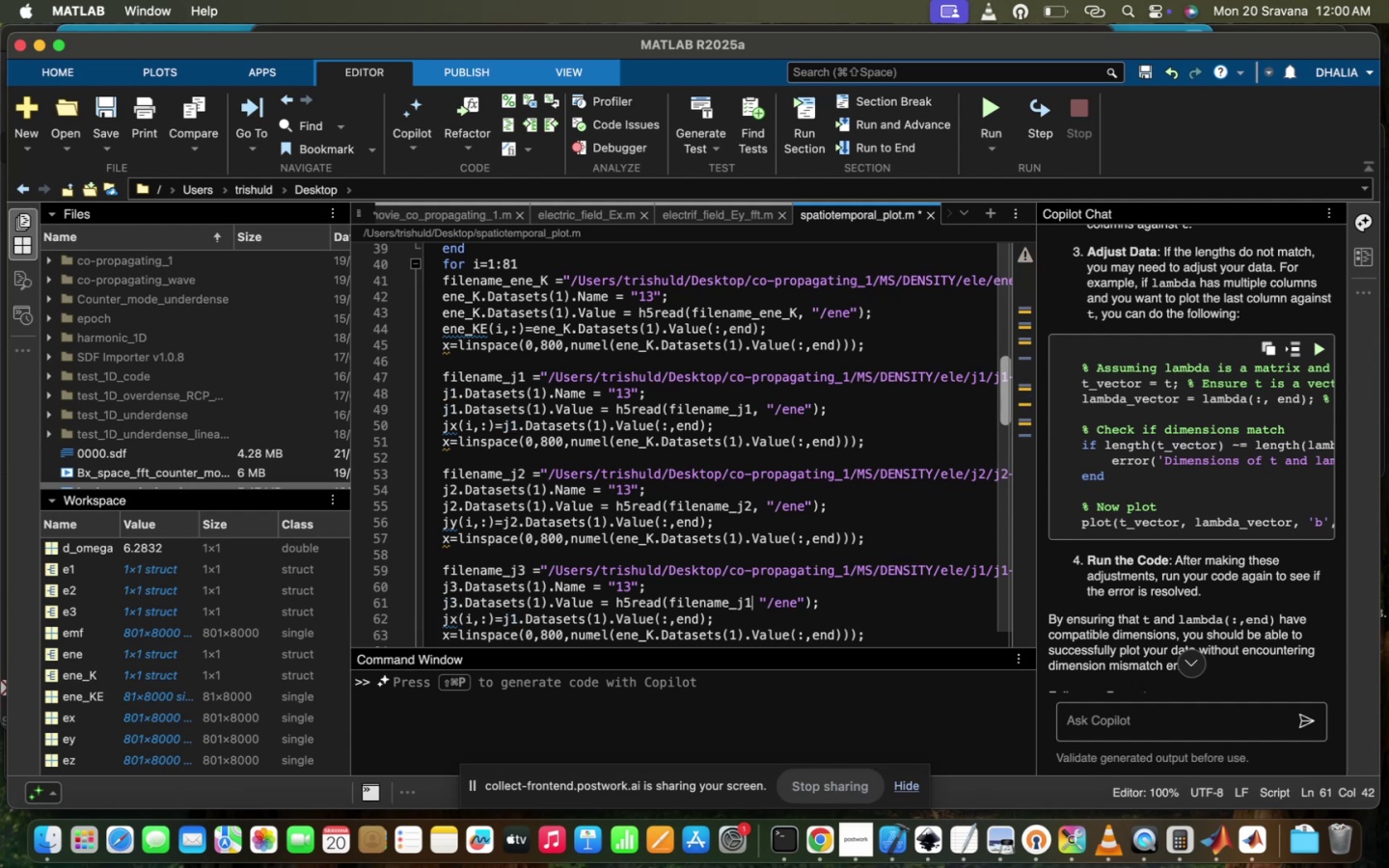 
key(Backspace)
 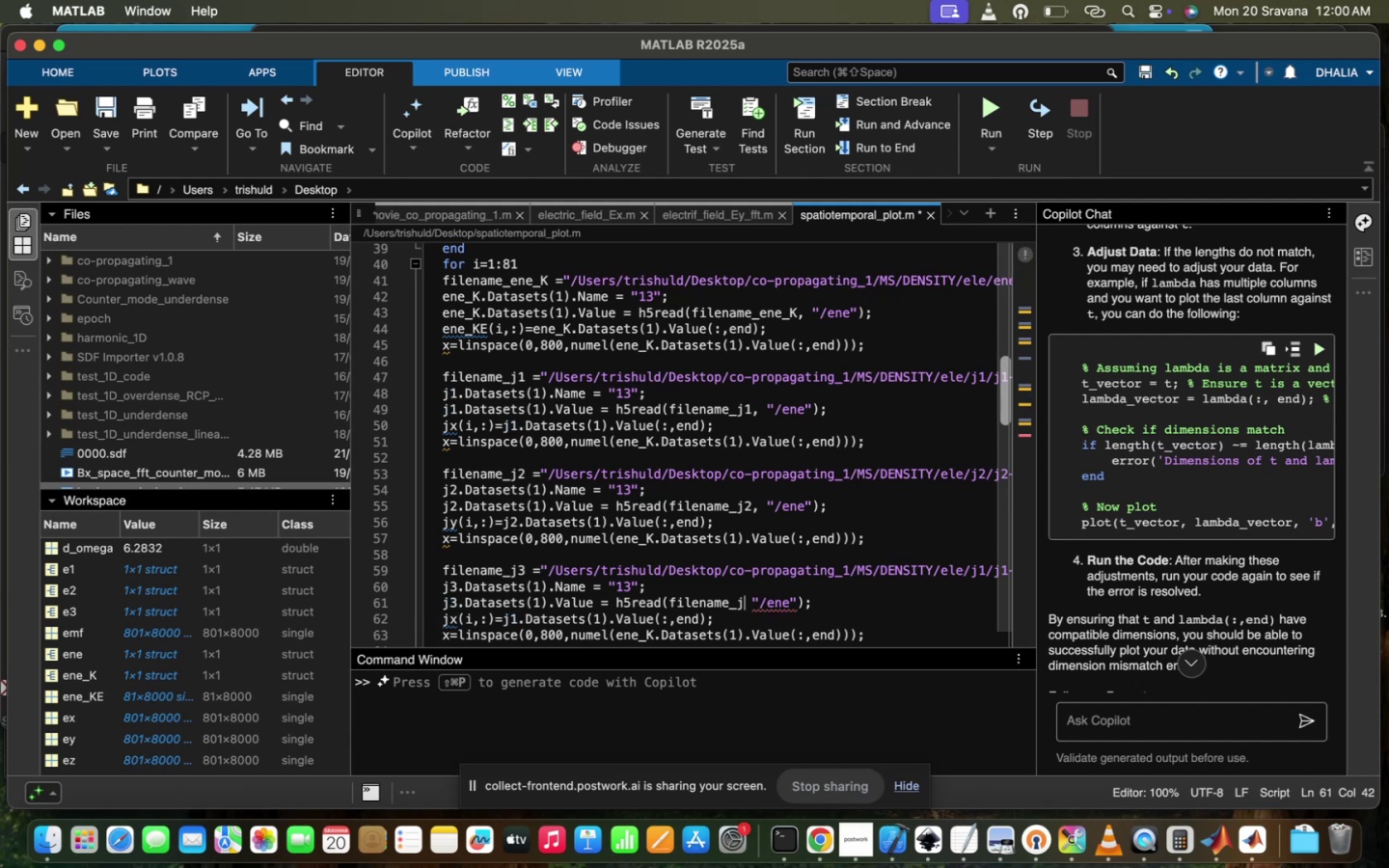 
key(3)
 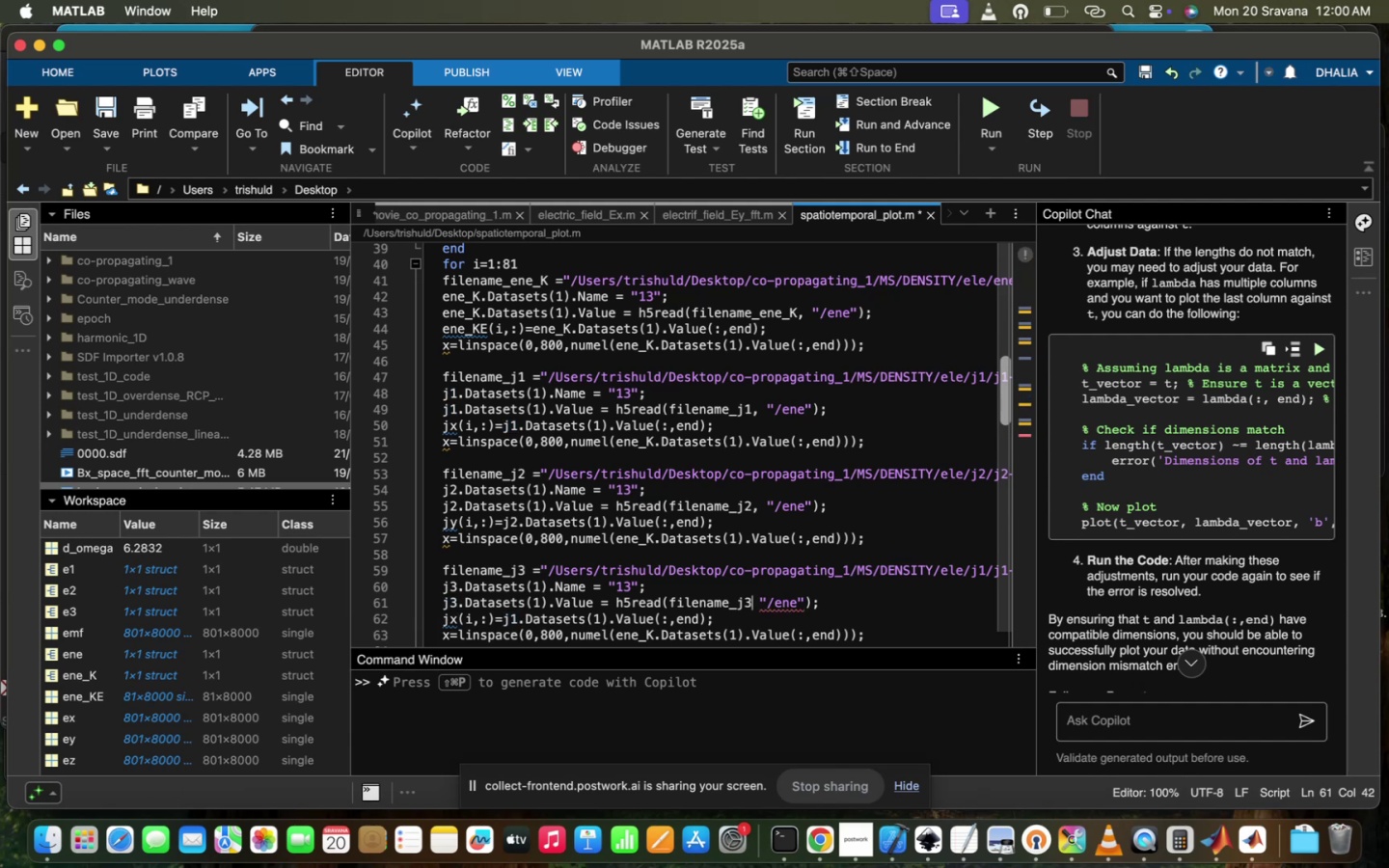 
key(Comma)
 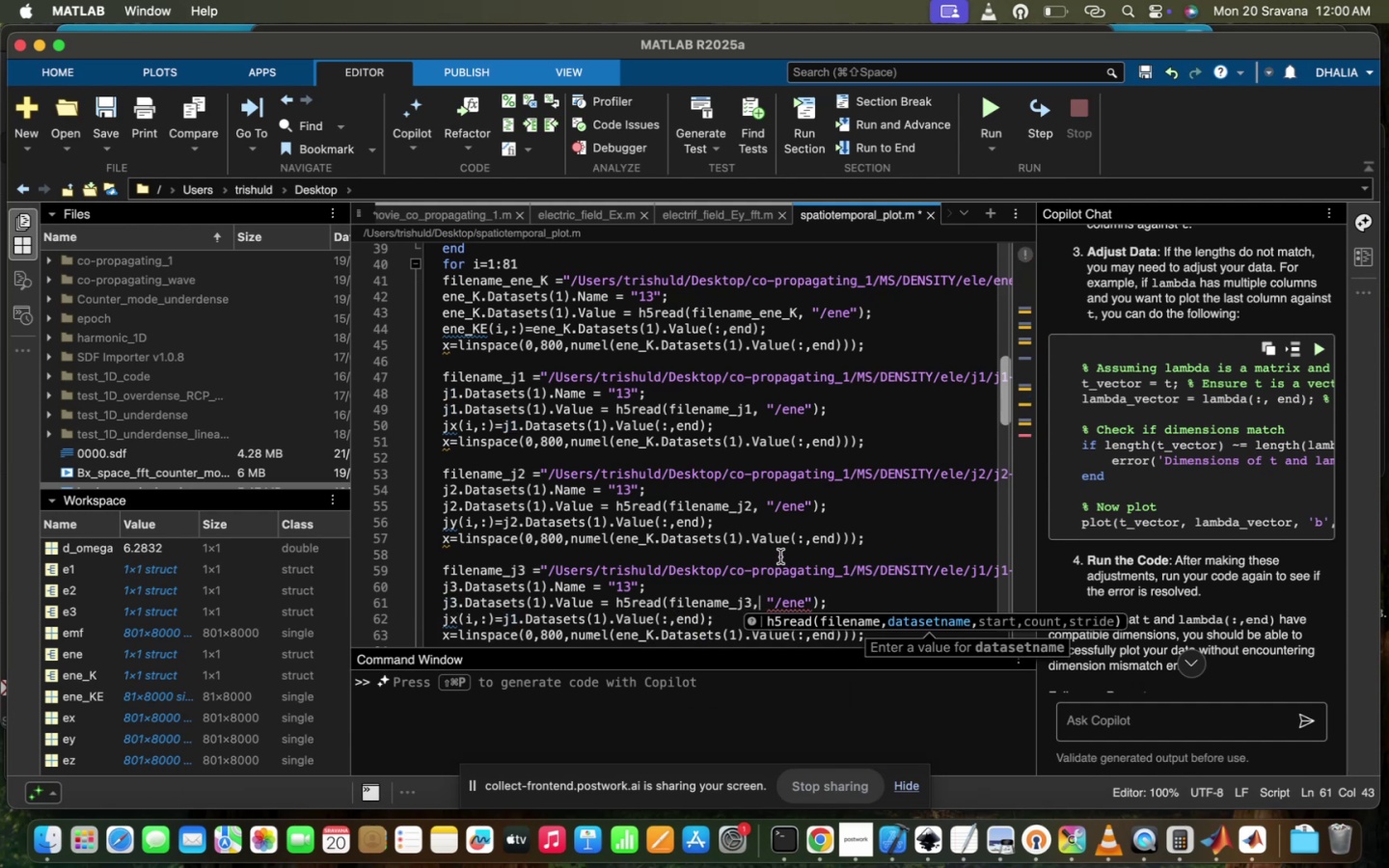 
scroll: coordinate [780, 556], scroll_direction: down, amount: 14.0
 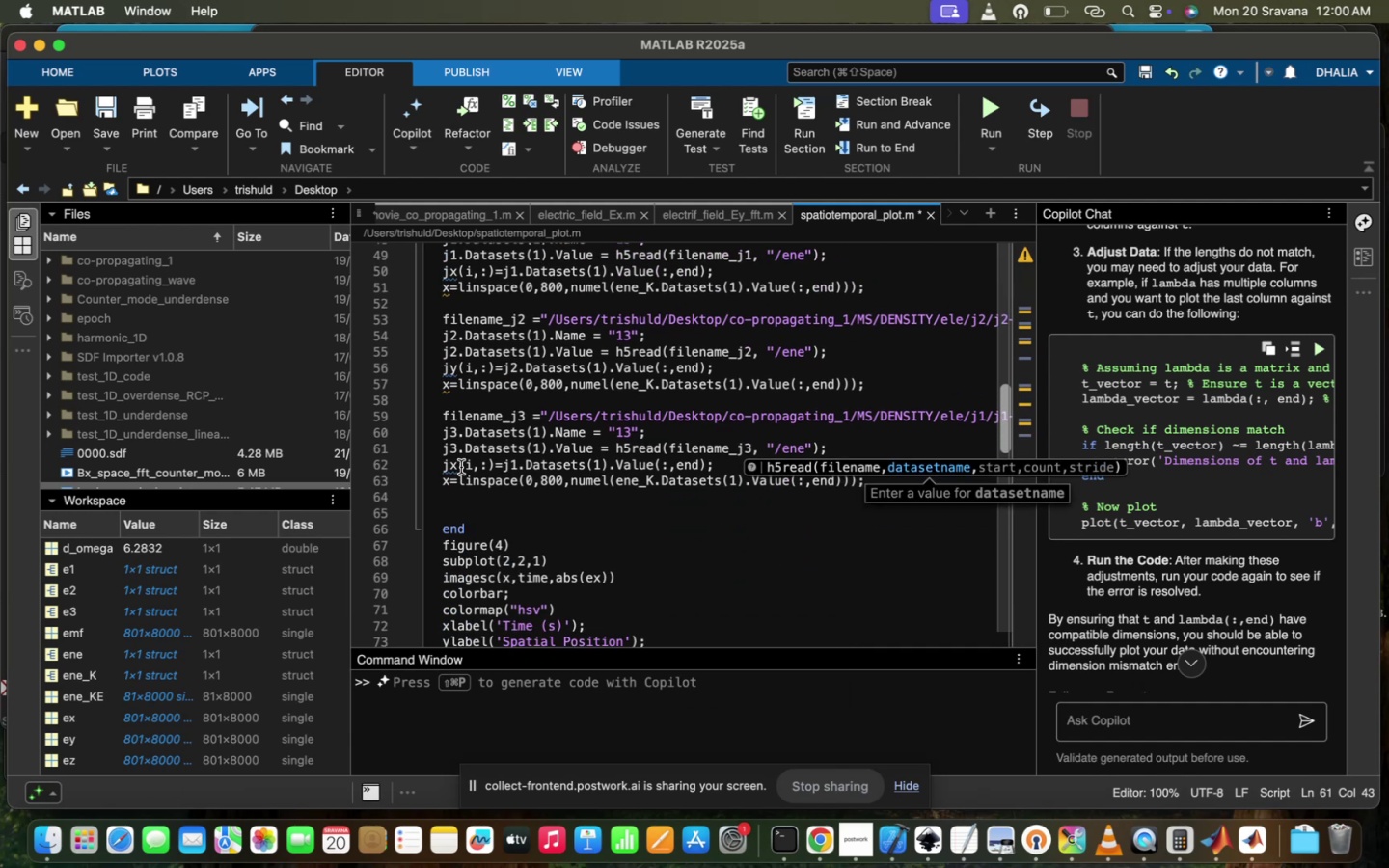 
left_click([460, 467])
 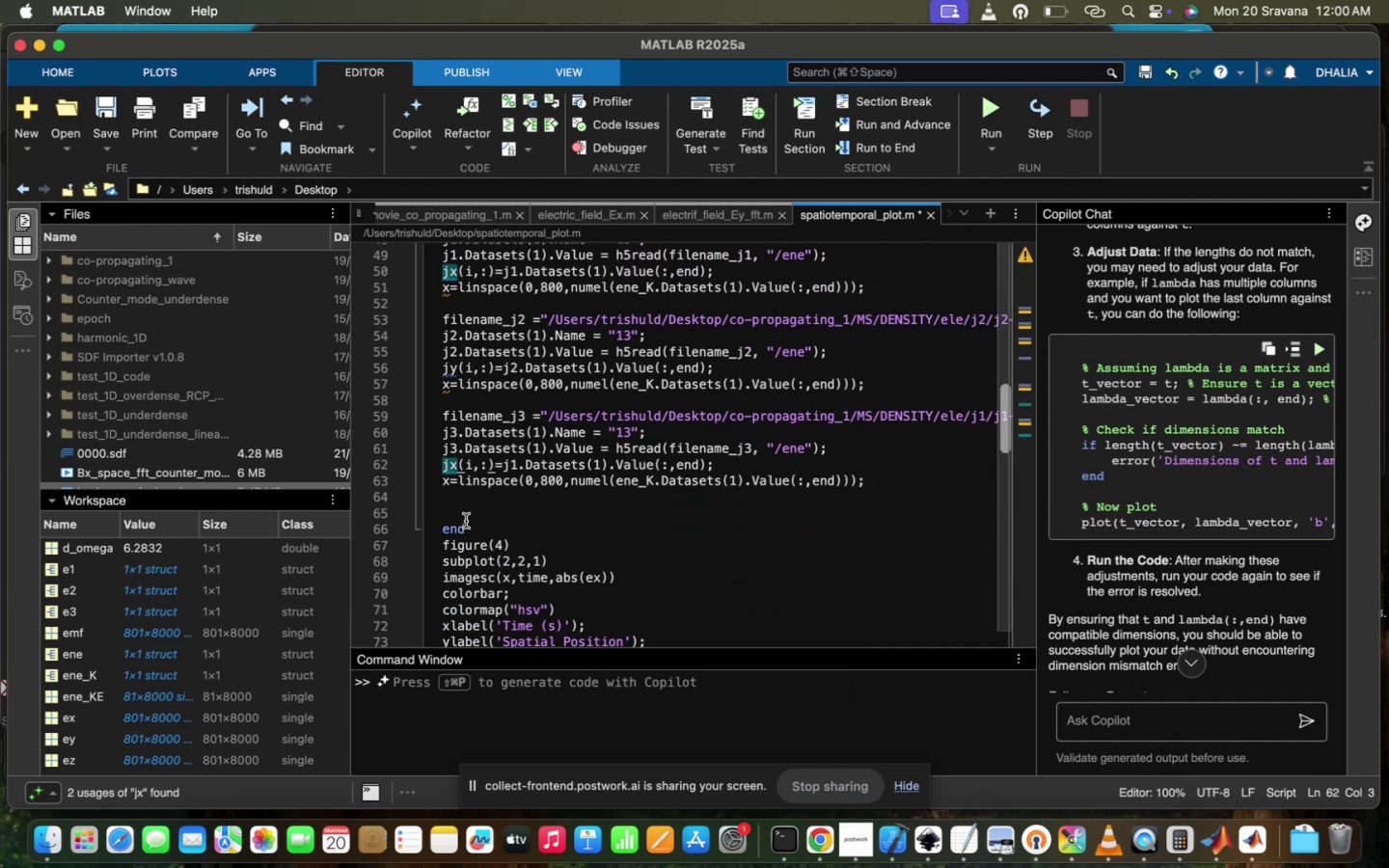 
key(Backspace)
type(zz)
key(Backspace)
 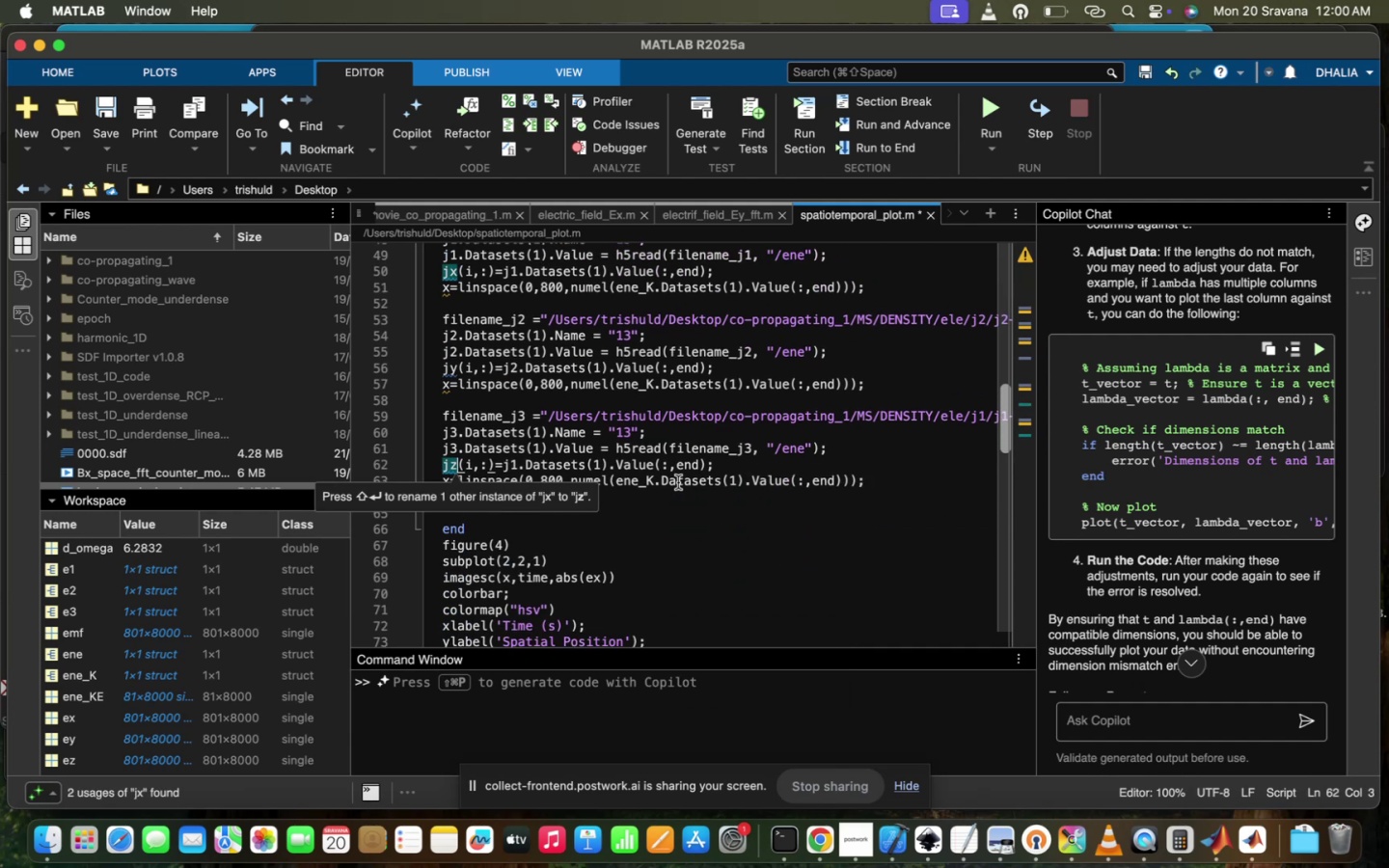 
left_click([678, 482])
 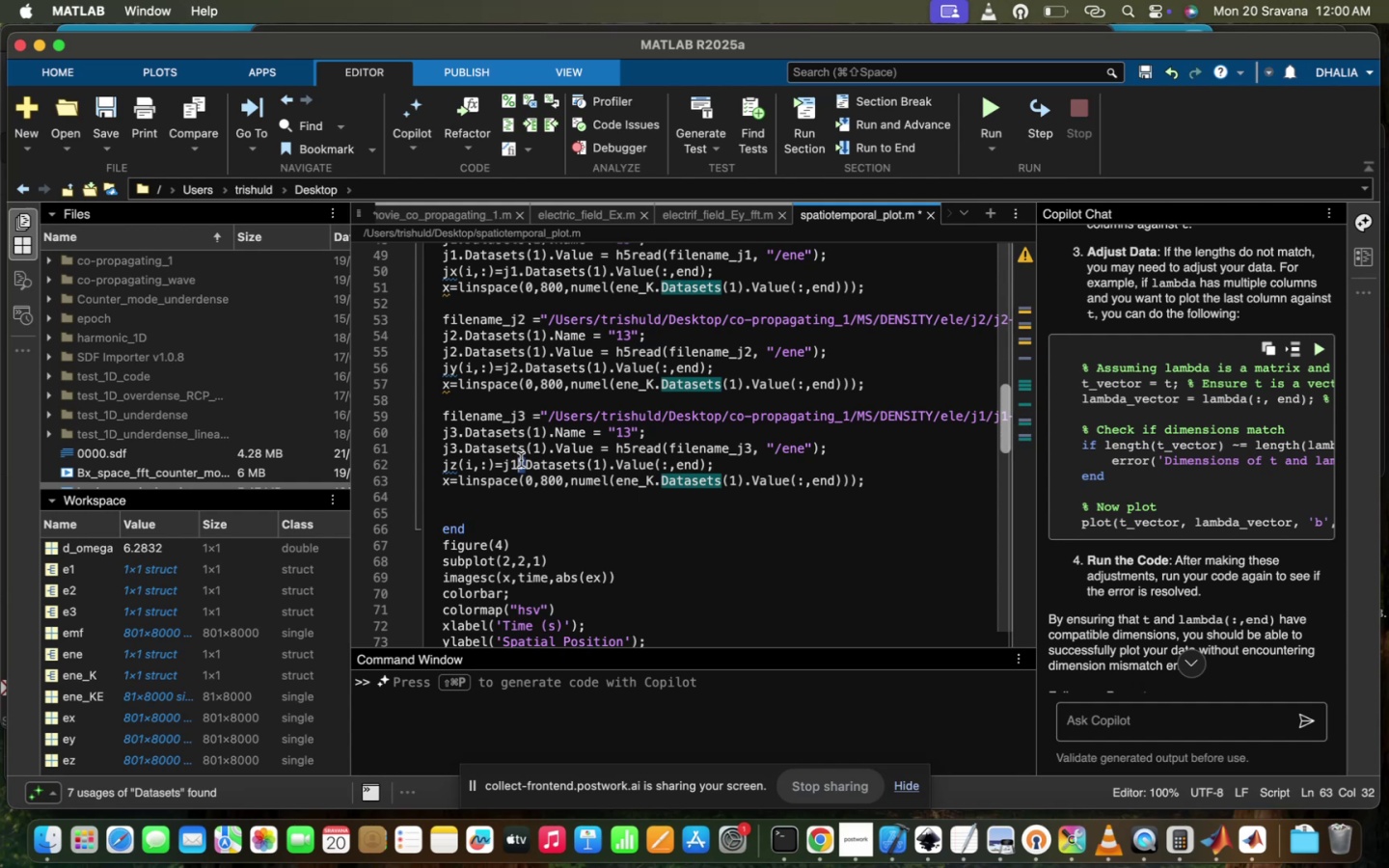 
wait(5.46)
 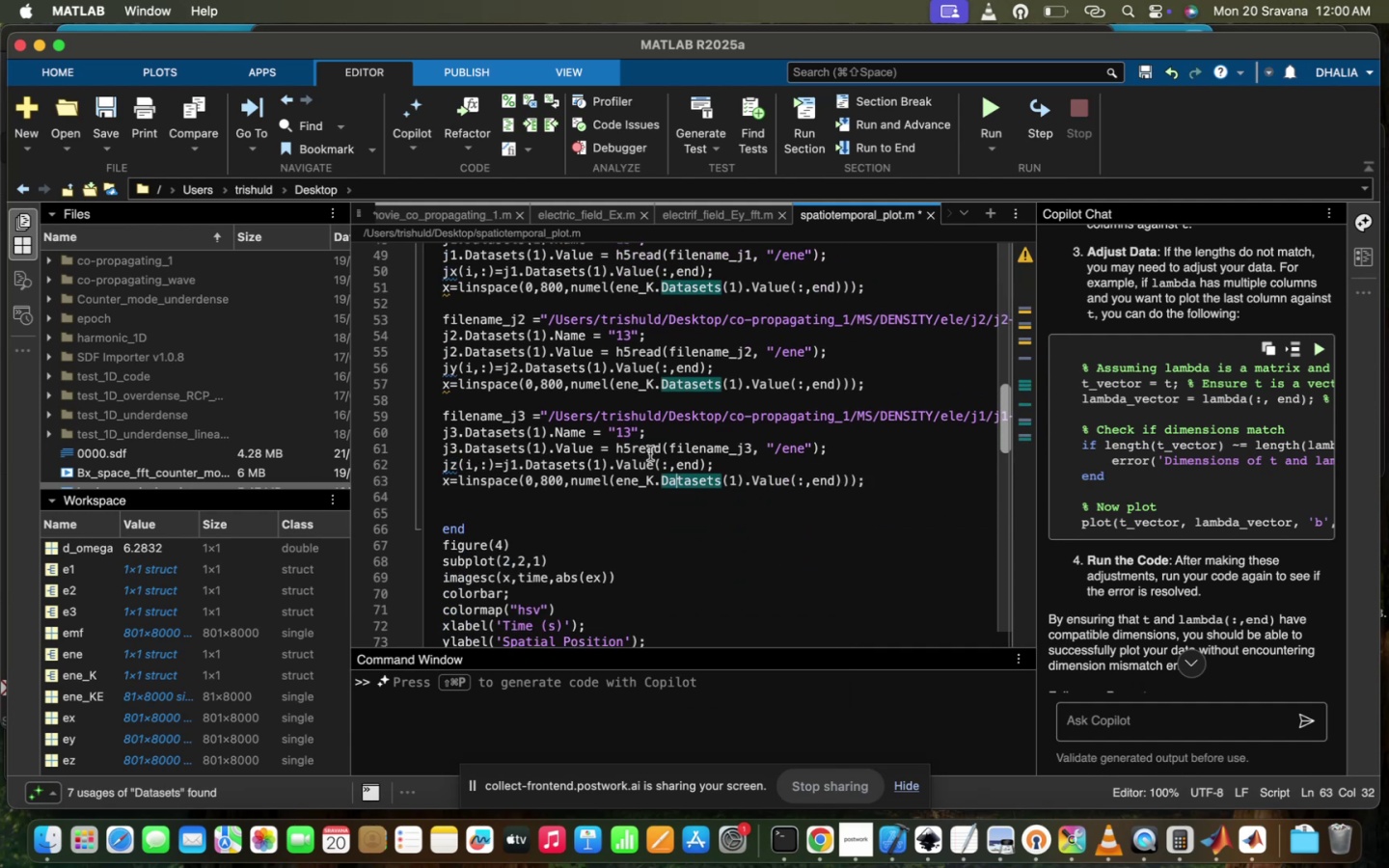 
key(Backspace)
 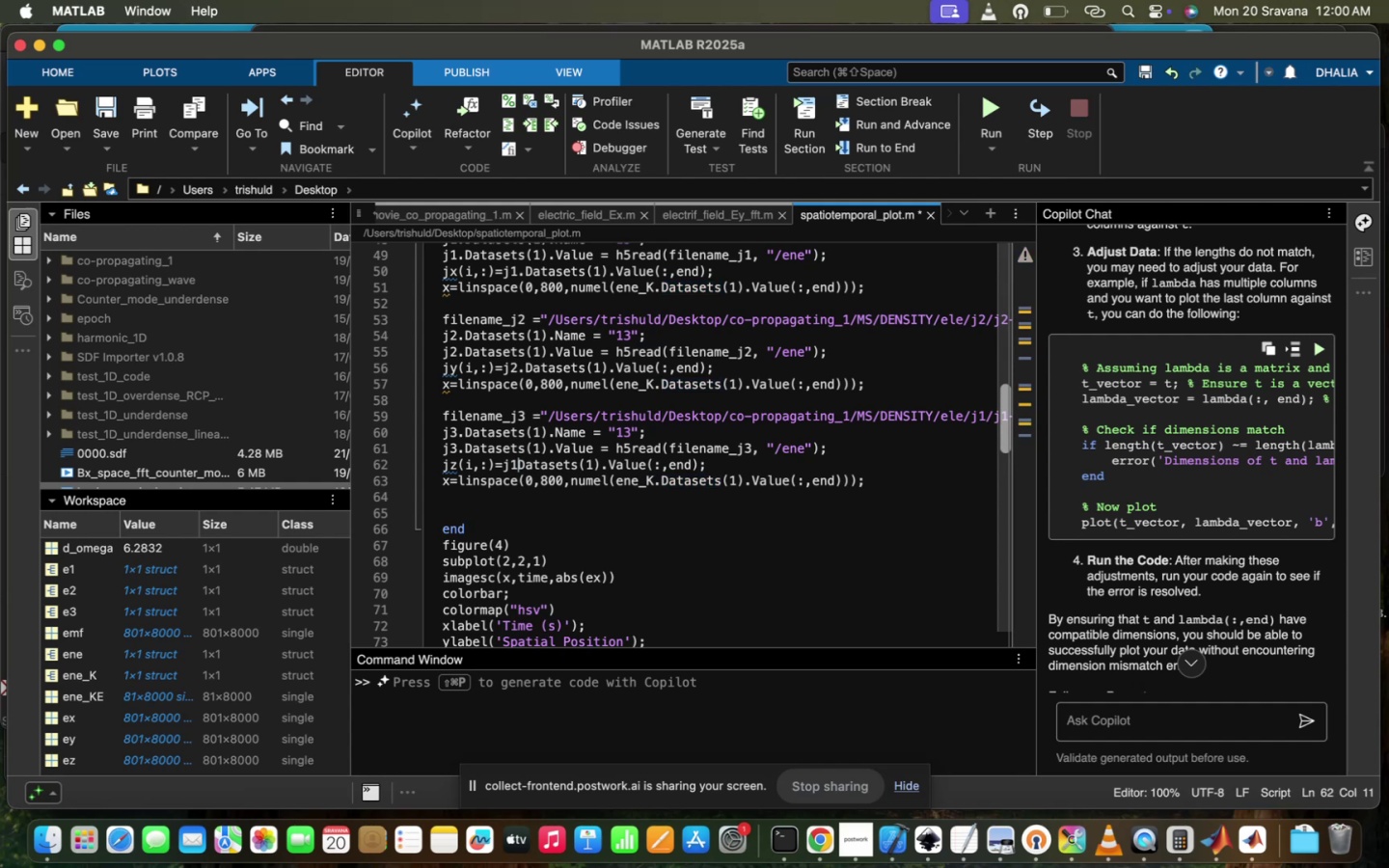 
key(3)
 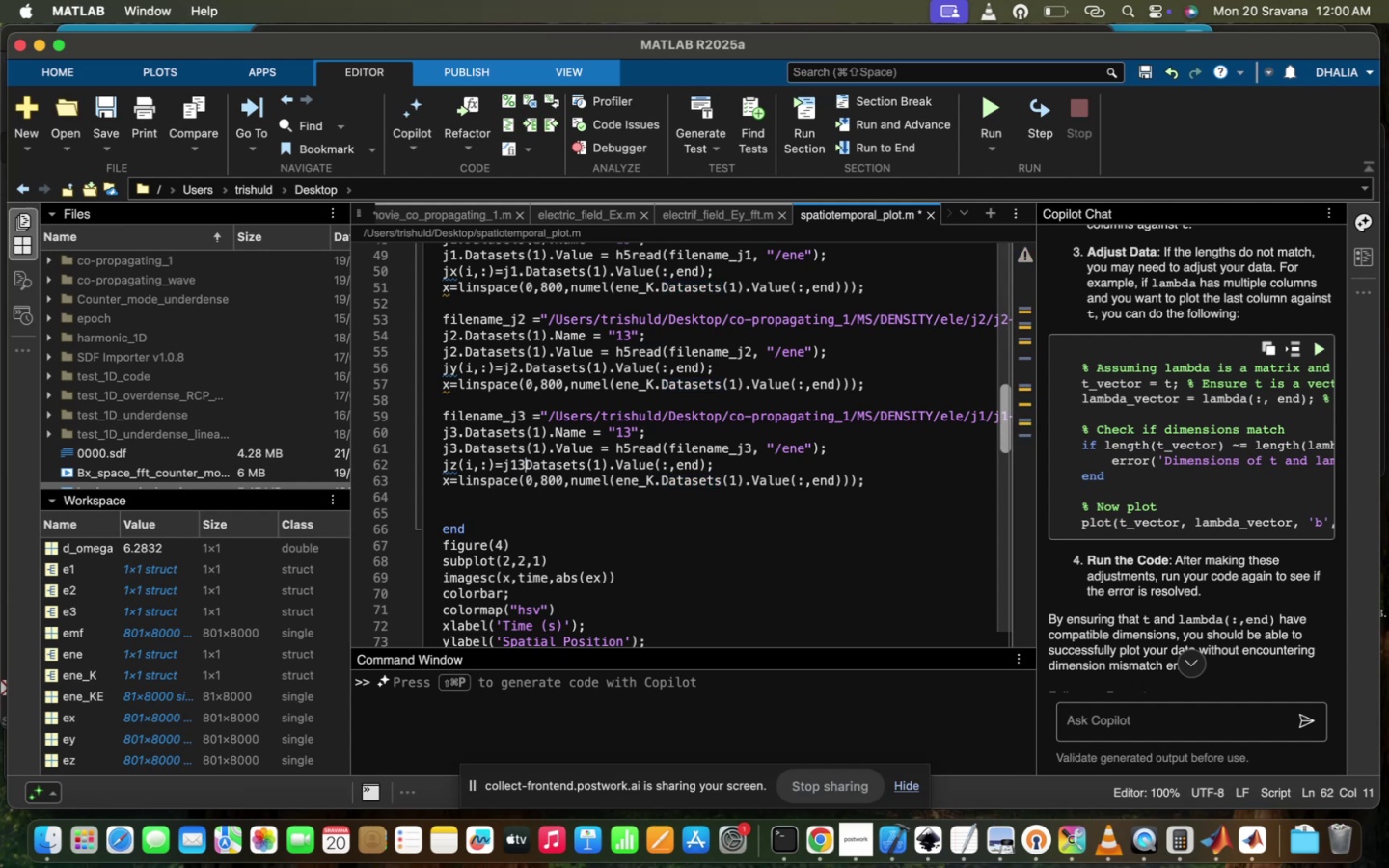 
key(Backspace)
 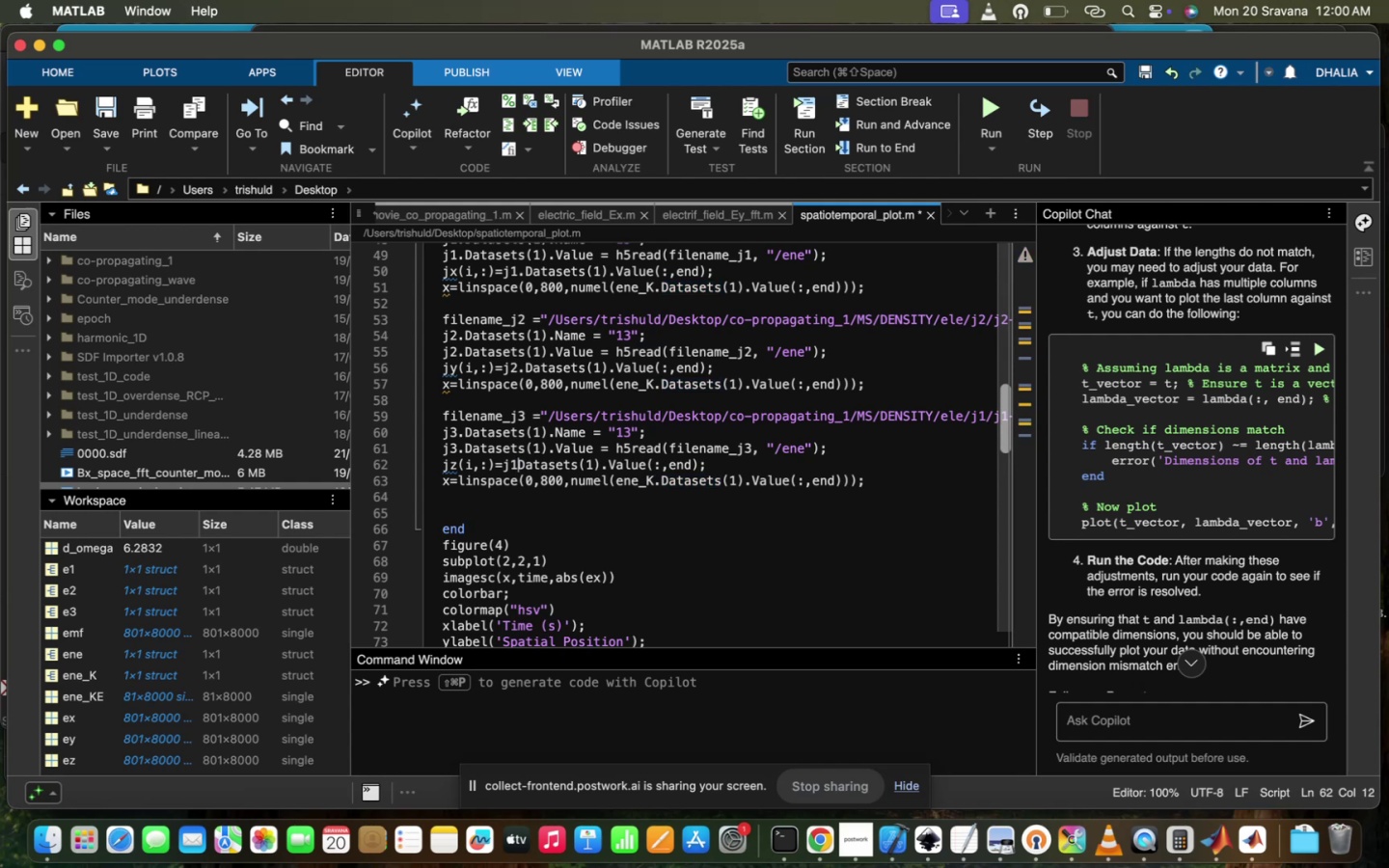 
key(Backspace)
 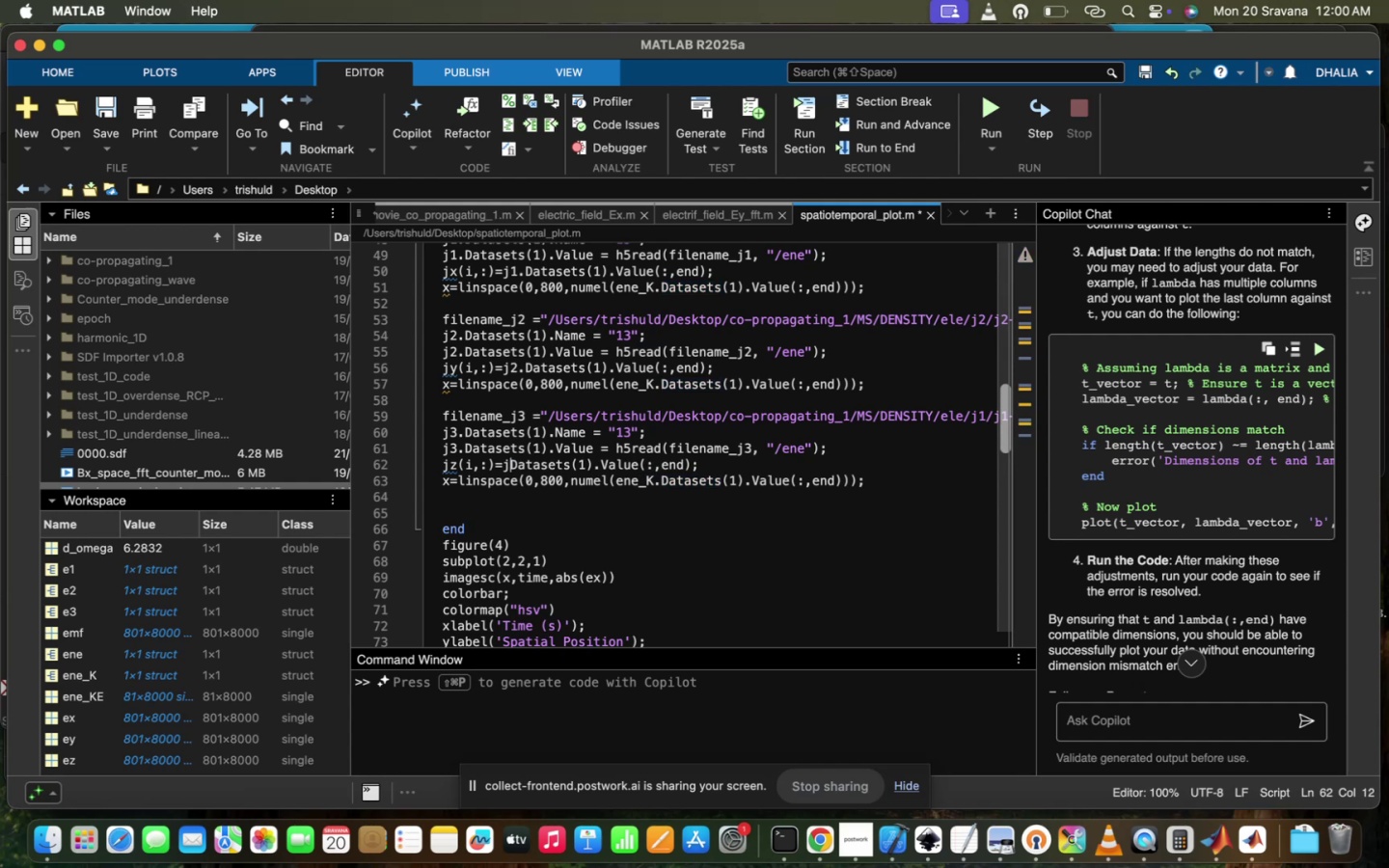 
key(3)
 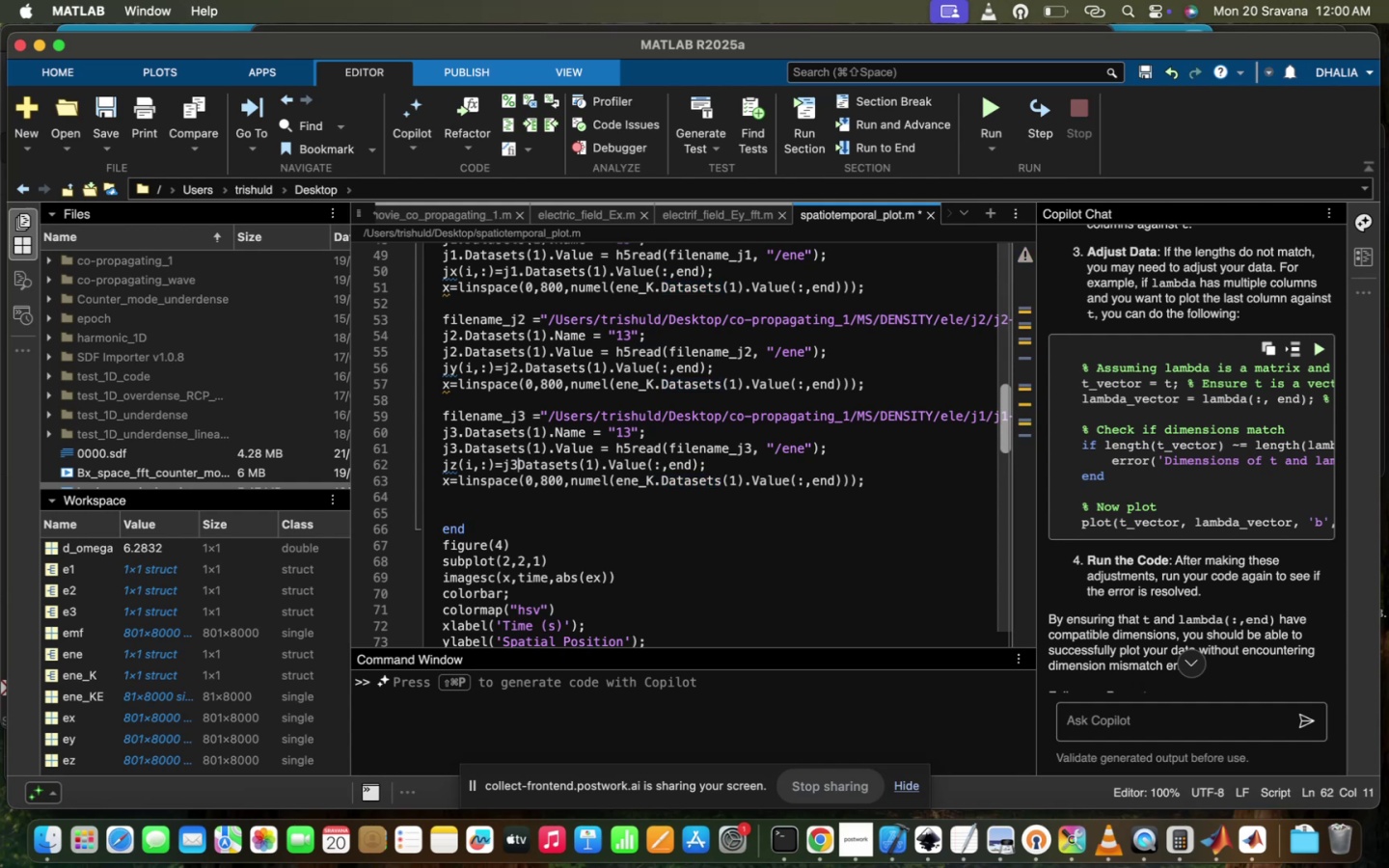 
key(Period)
 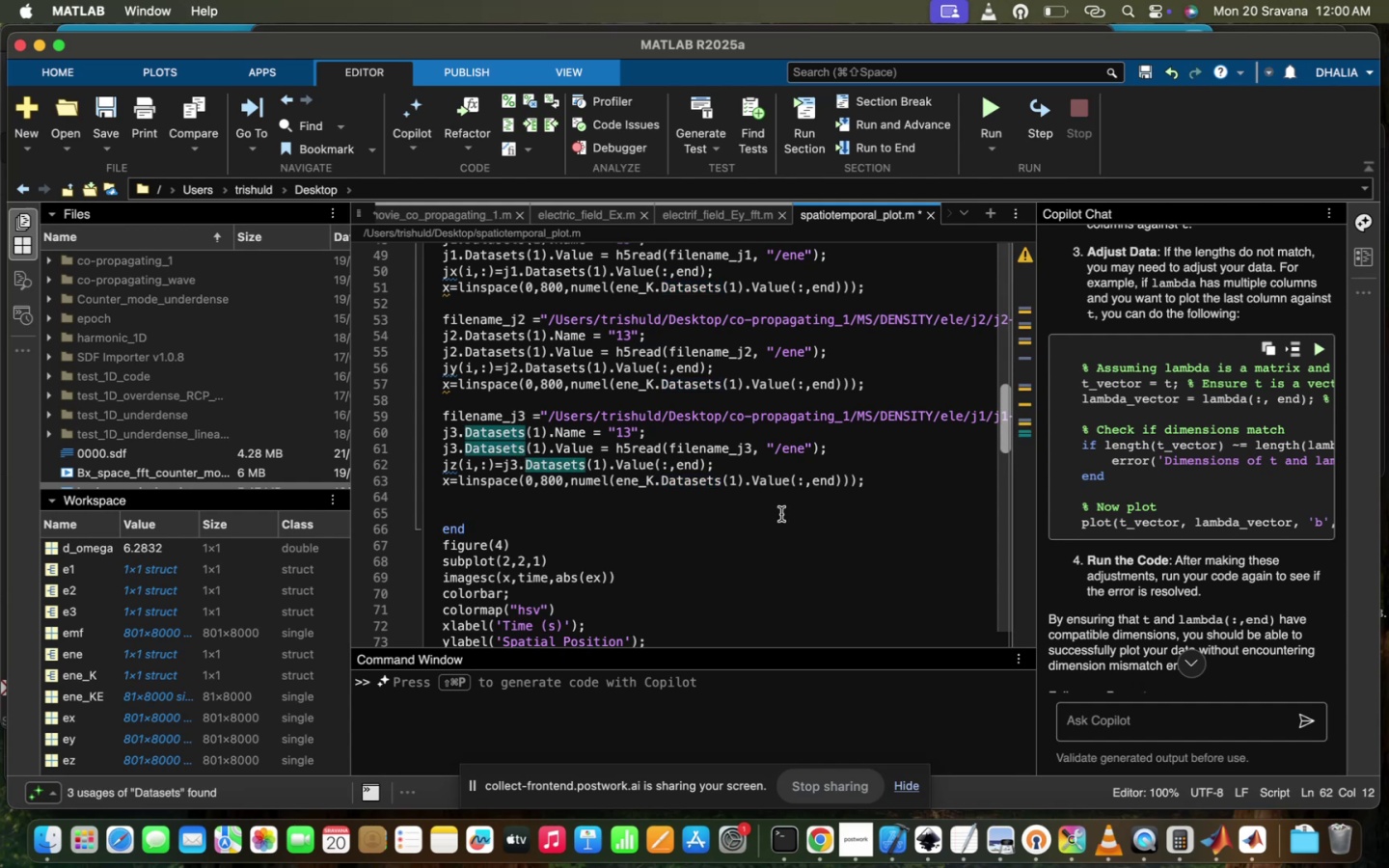 
scroll: coordinate [865, 406], scroll_direction: down, amount: 22.0
 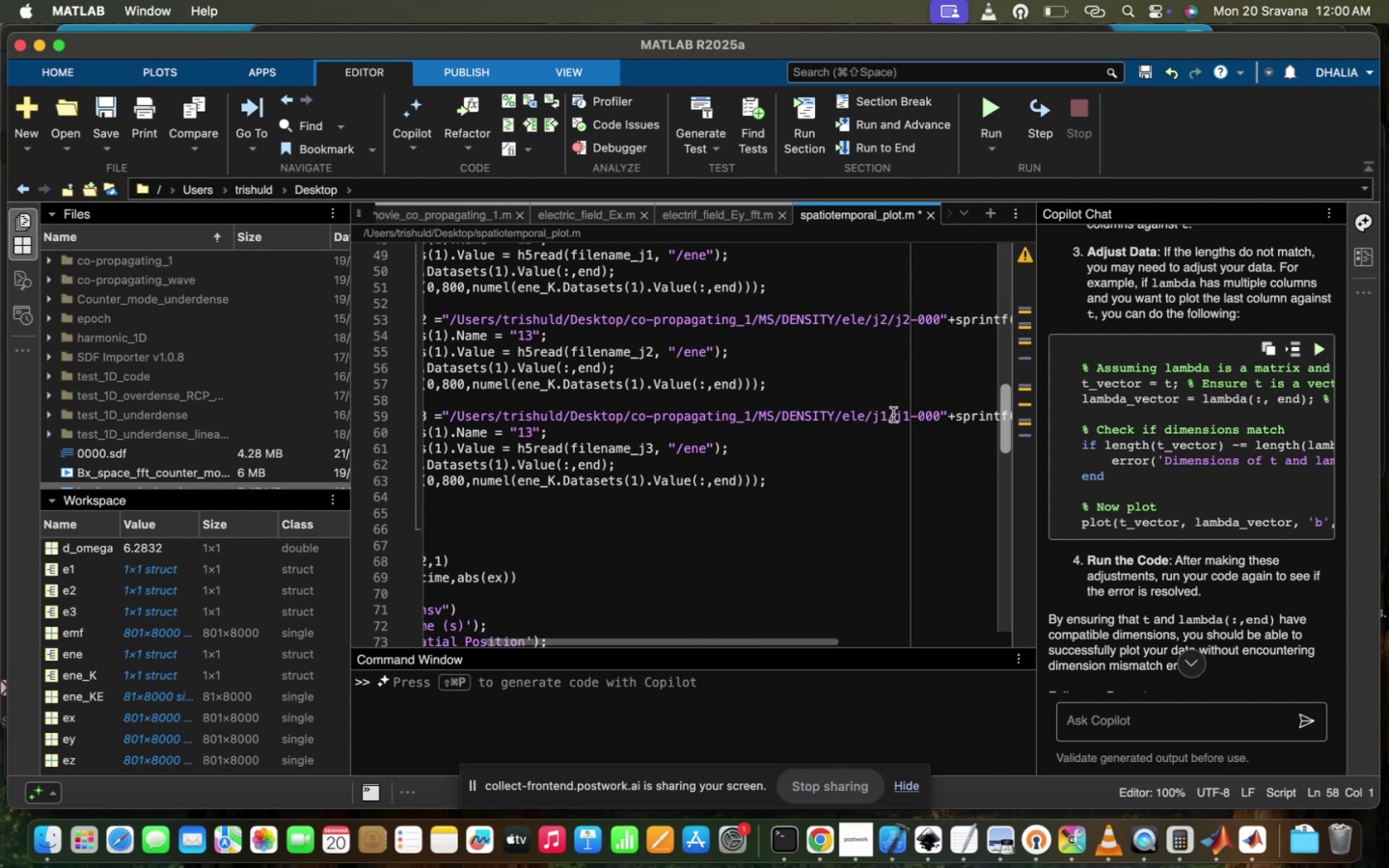 
left_click([890, 416])
 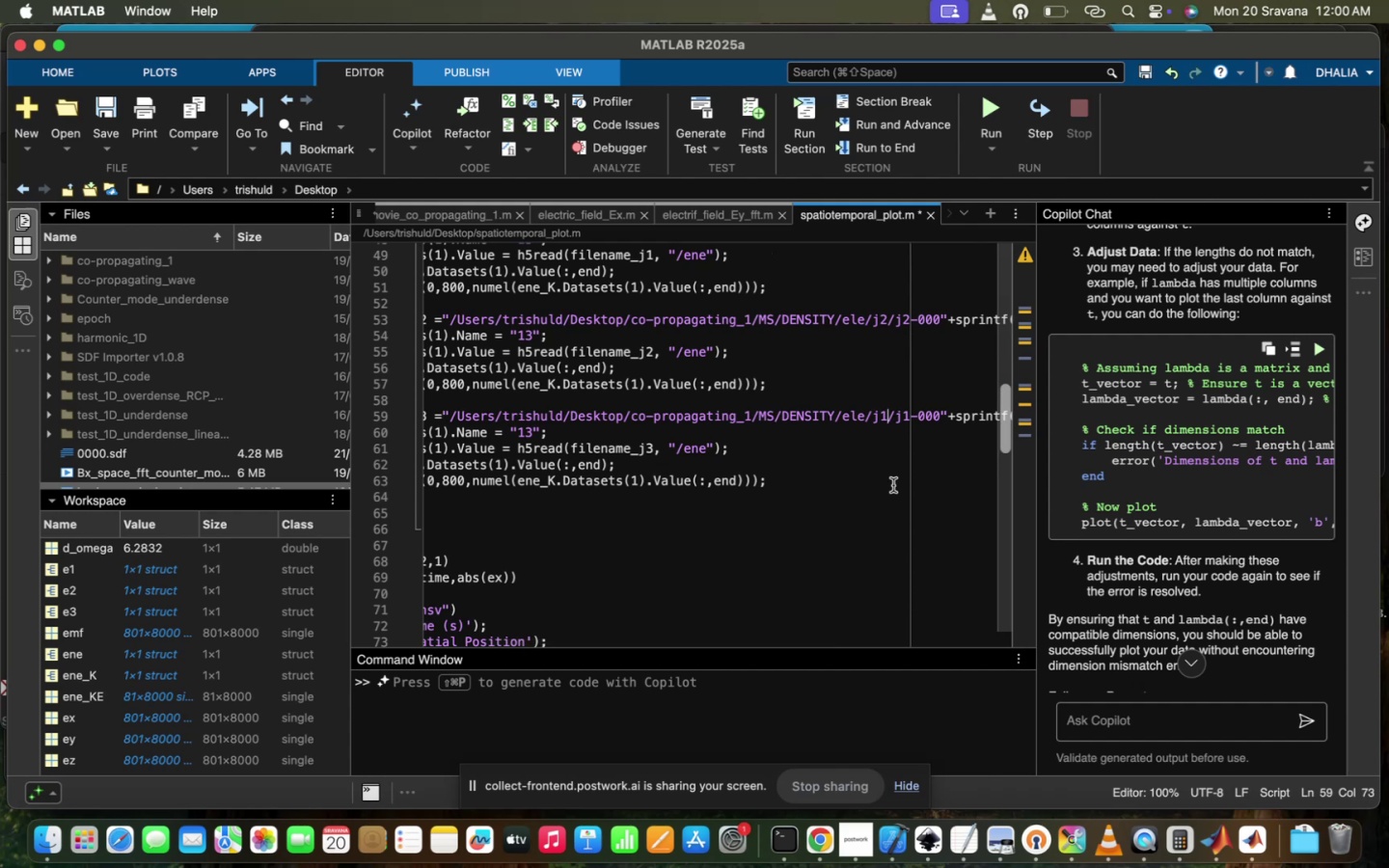 
key(Backspace)
 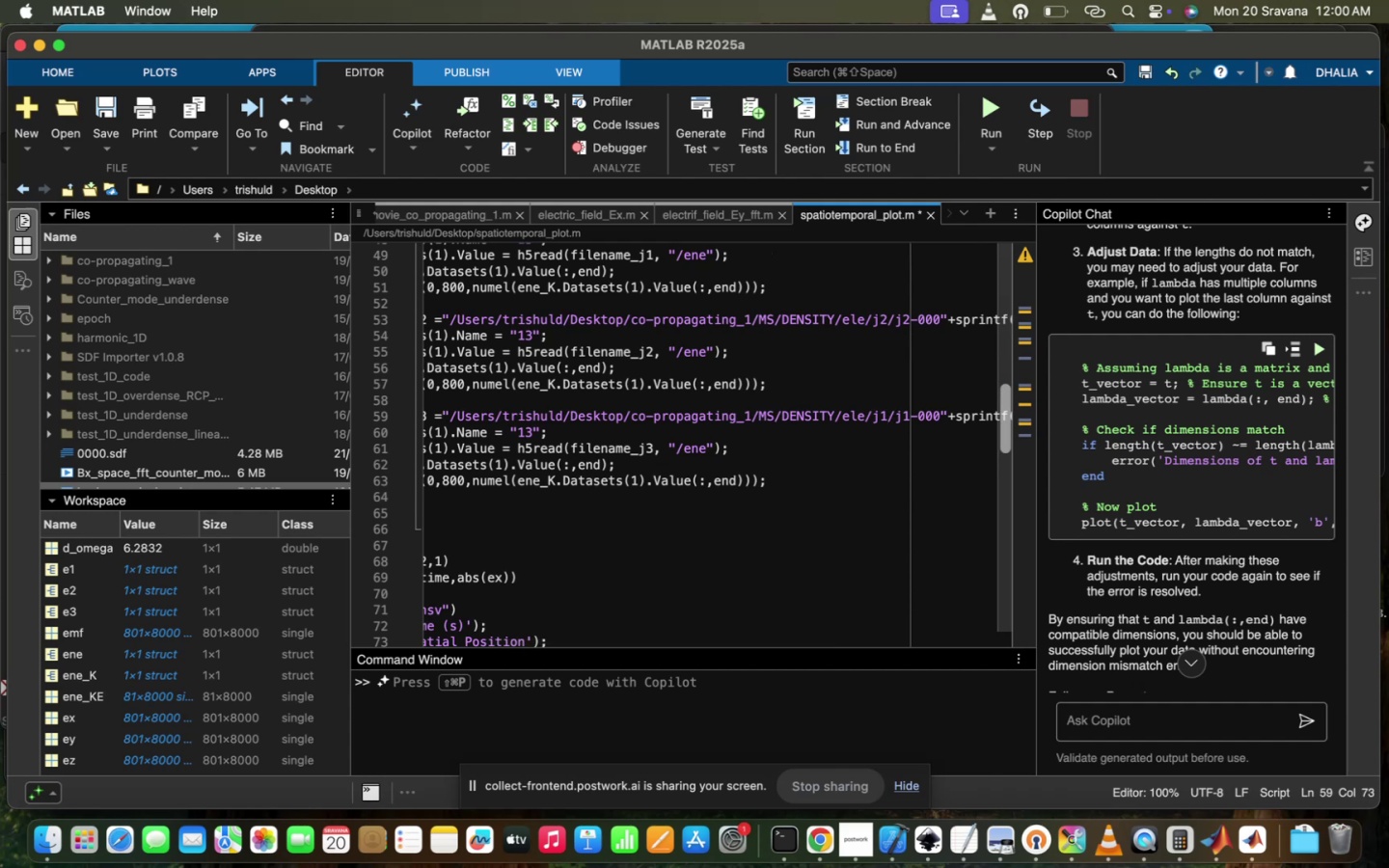 
key(3)
 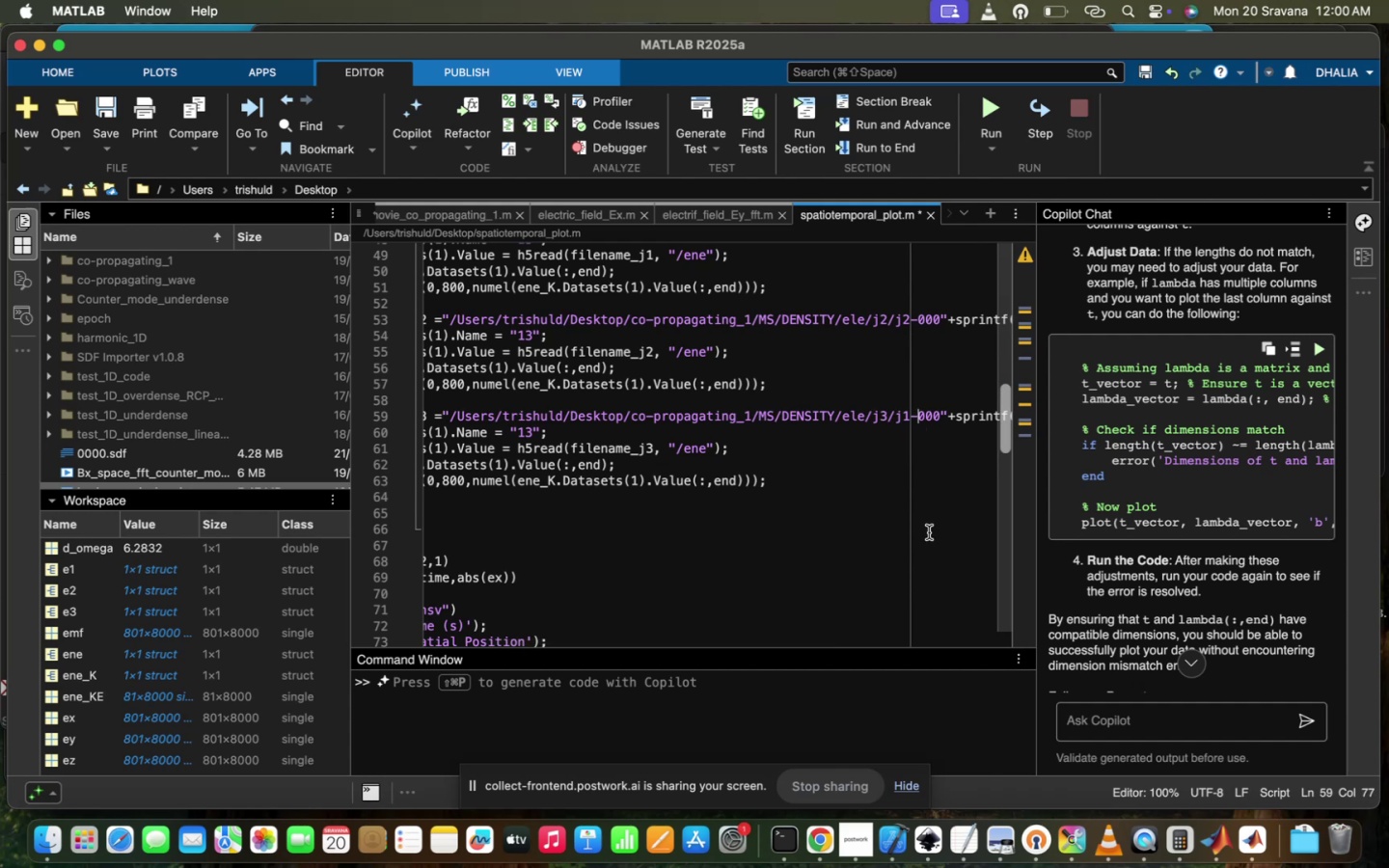 
key(ArrowLeft)
 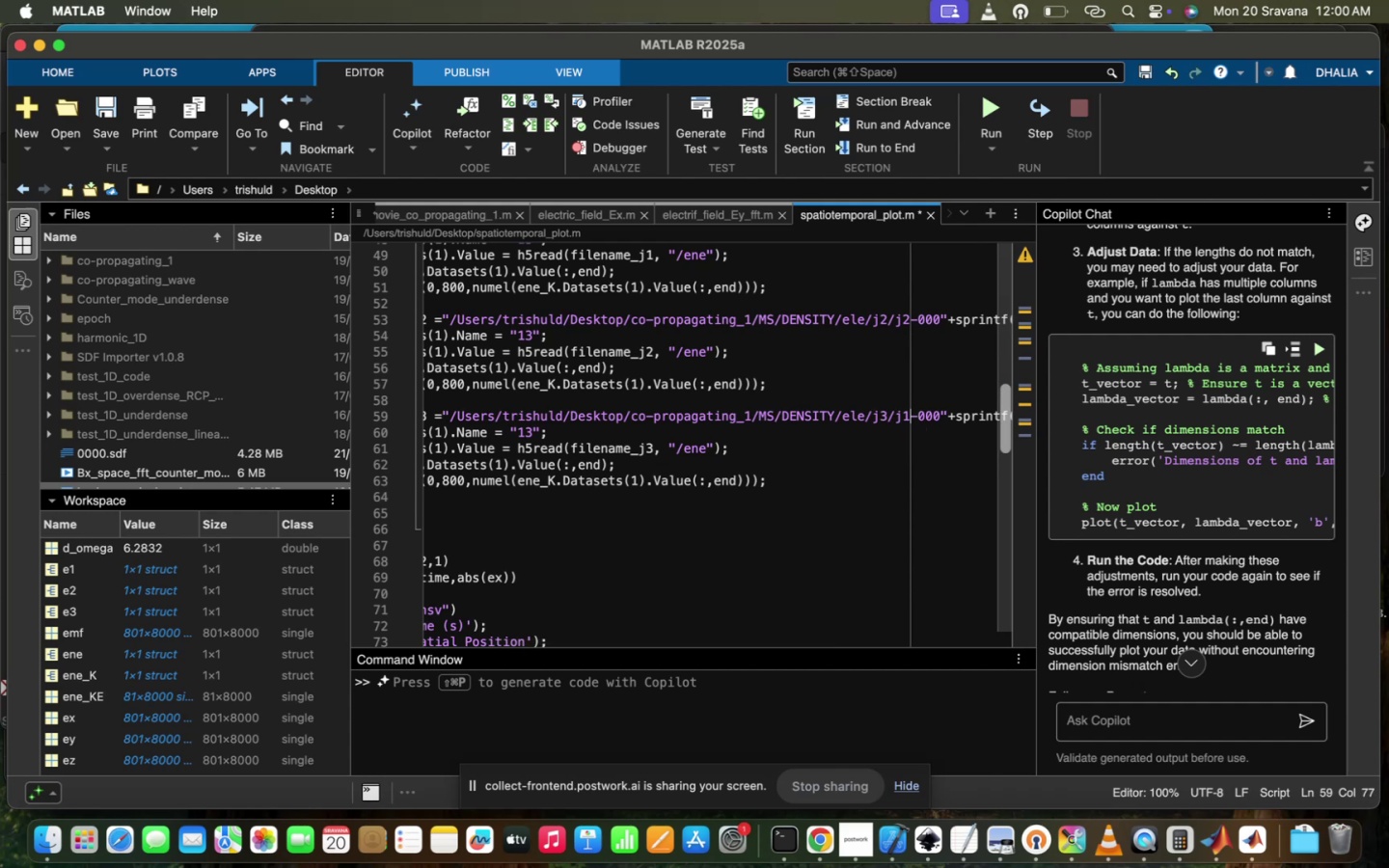 
key(Backspace)
 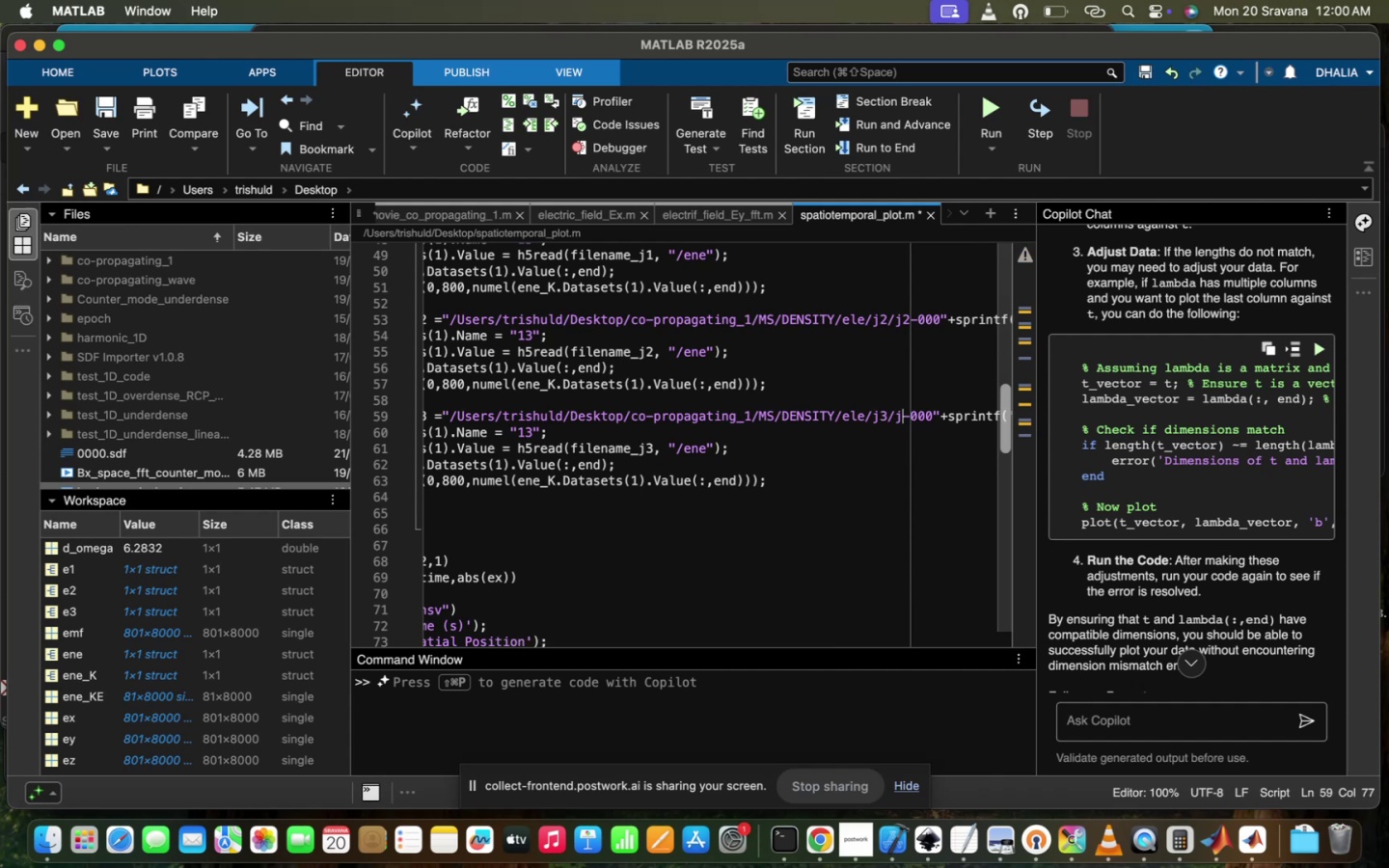 
key(3)
 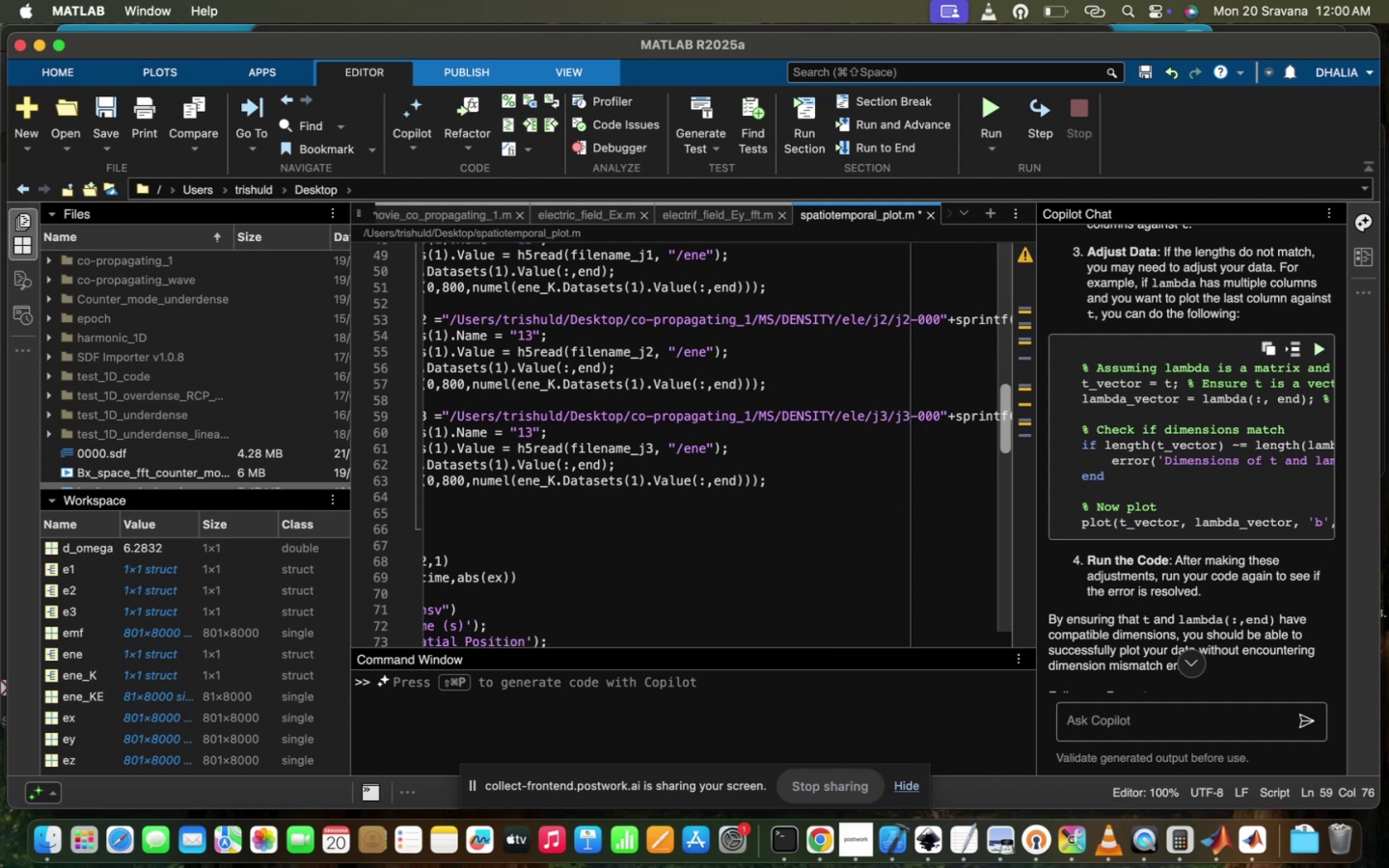 
scroll: coordinate [929, 532], scroll_direction: down, amount: 7.0
 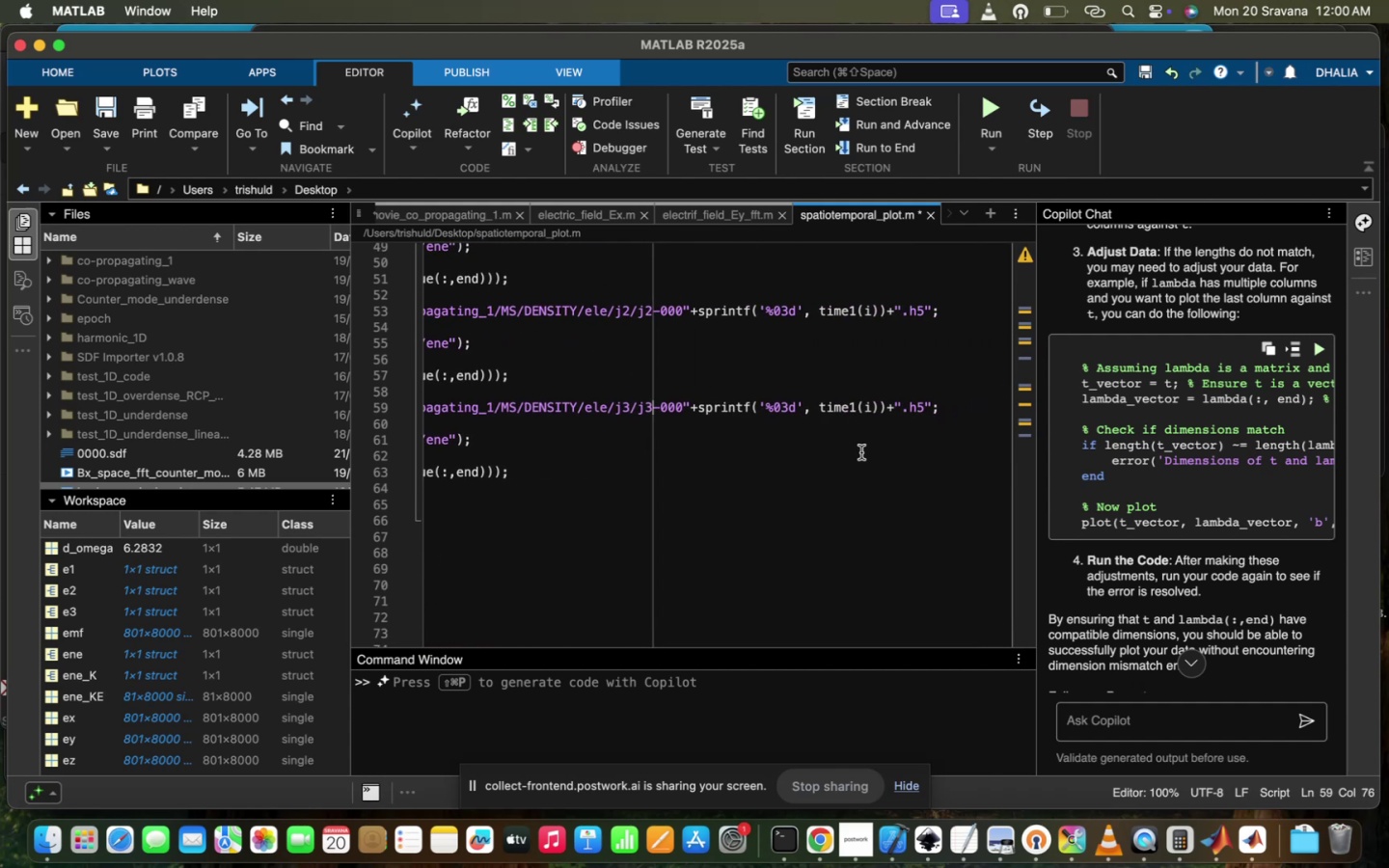 
scroll: coordinate [861, 454], scroll_direction: up, amount: 53.0
 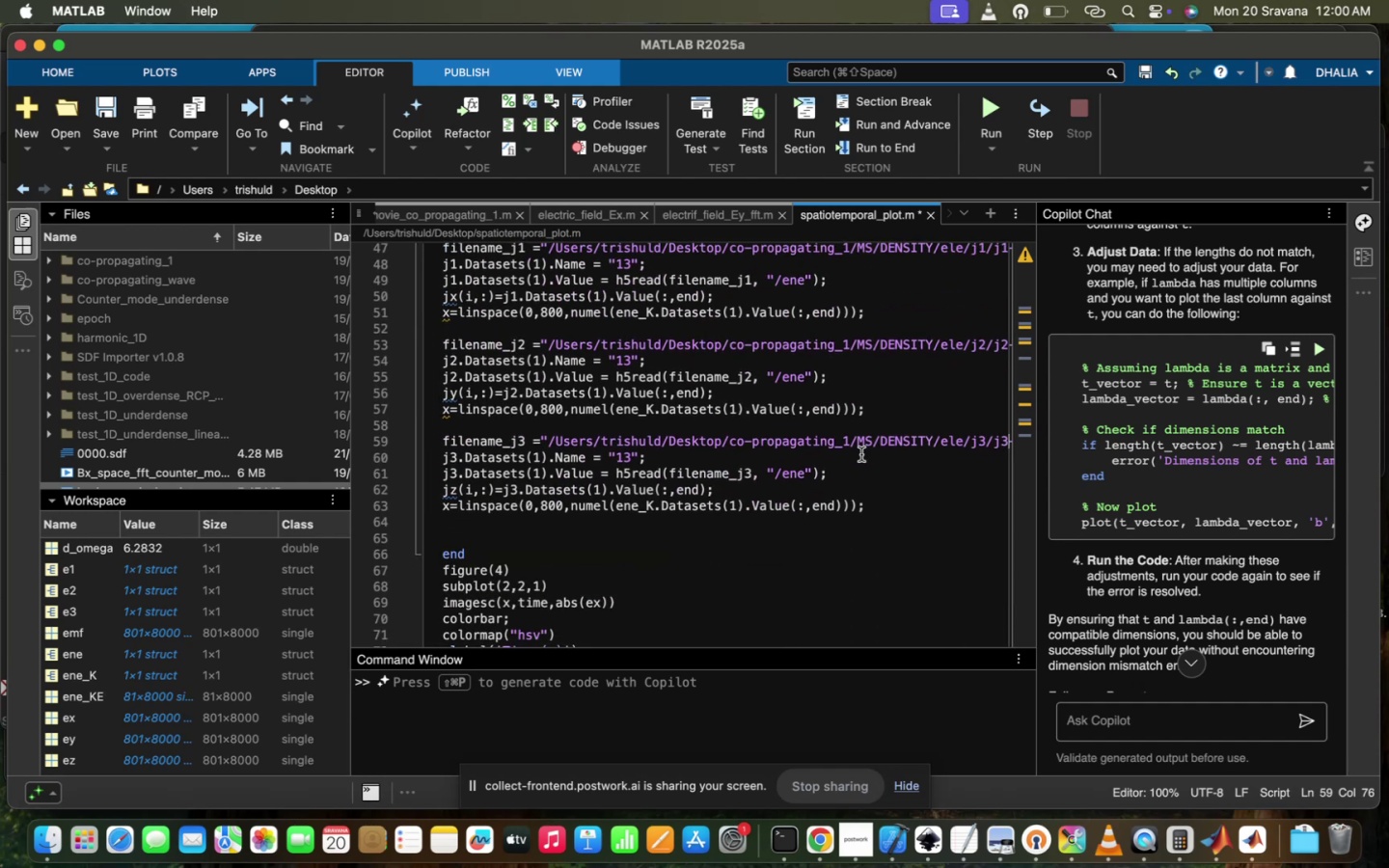 
scroll: coordinate [861, 466], scroll_direction: down, amount: 11.0
 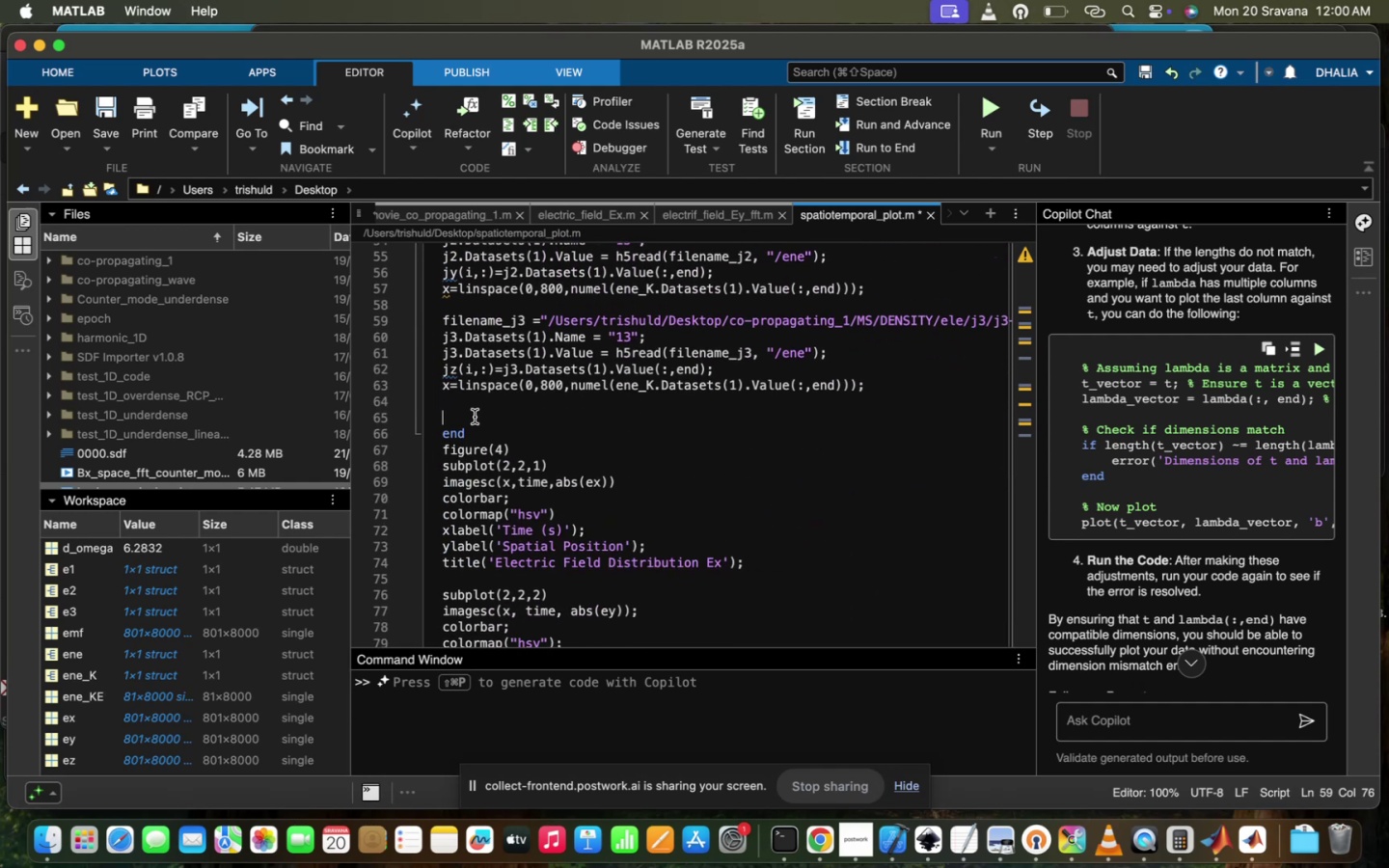 
key(Backspace)
 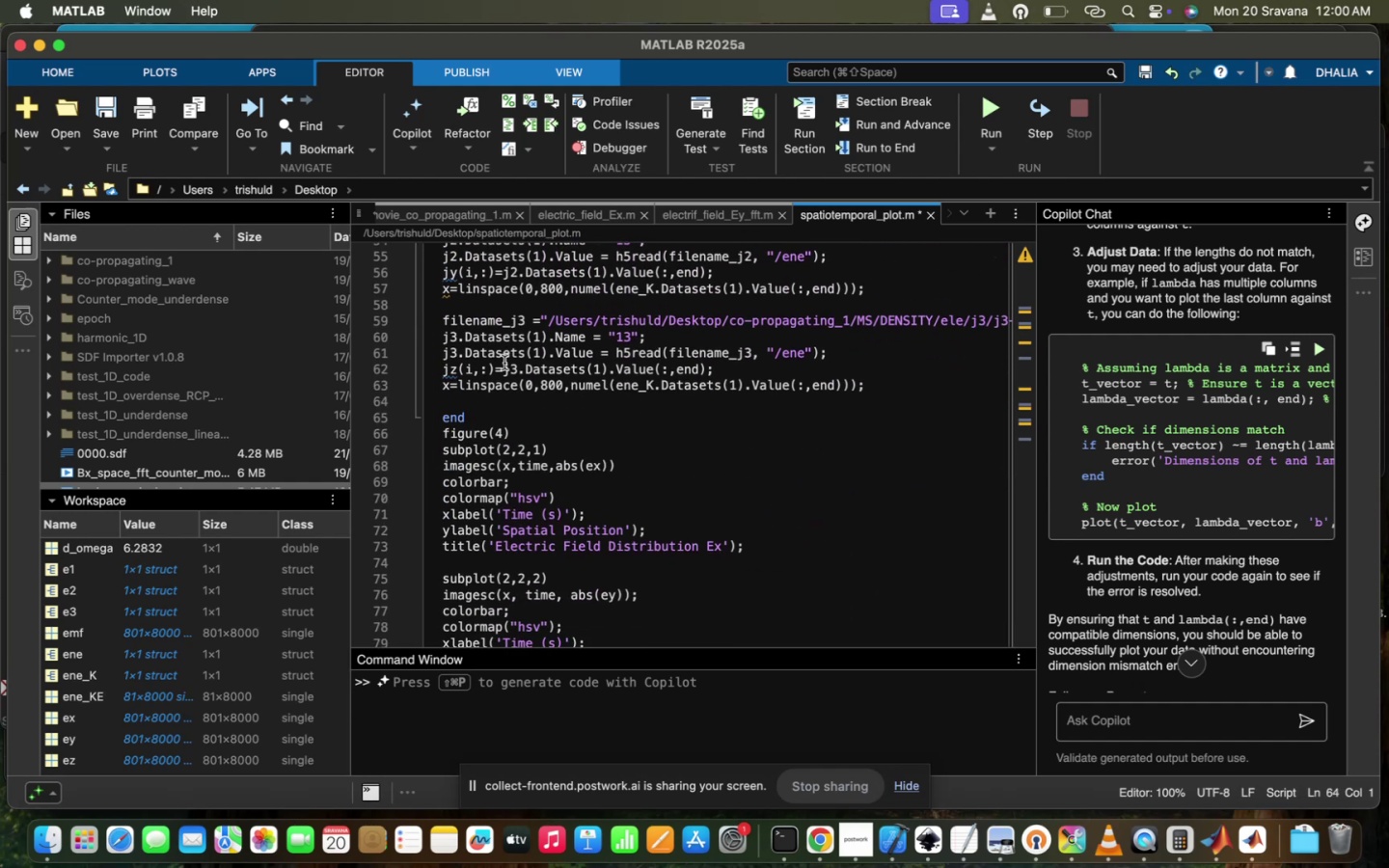 
scroll: coordinate [660, 392], scroll_direction: up, amount: 8.0
 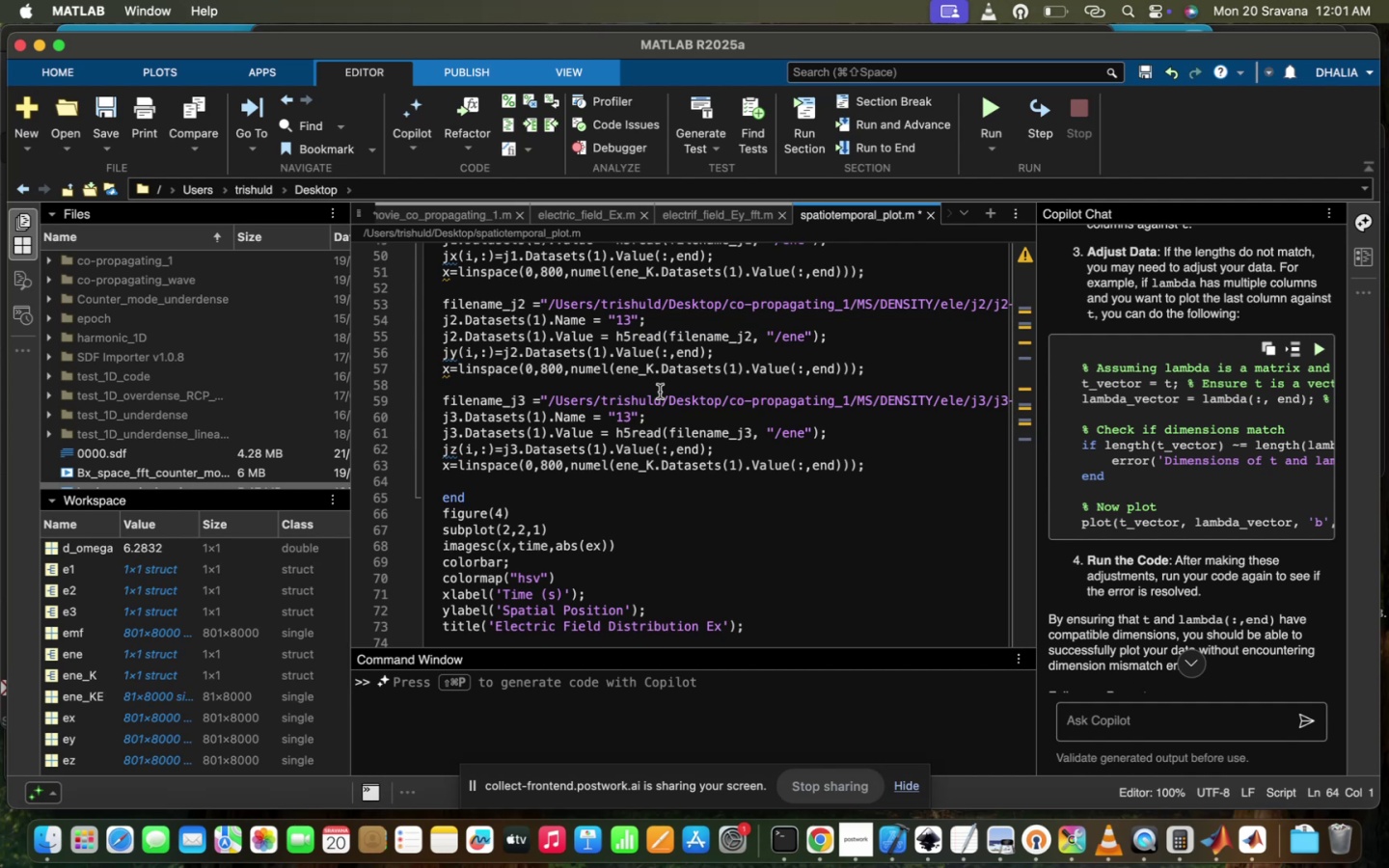 
wait(15.72)
 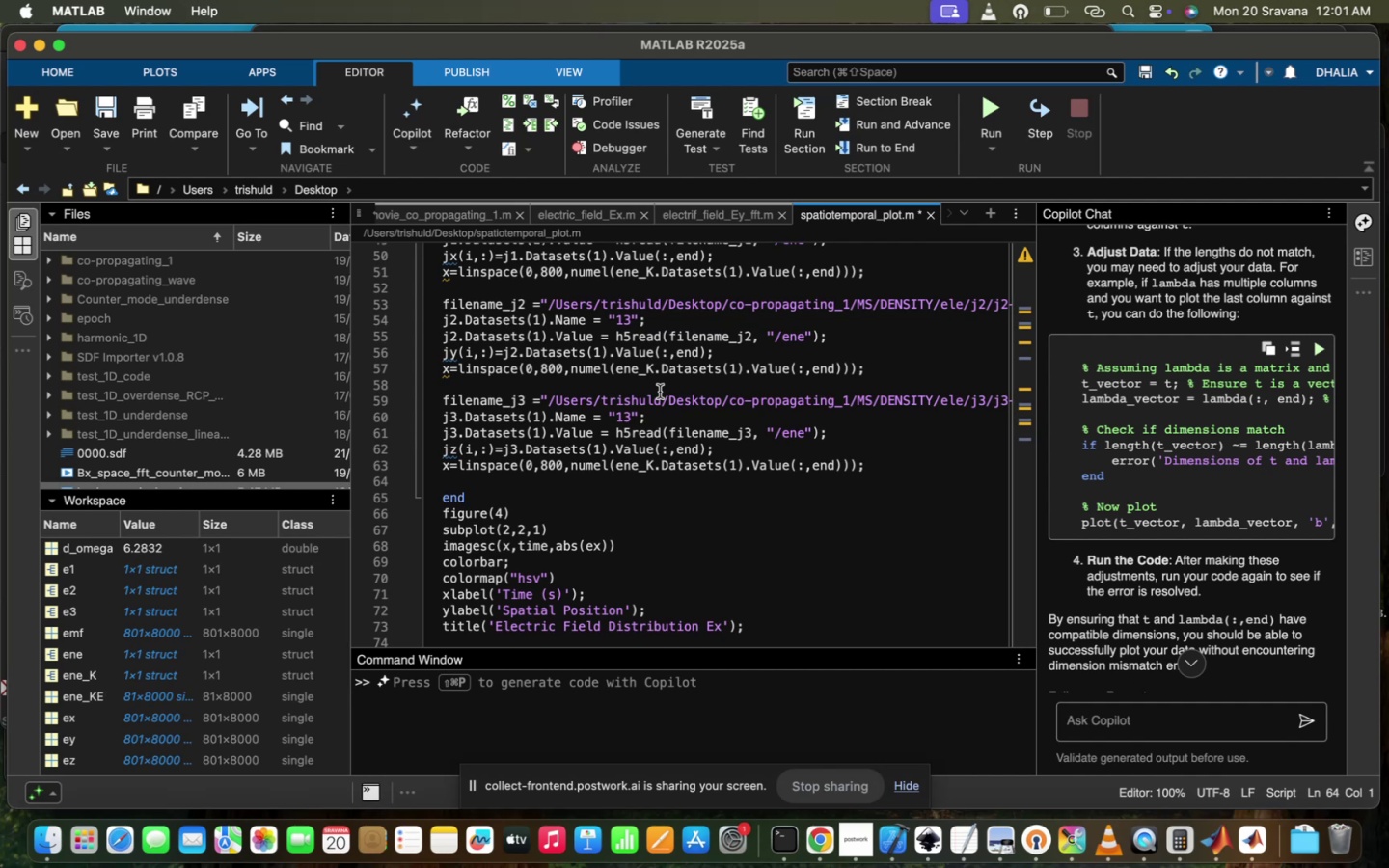 
left_click([682, 460])
 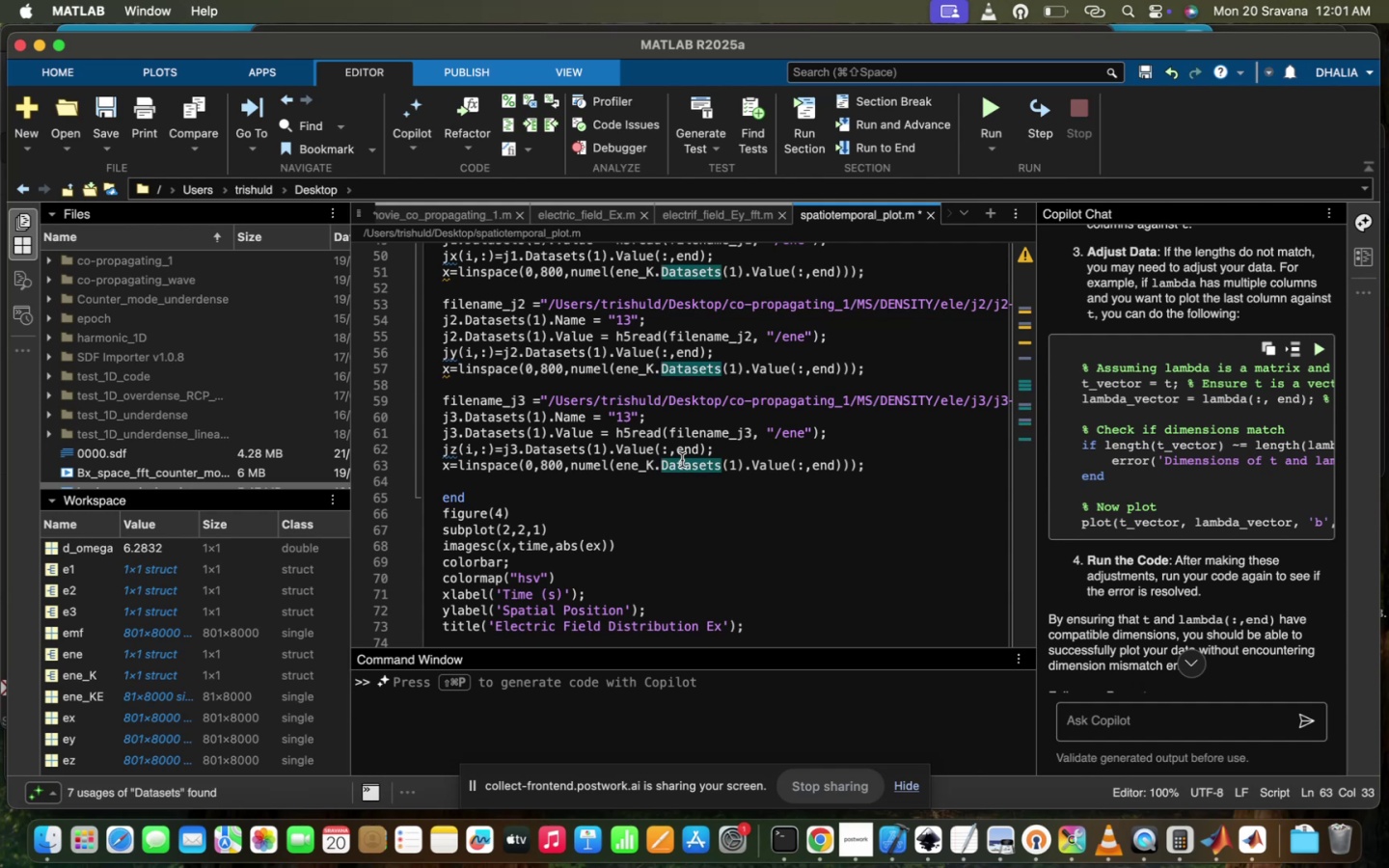 
left_click([915, 478])
 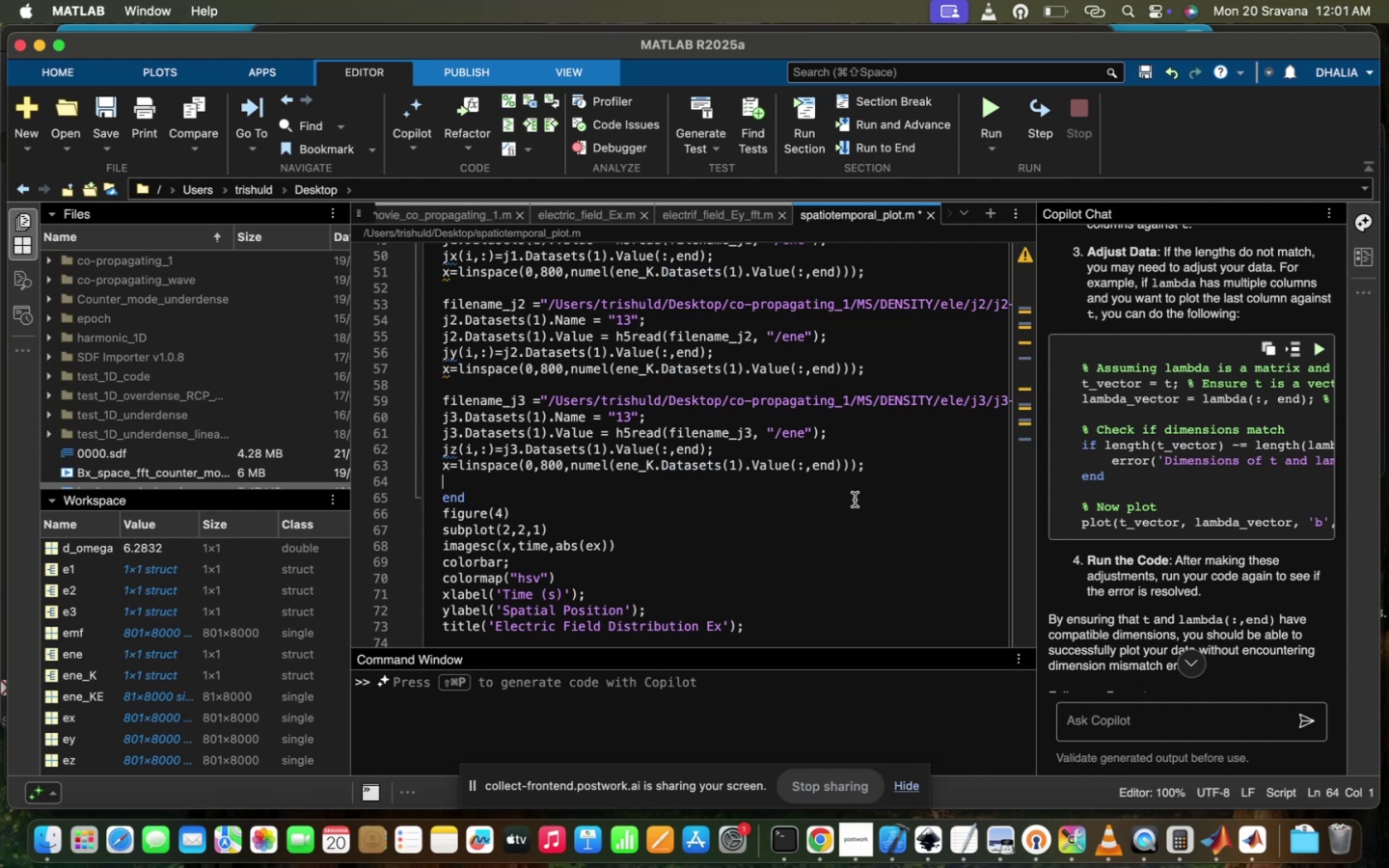 
left_click([883, 510])
 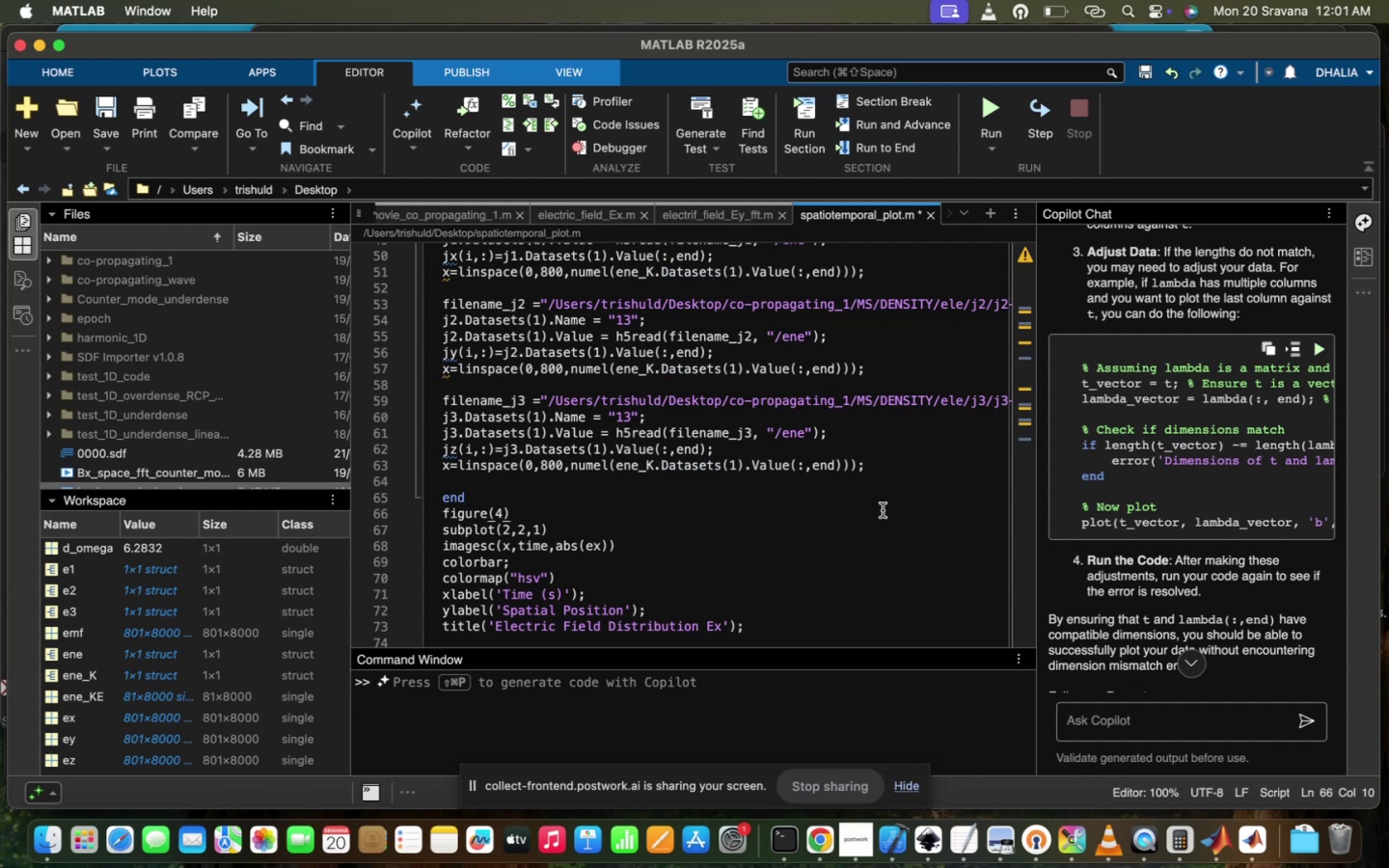 
scroll: coordinate [883, 510], scroll_direction: up, amount: 7.0
 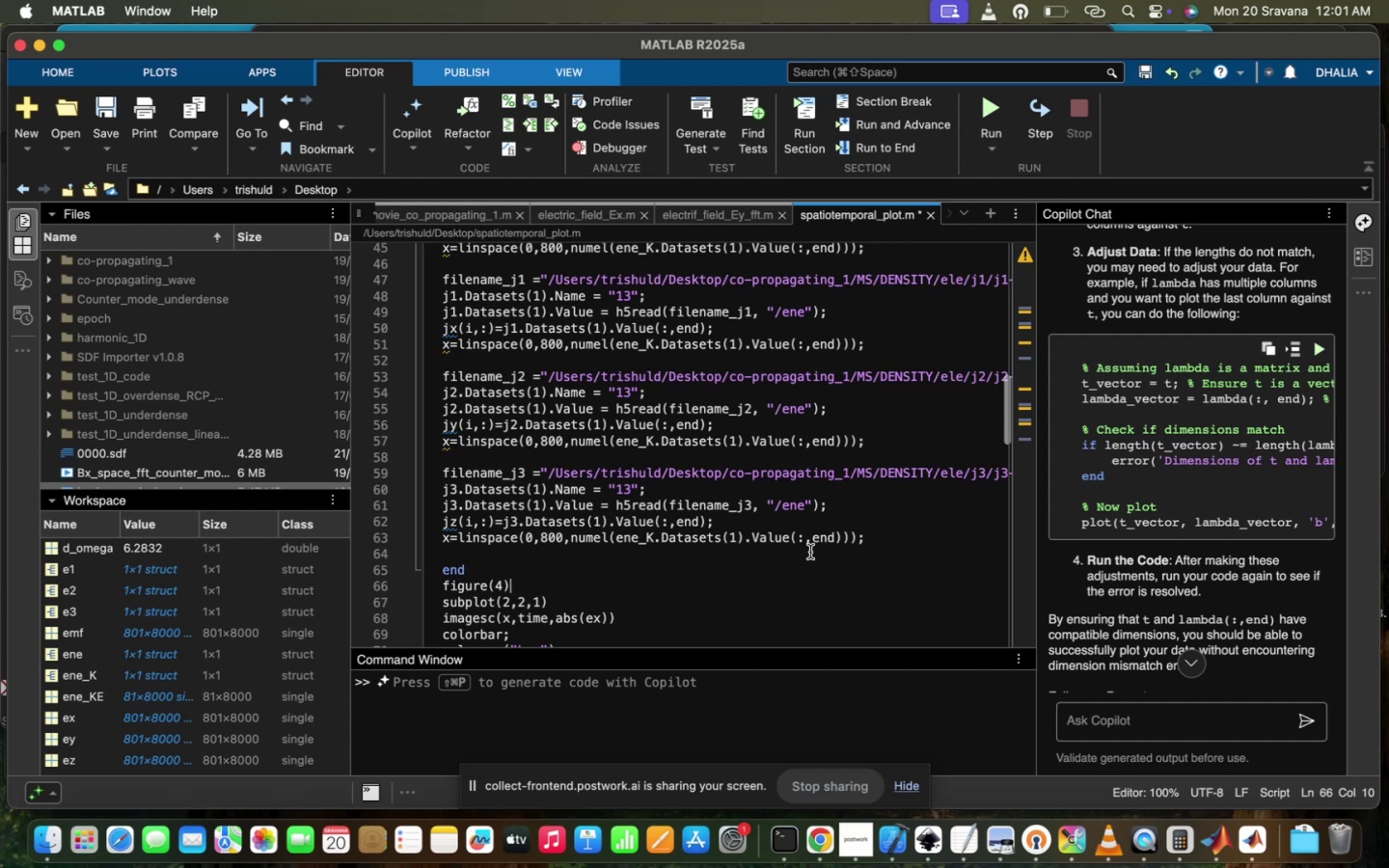 
left_click([810, 552])
 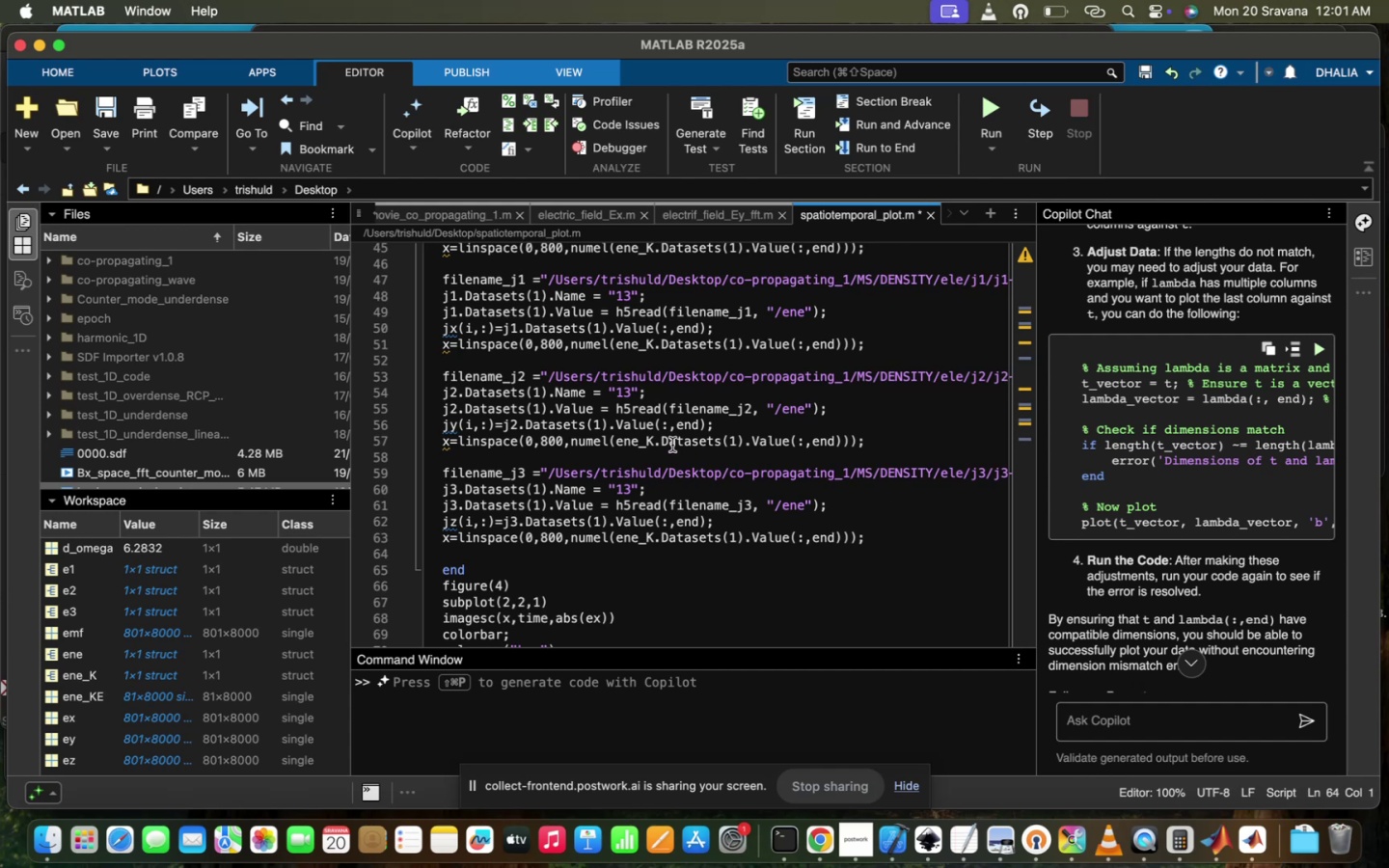 
scroll: coordinate [660, 442], scroll_direction: up, amount: 12.0
 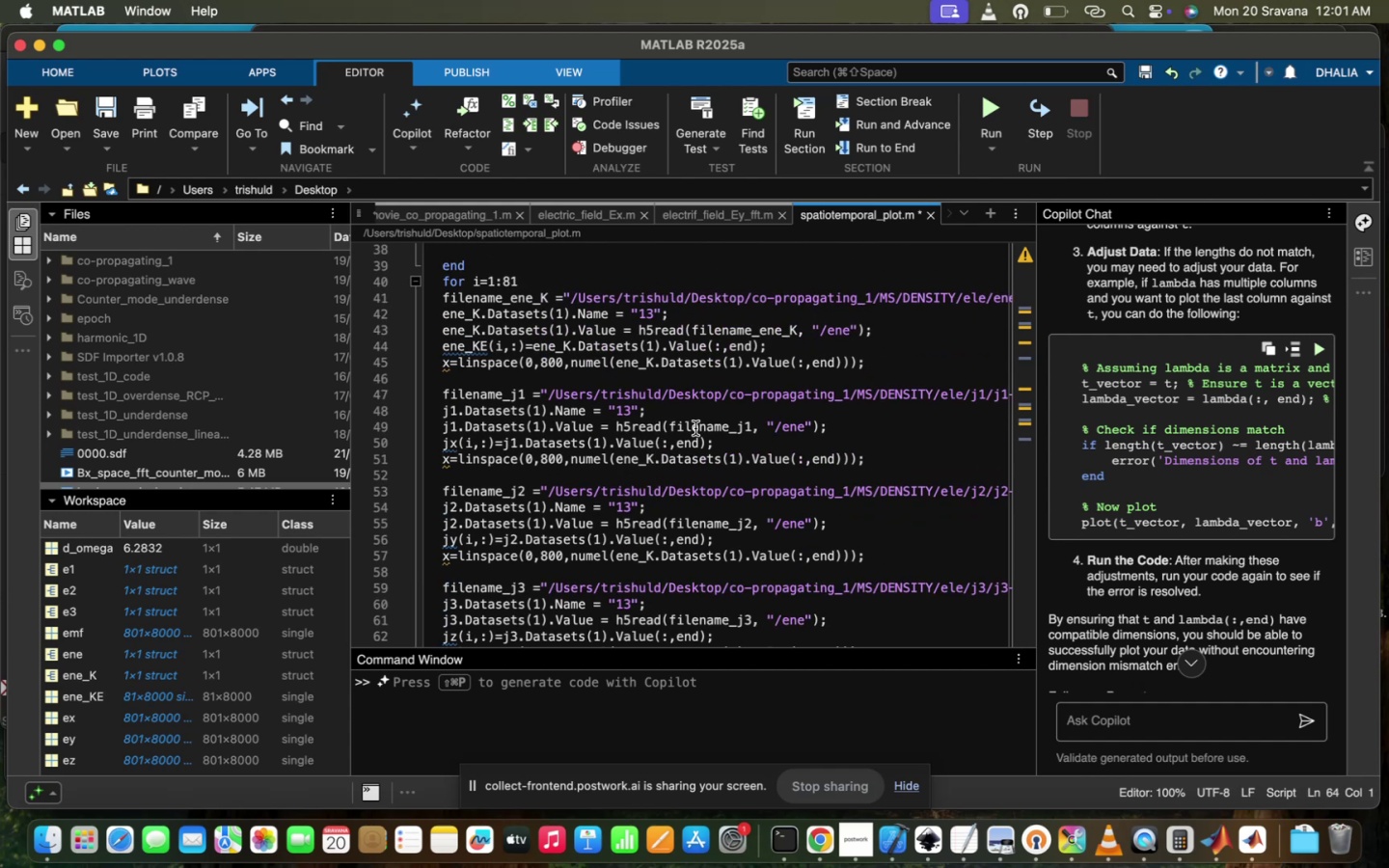 
wait(5.62)
 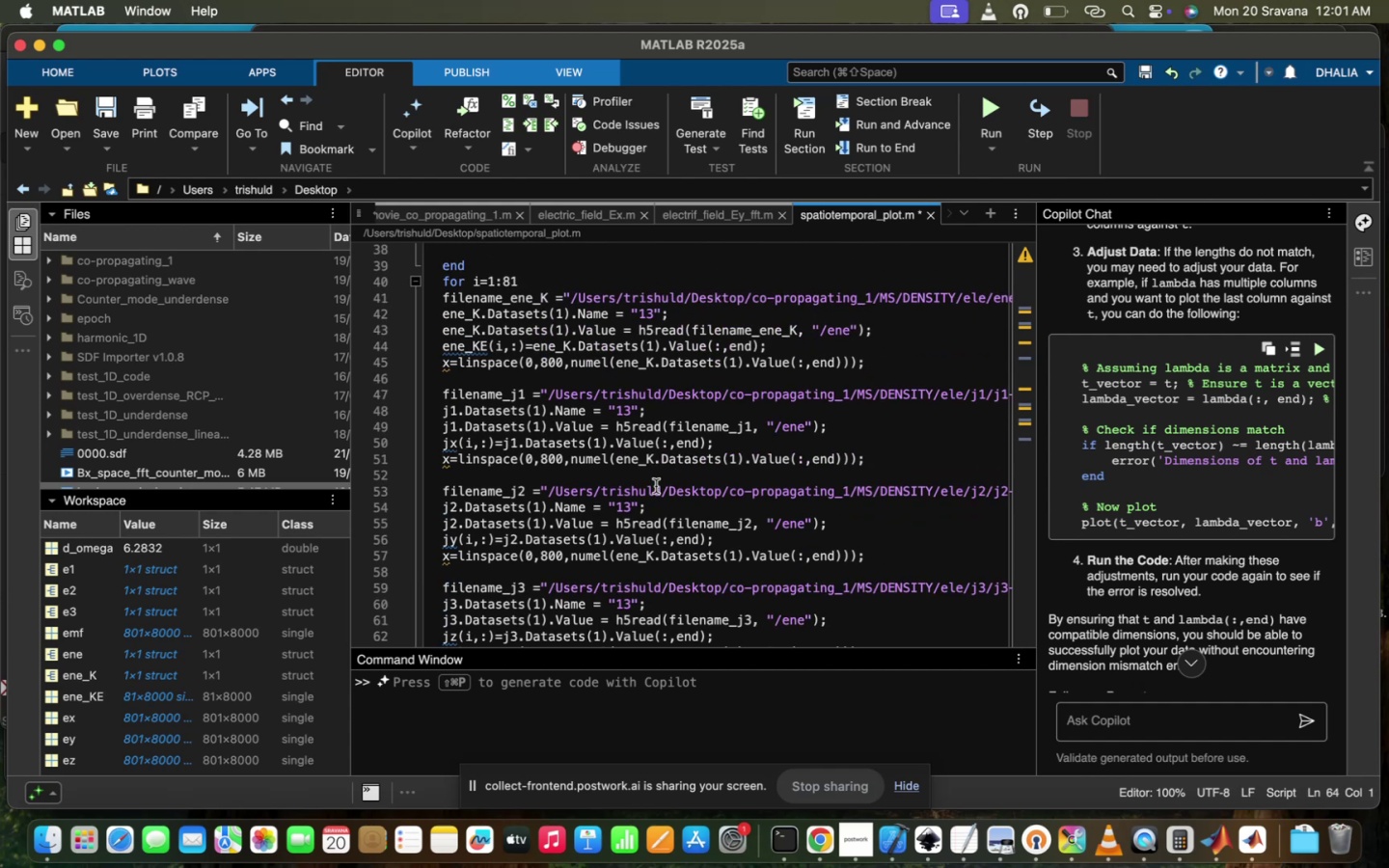 
left_click_drag(start_coordinate=[802, 427], to_coordinate=[782, 429])
 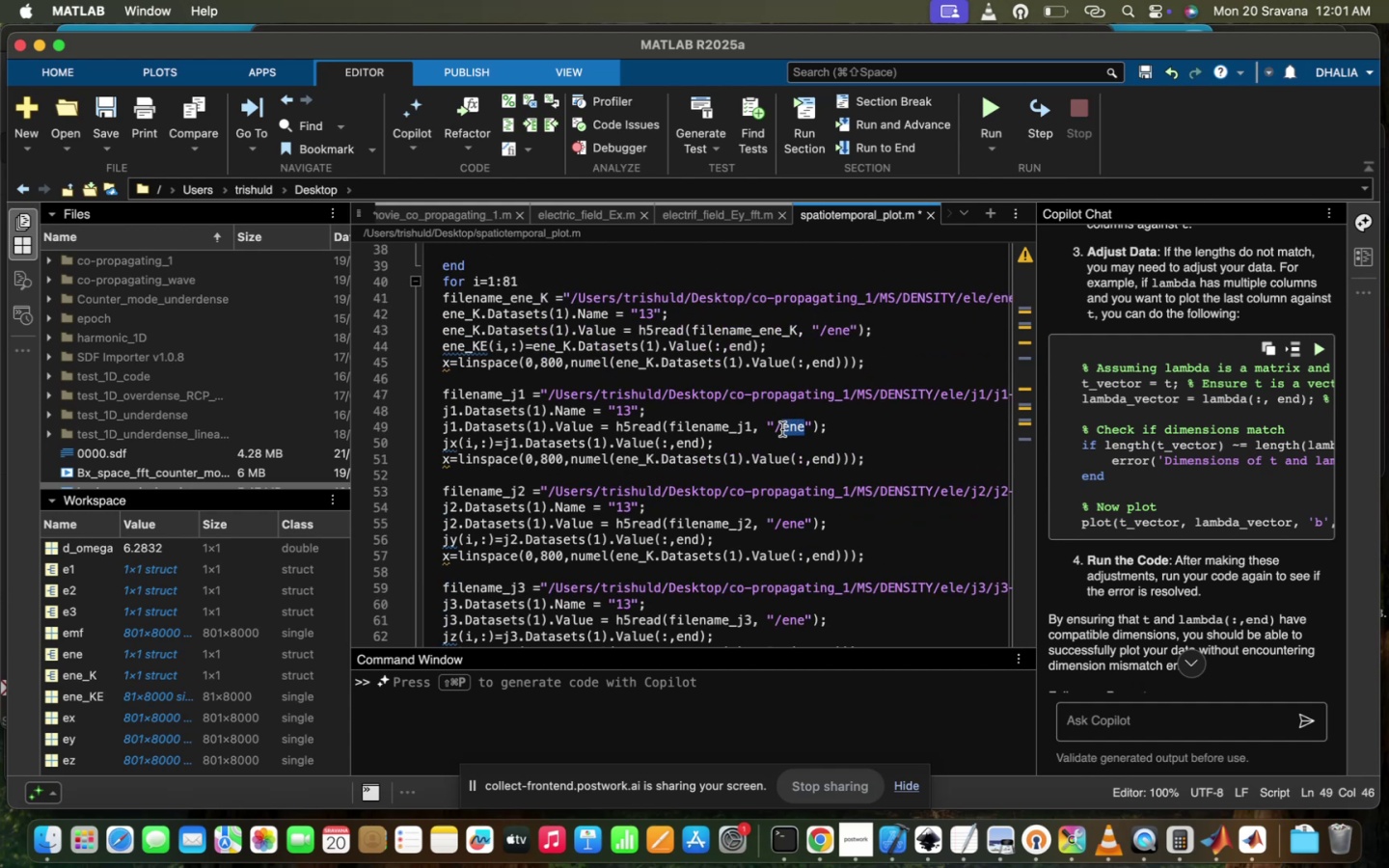 
type(j1)
key(Backspace)
key(Backspace)
key(Backspace)
type(j2)
 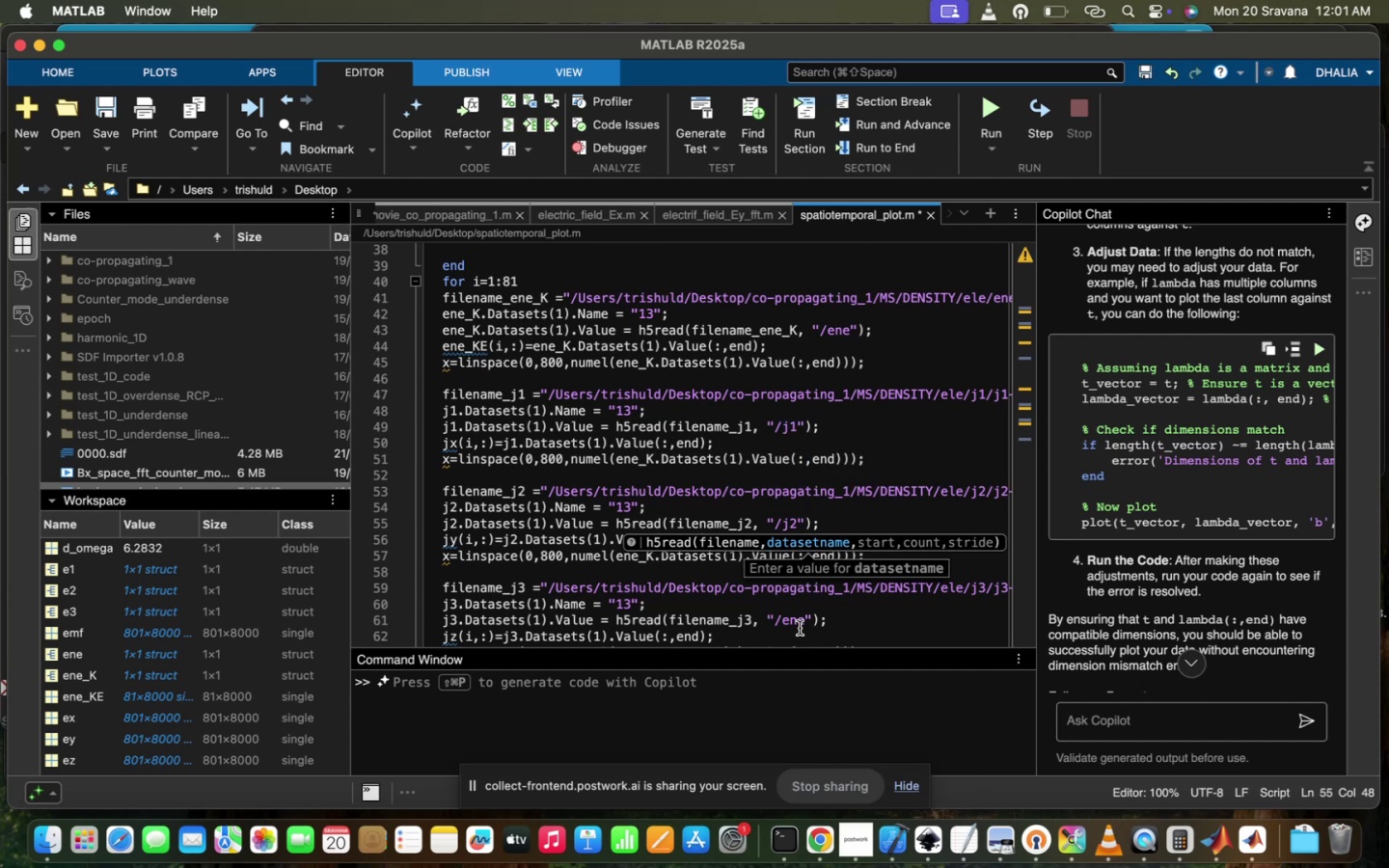 
left_click([801, 624])
 